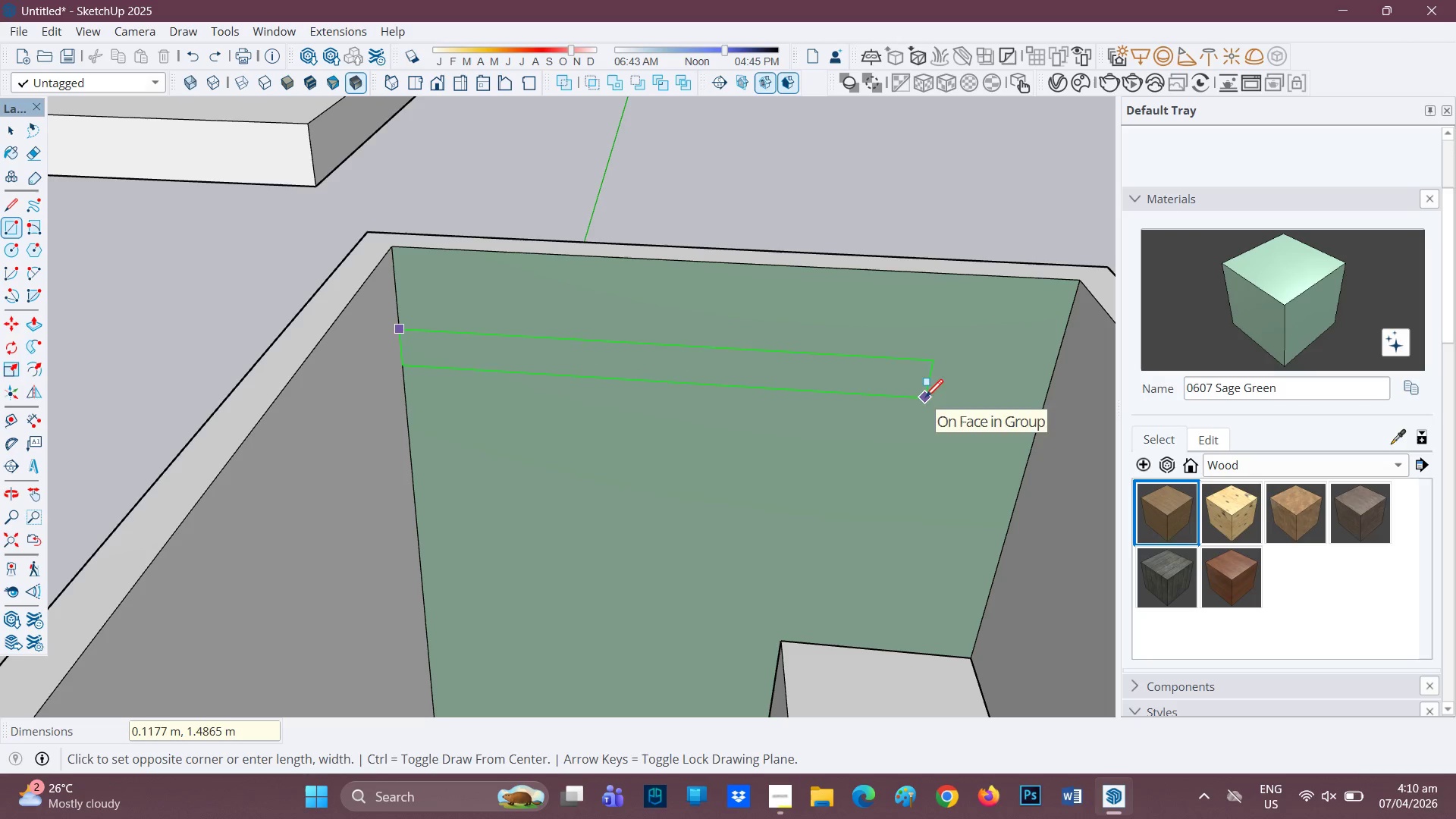 
type(.25,1.2)
 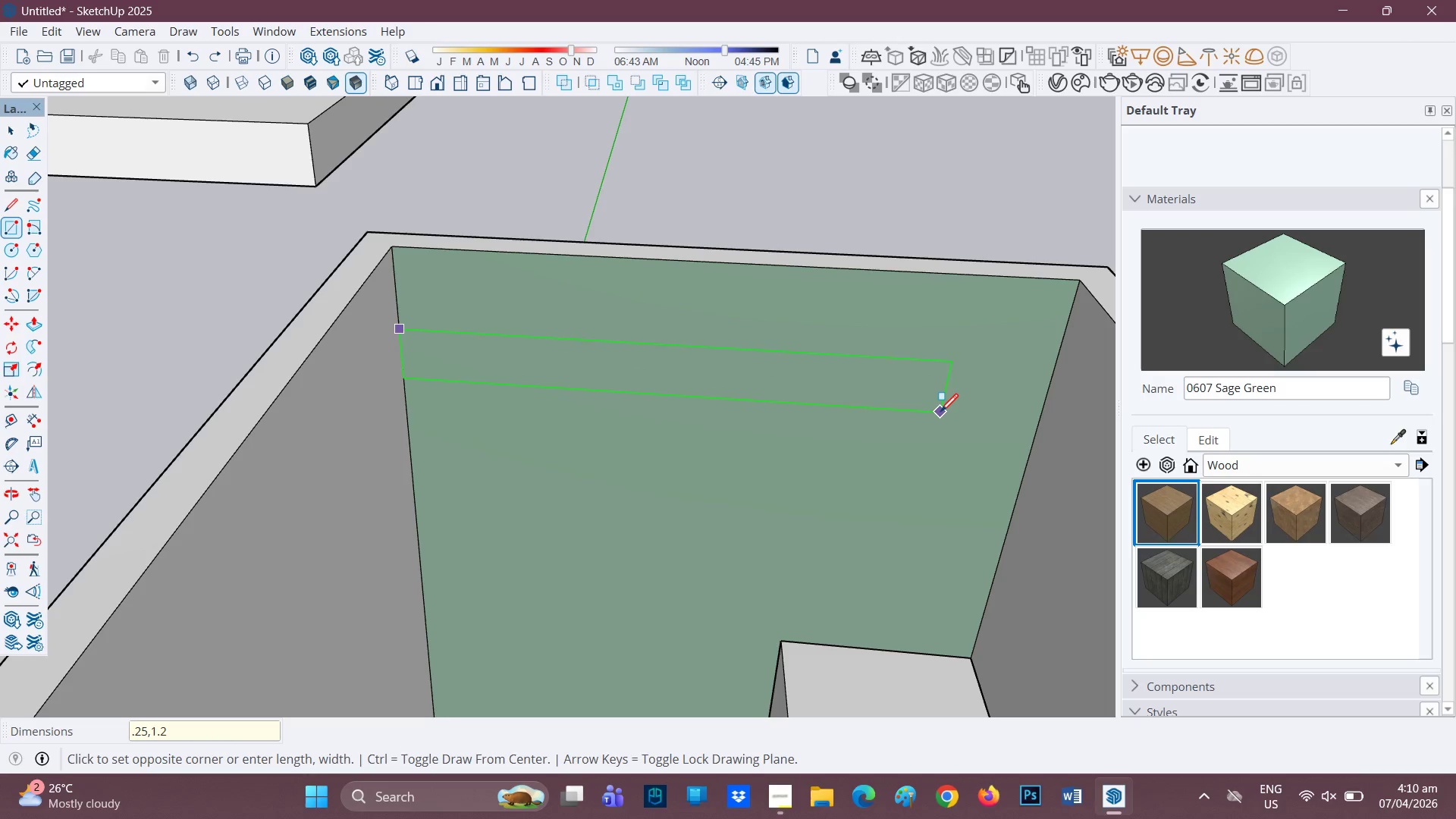 
key(Enter)
 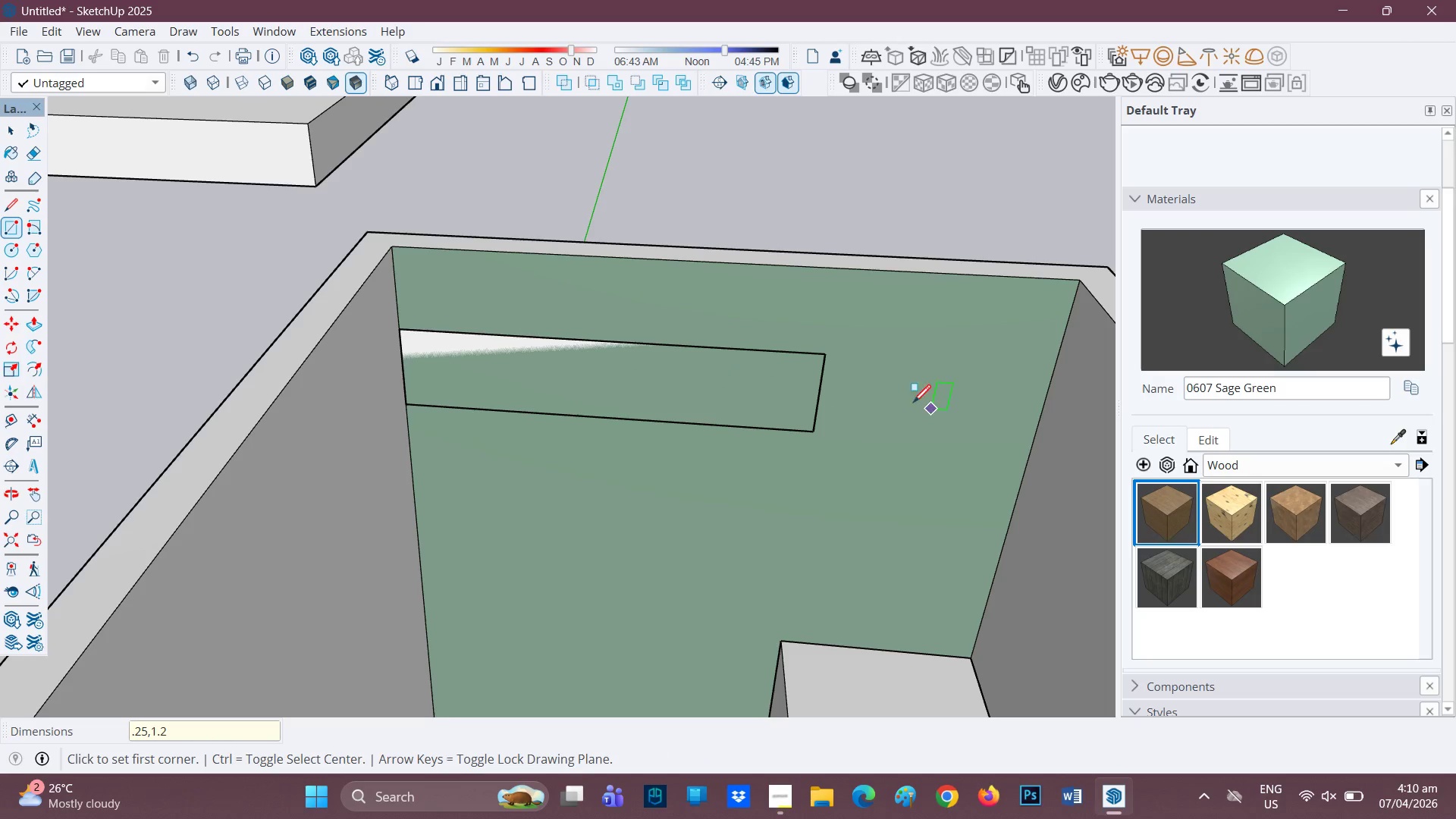 
scroll: coordinate [780, 371], scroll_direction: up, amount: 2.0
 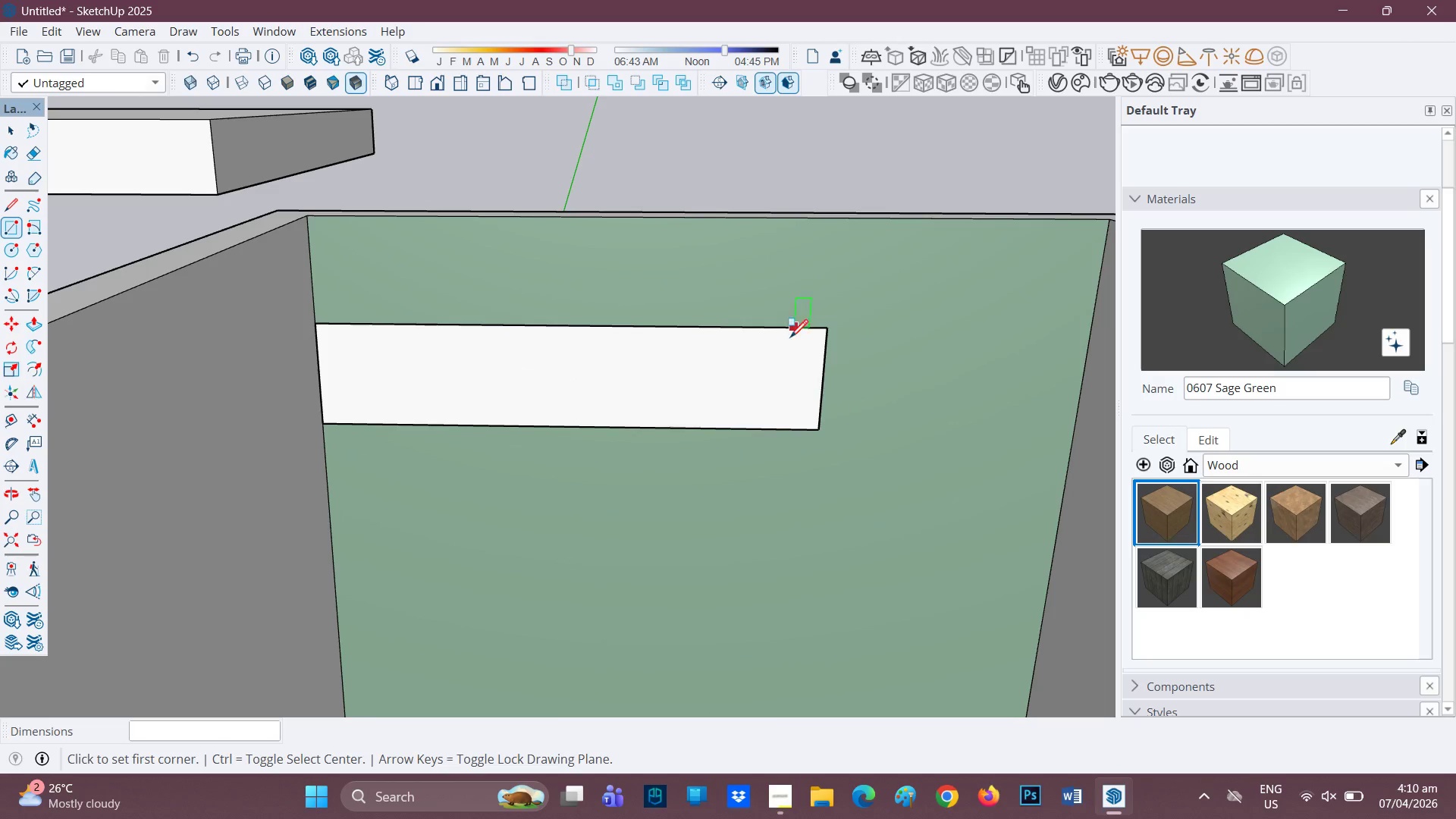 
key(P)
 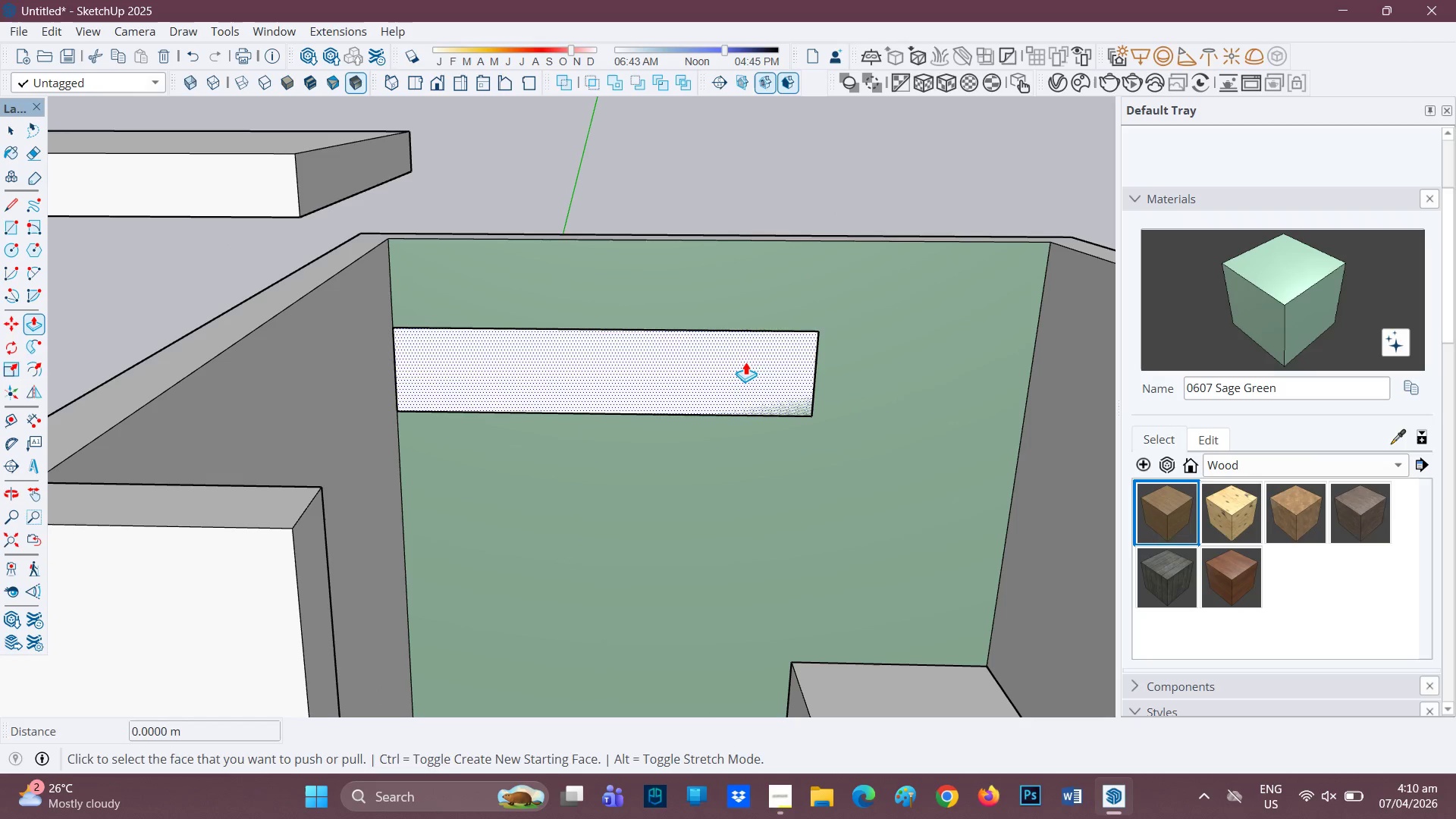 
scroll: coordinate [776, 348], scroll_direction: down, amount: 2.0
 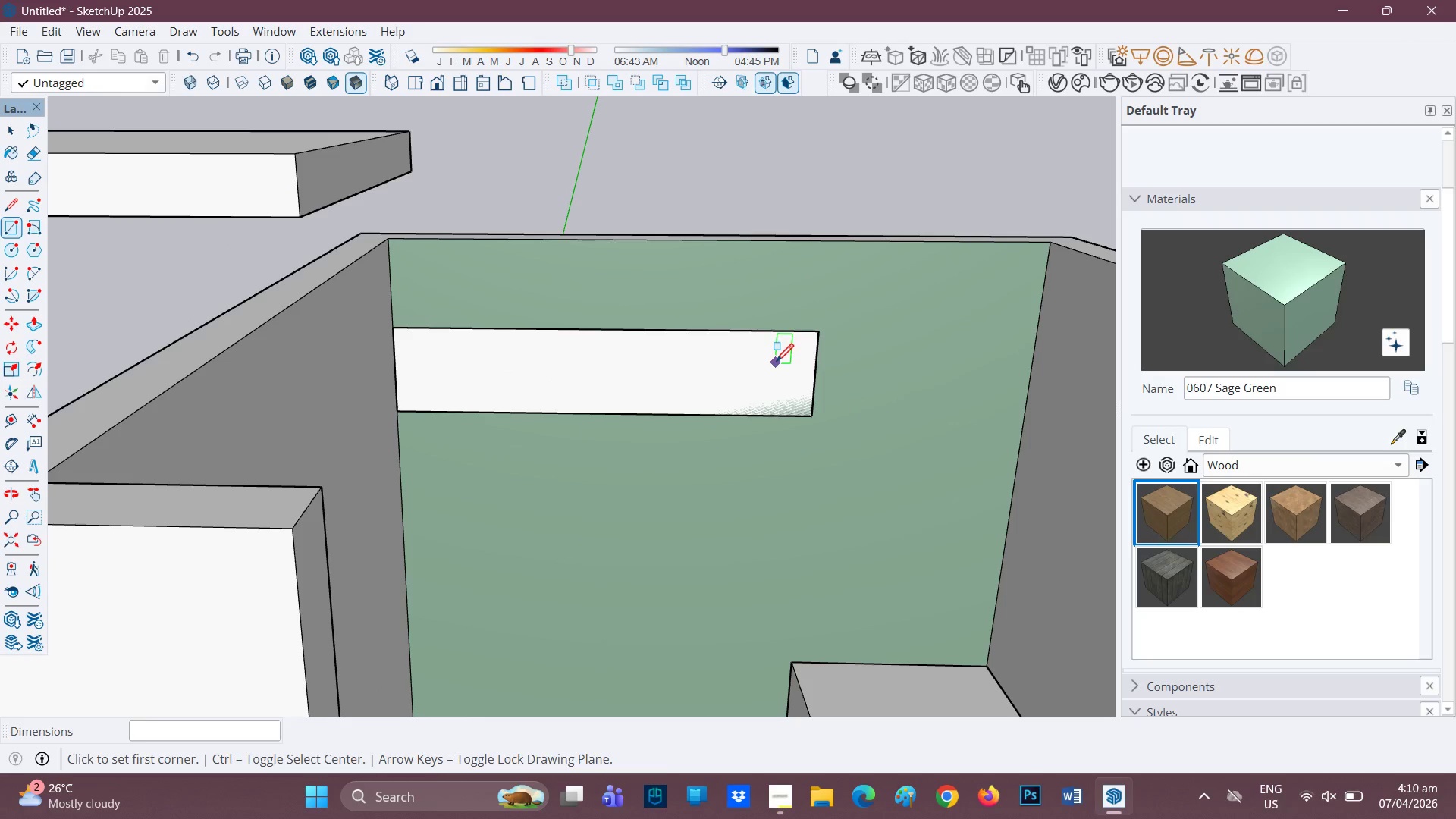 
left_click([745, 362])
 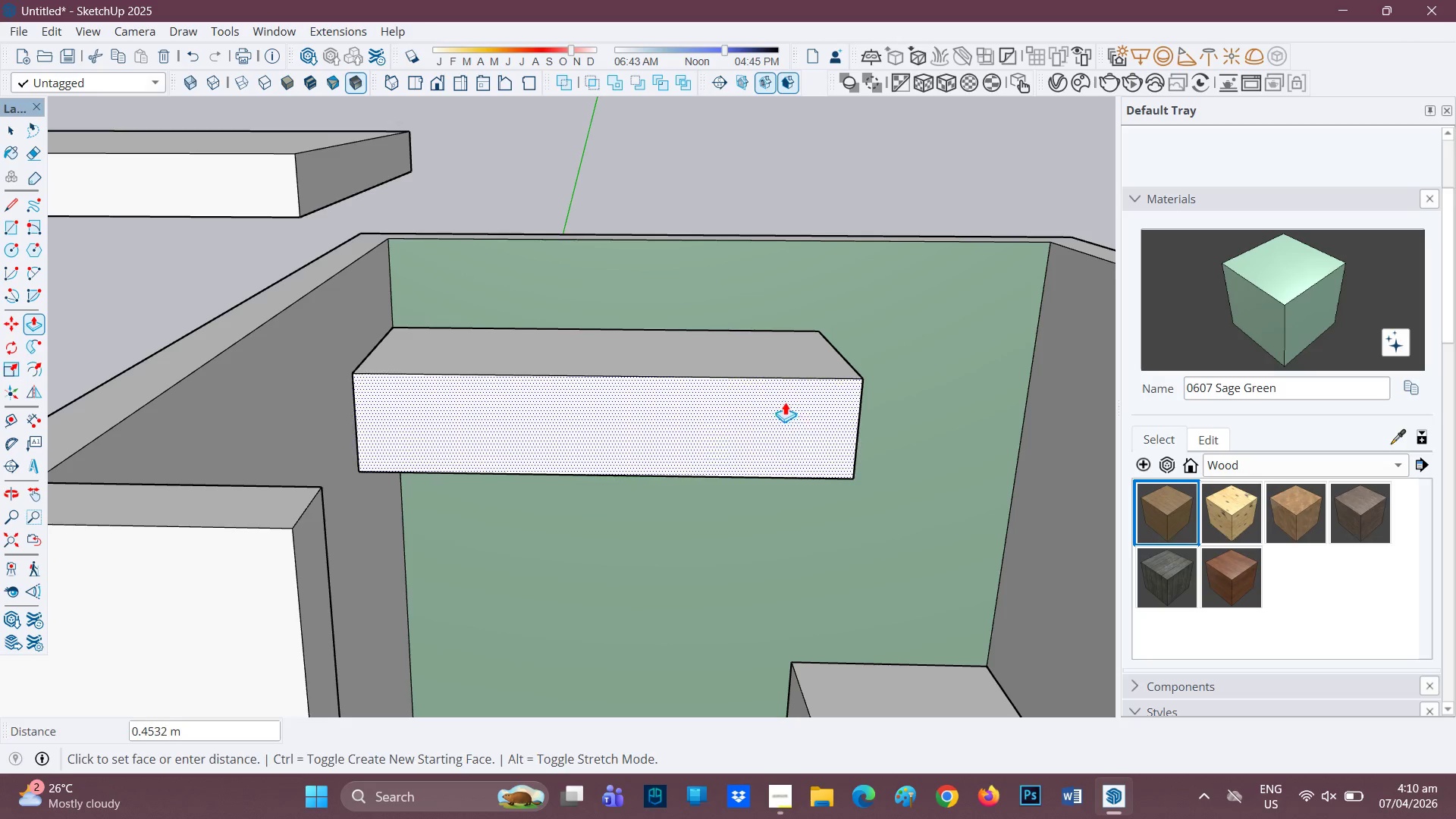 
wait(29.41)
 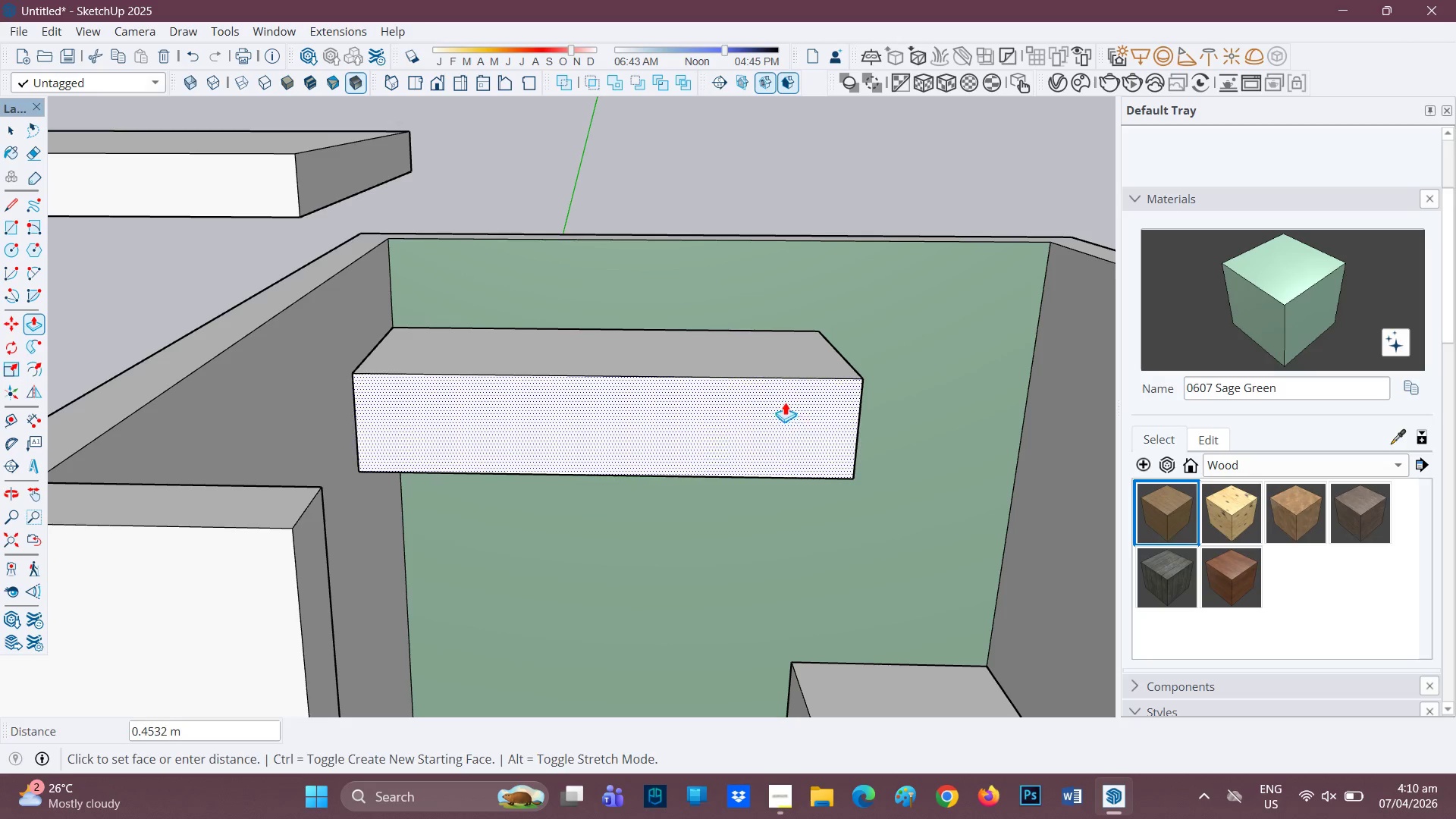 
left_click([604, 457])
 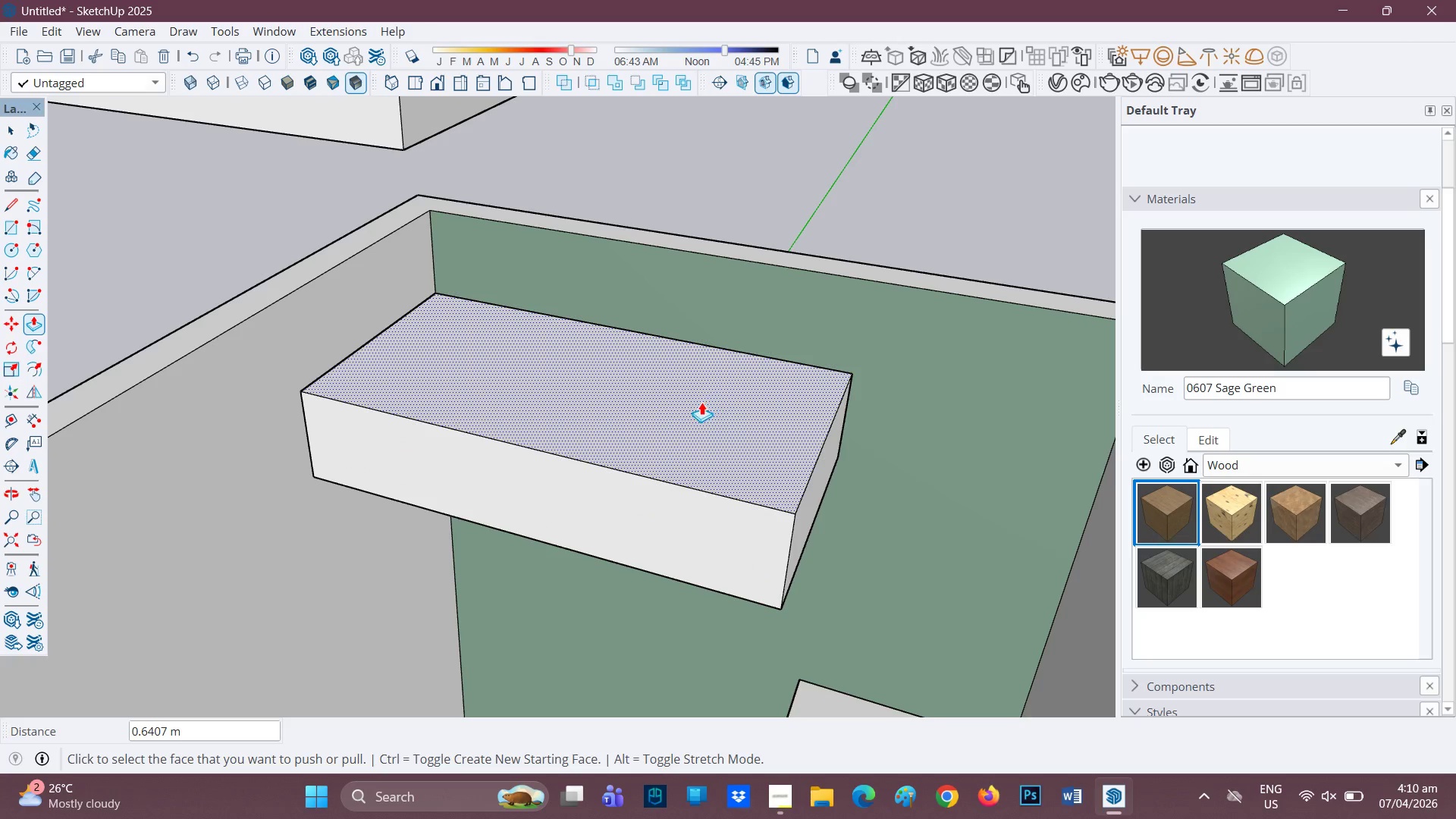 
key(P)
 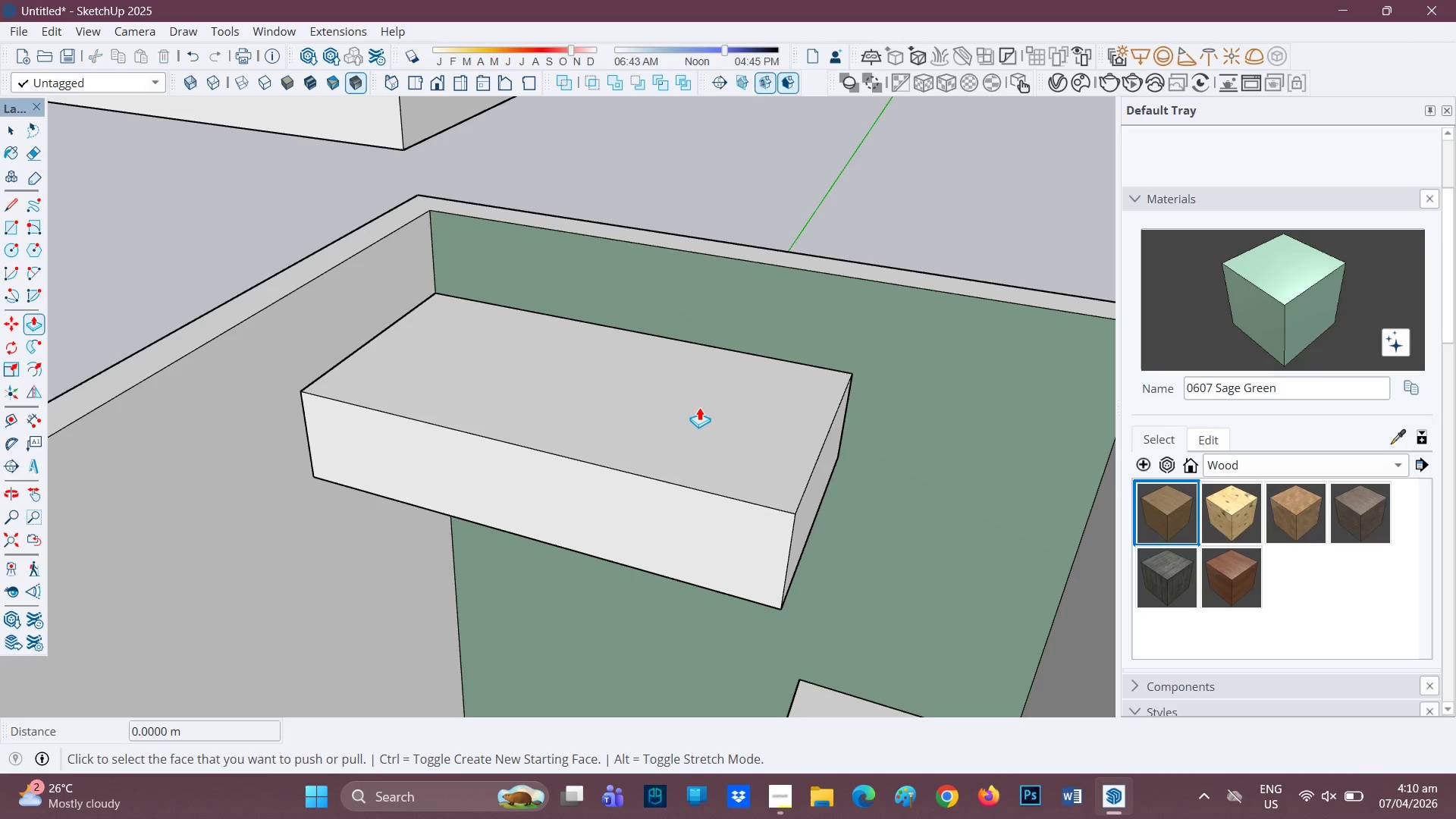 
left_click([699, 407])
 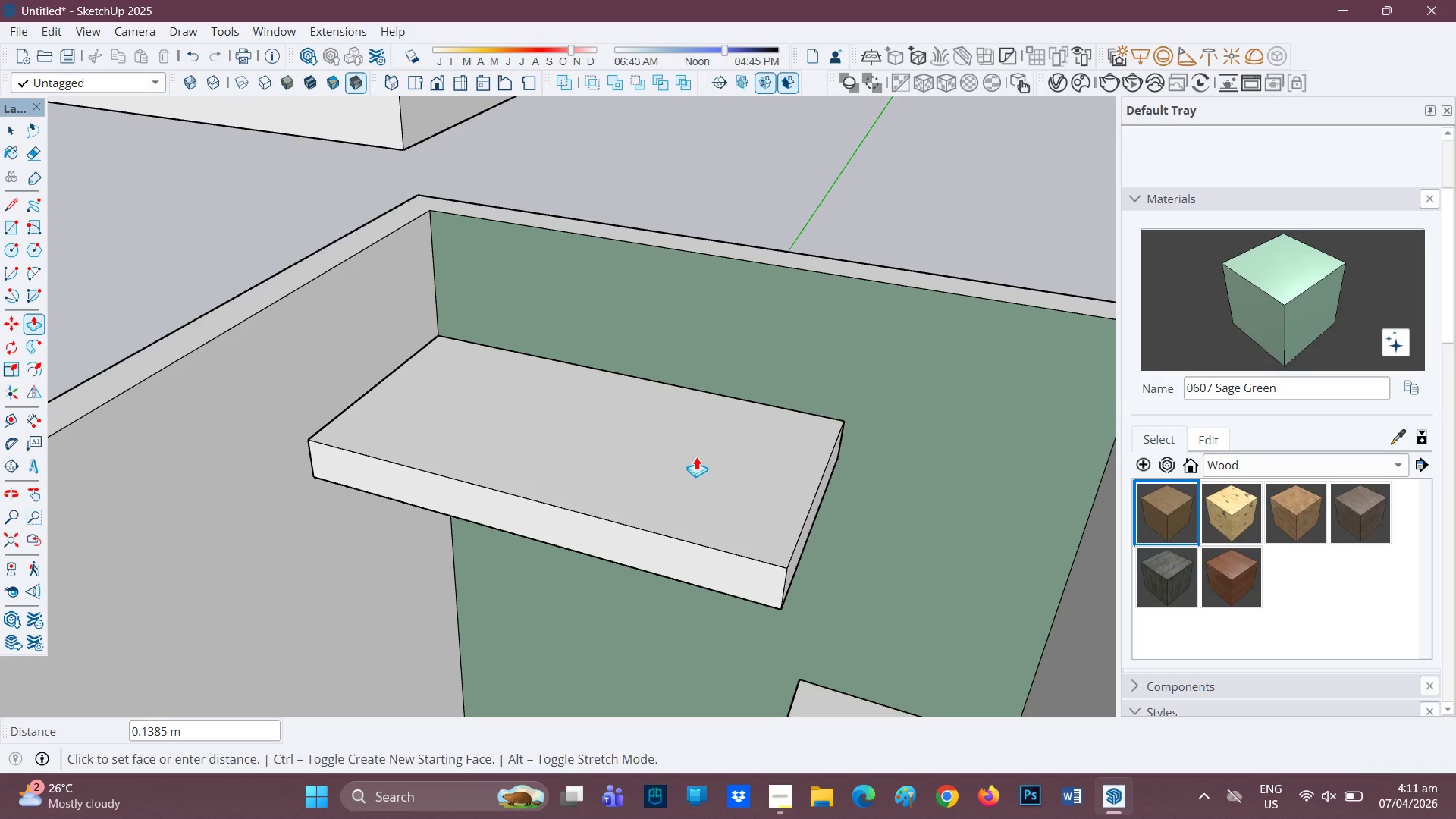 
type(0.05)
 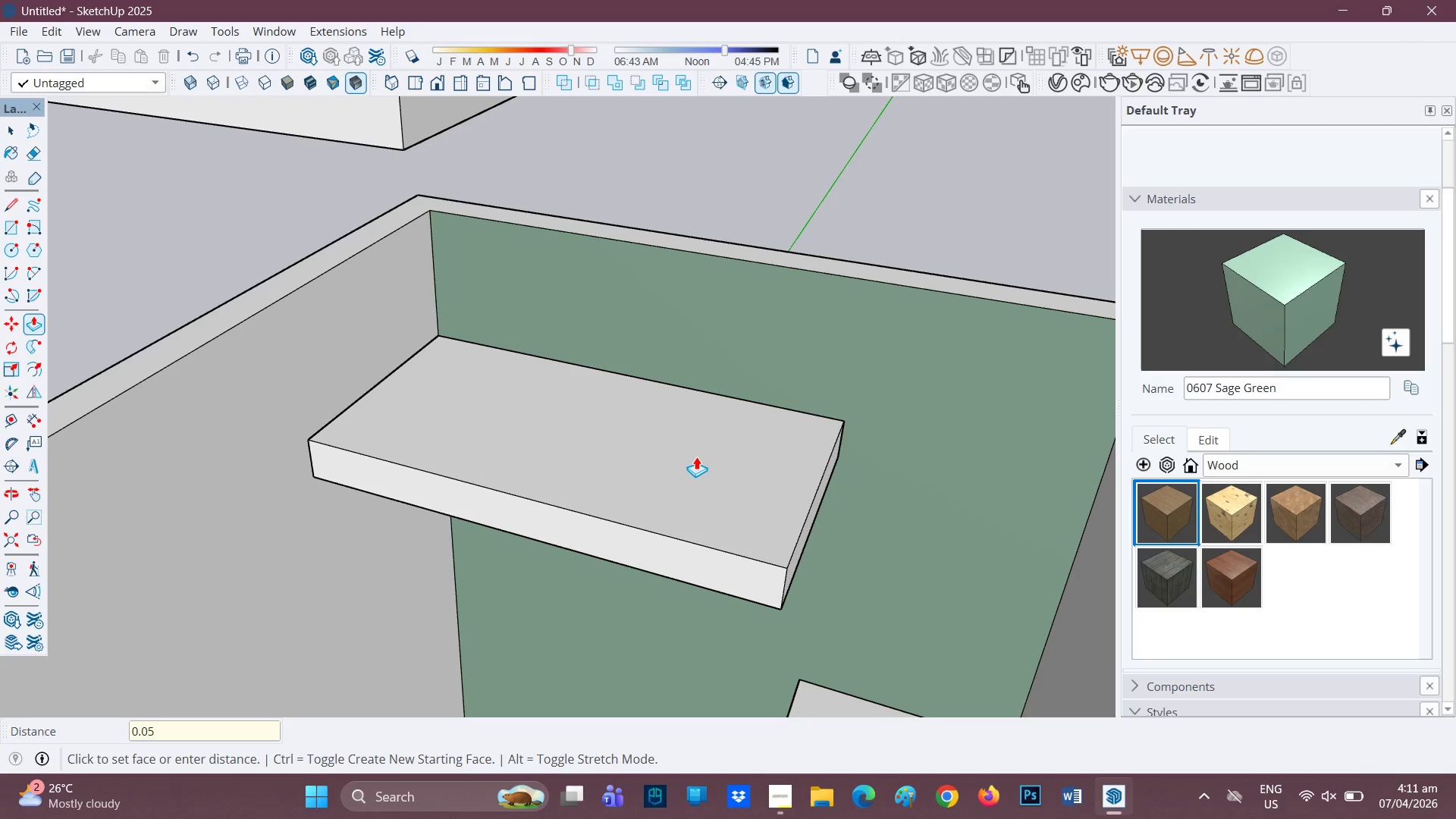 
key(Enter)
 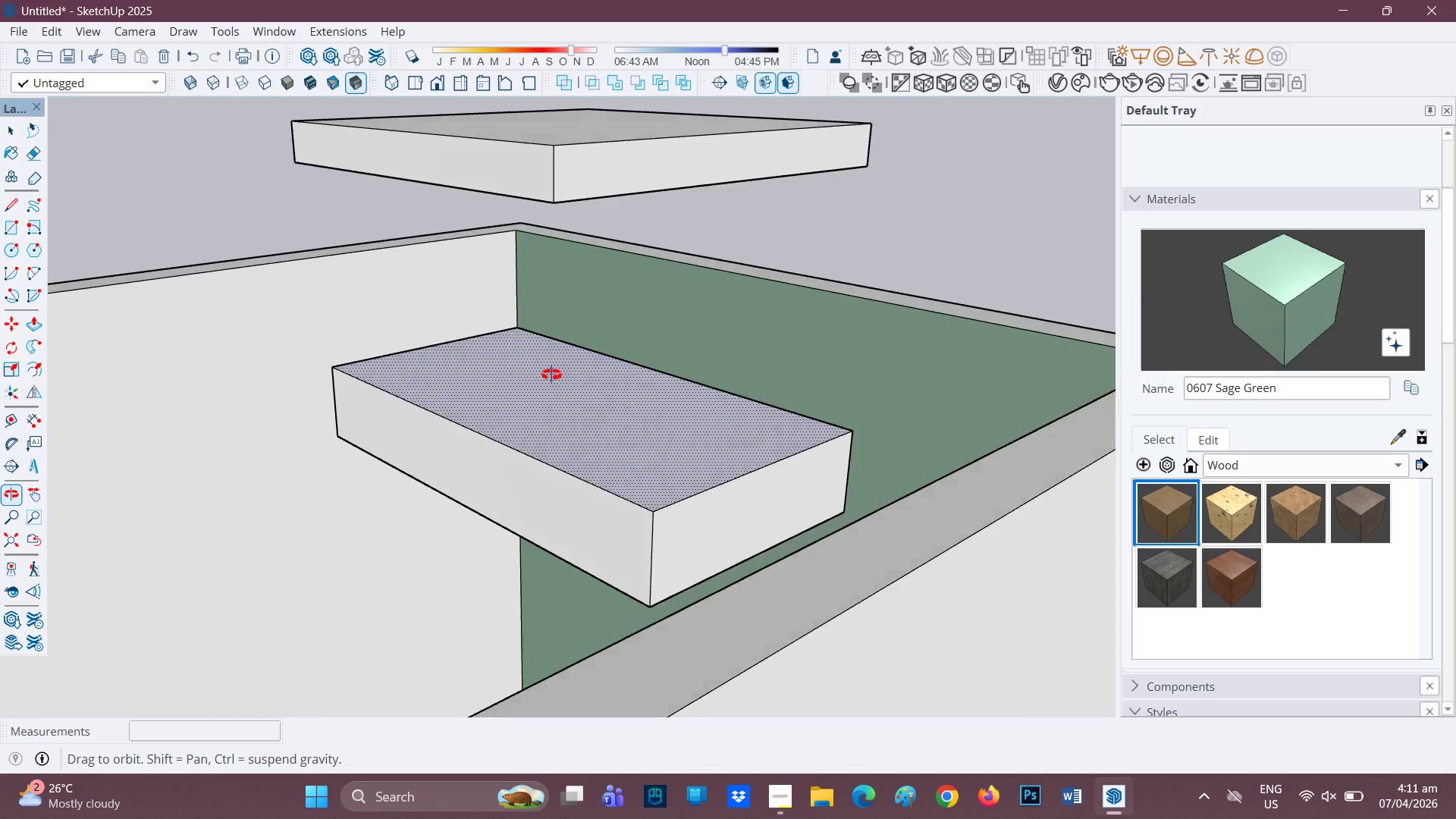 
scroll: coordinate [708, 530], scroll_direction: up, amount: 3.0
 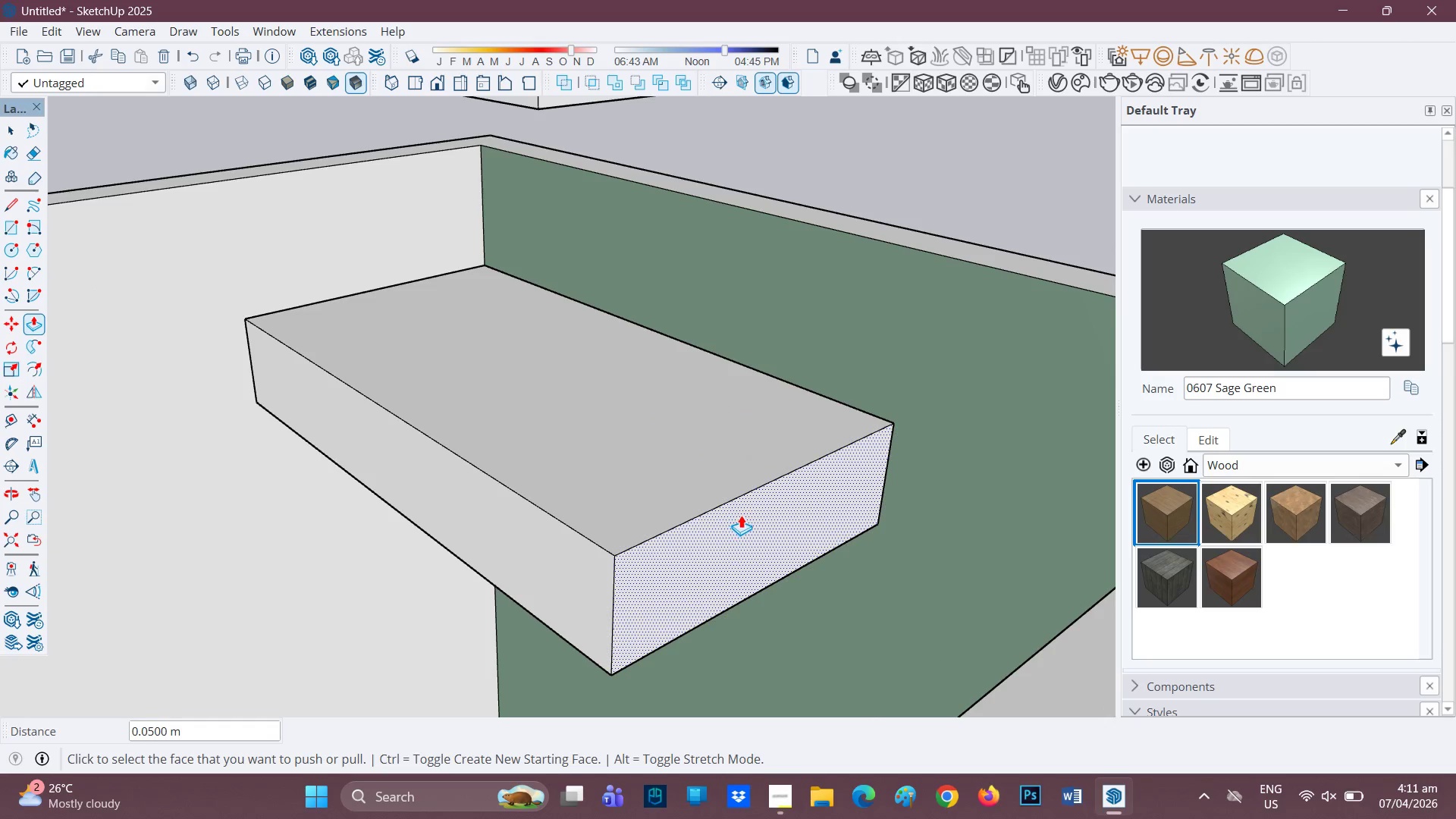 
type(l0.05)
 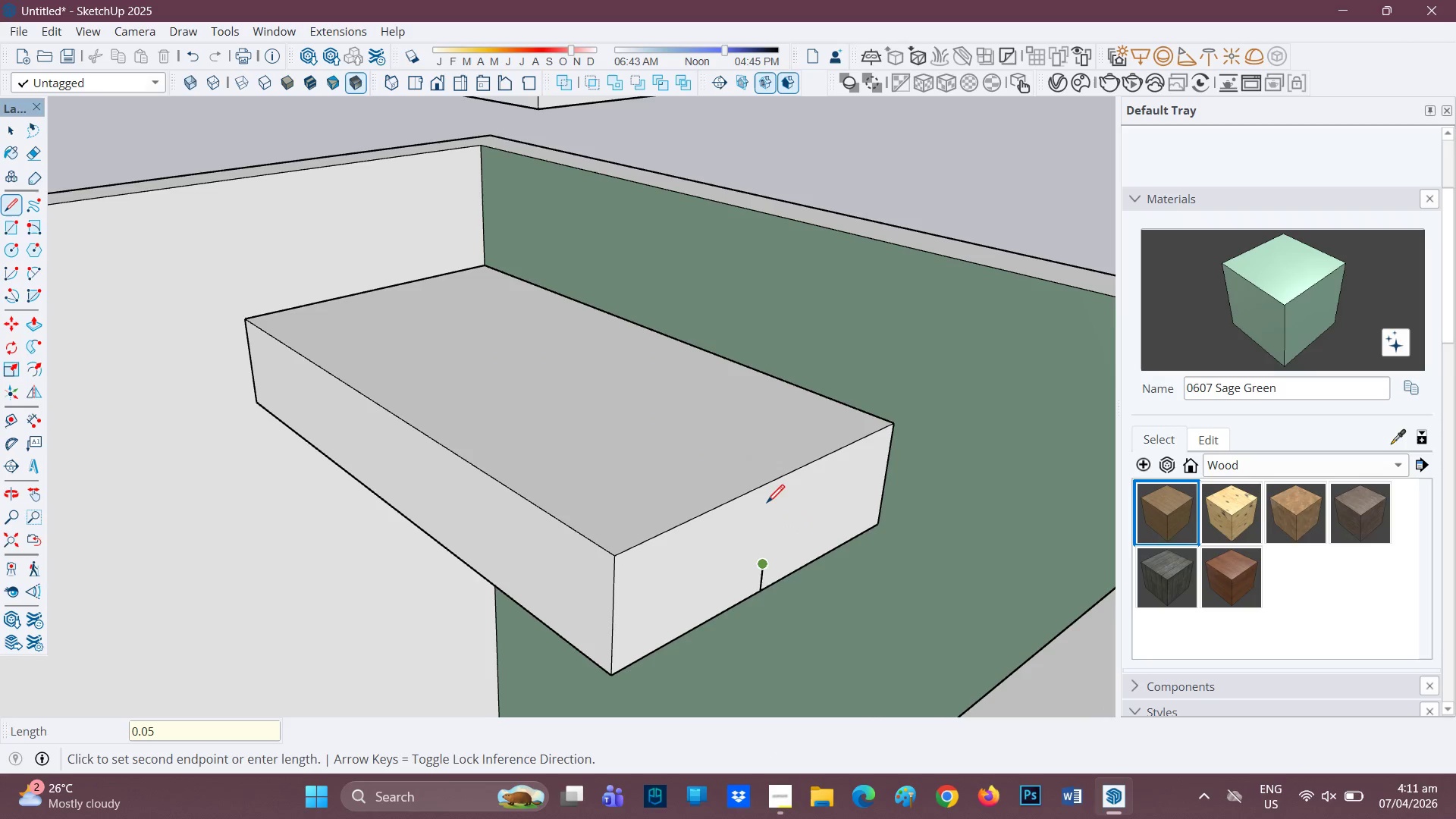 
left_click_drag(start_coordinate=[753, 595], to_coordinate=[753, 590])
 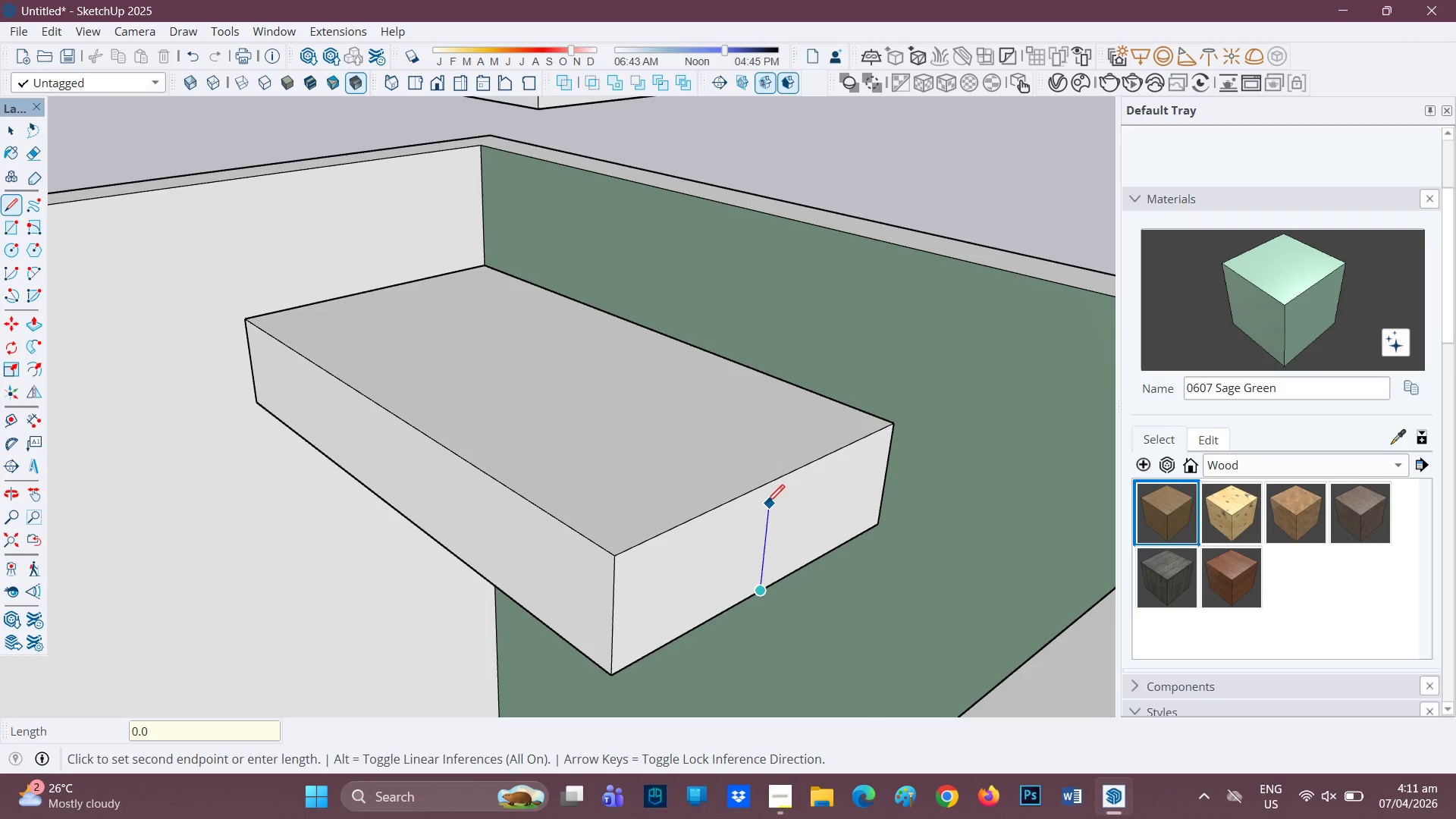 
key(Enter)
 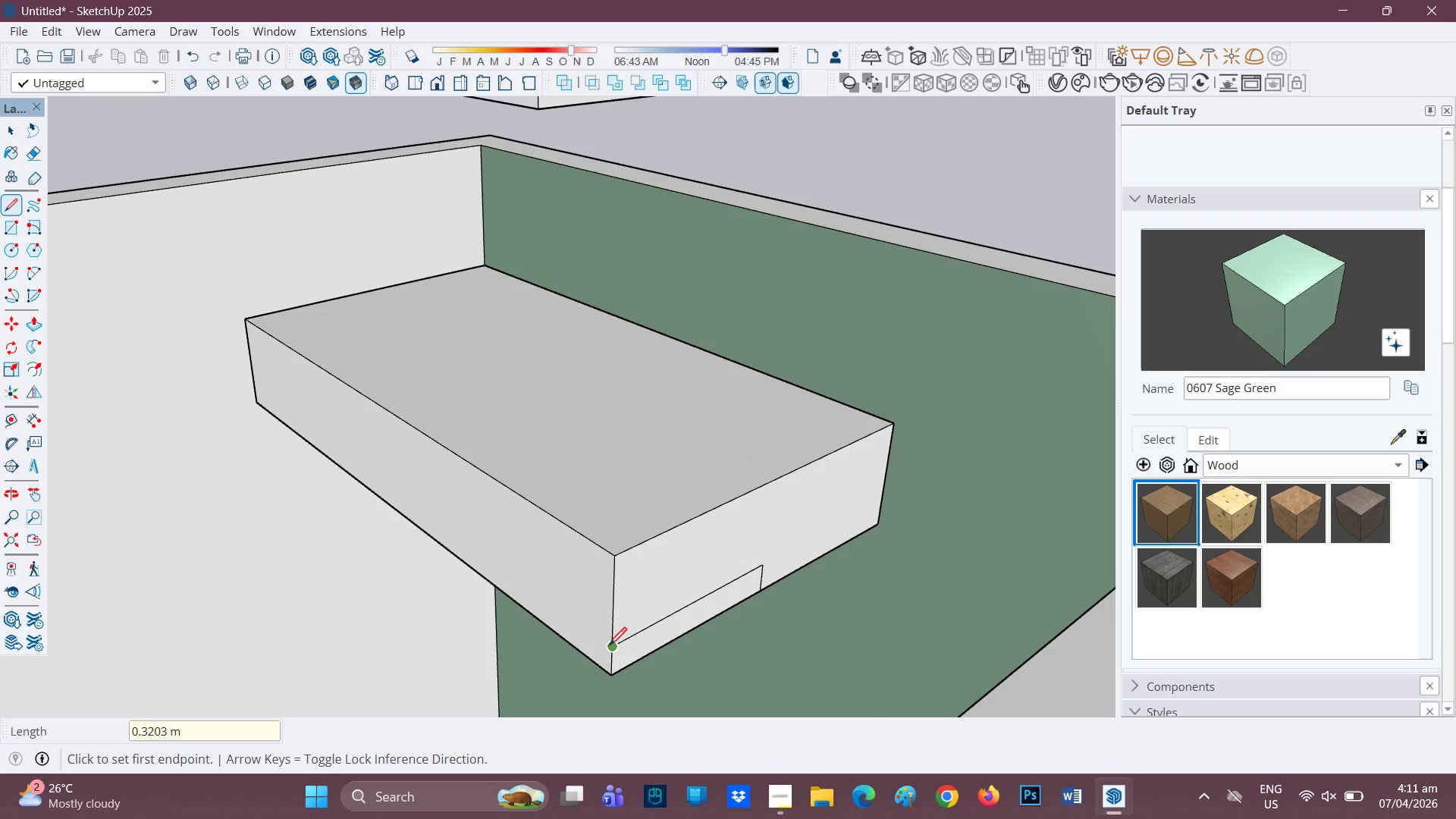 
key(Space)
 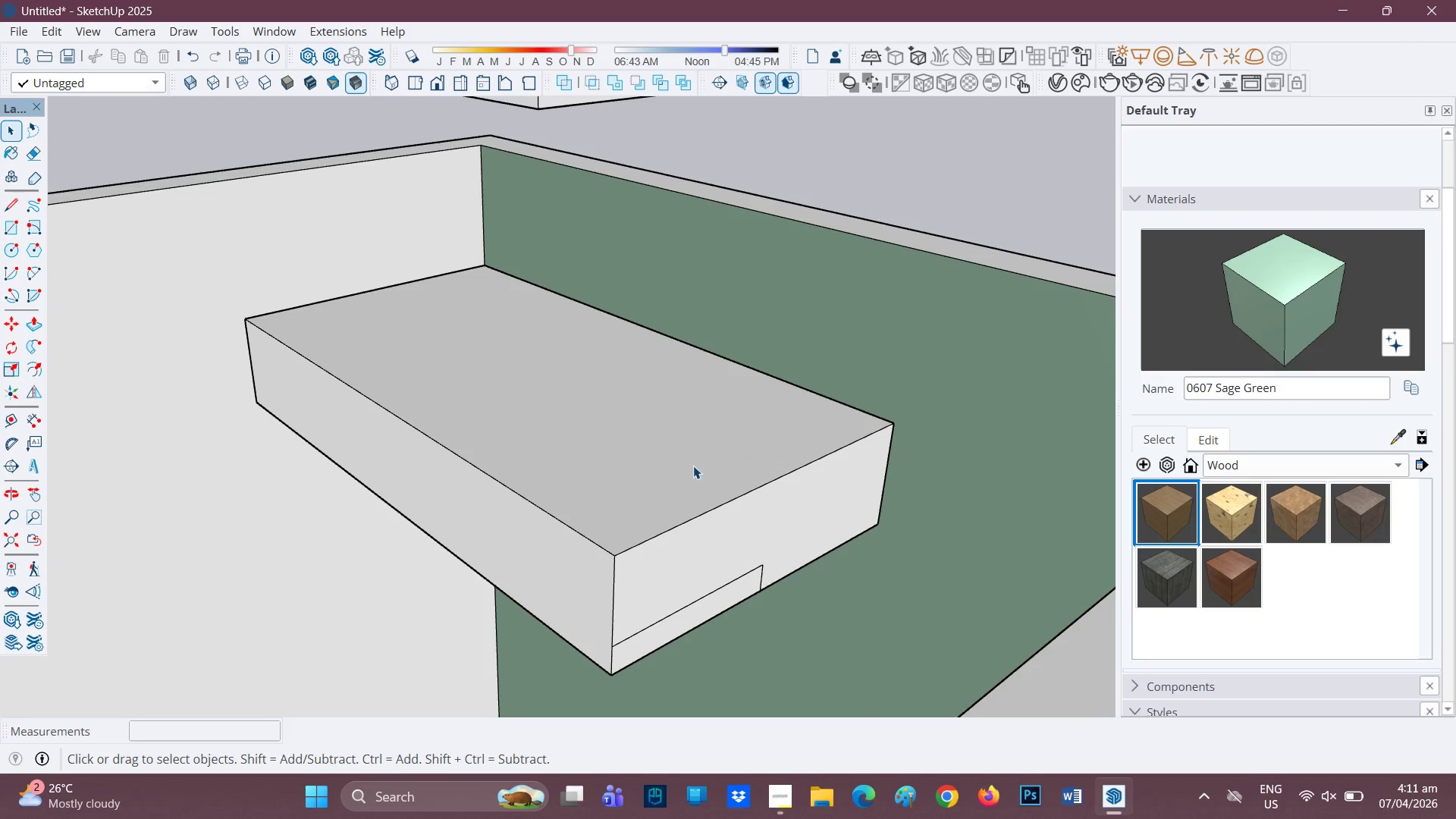 
key(P)
 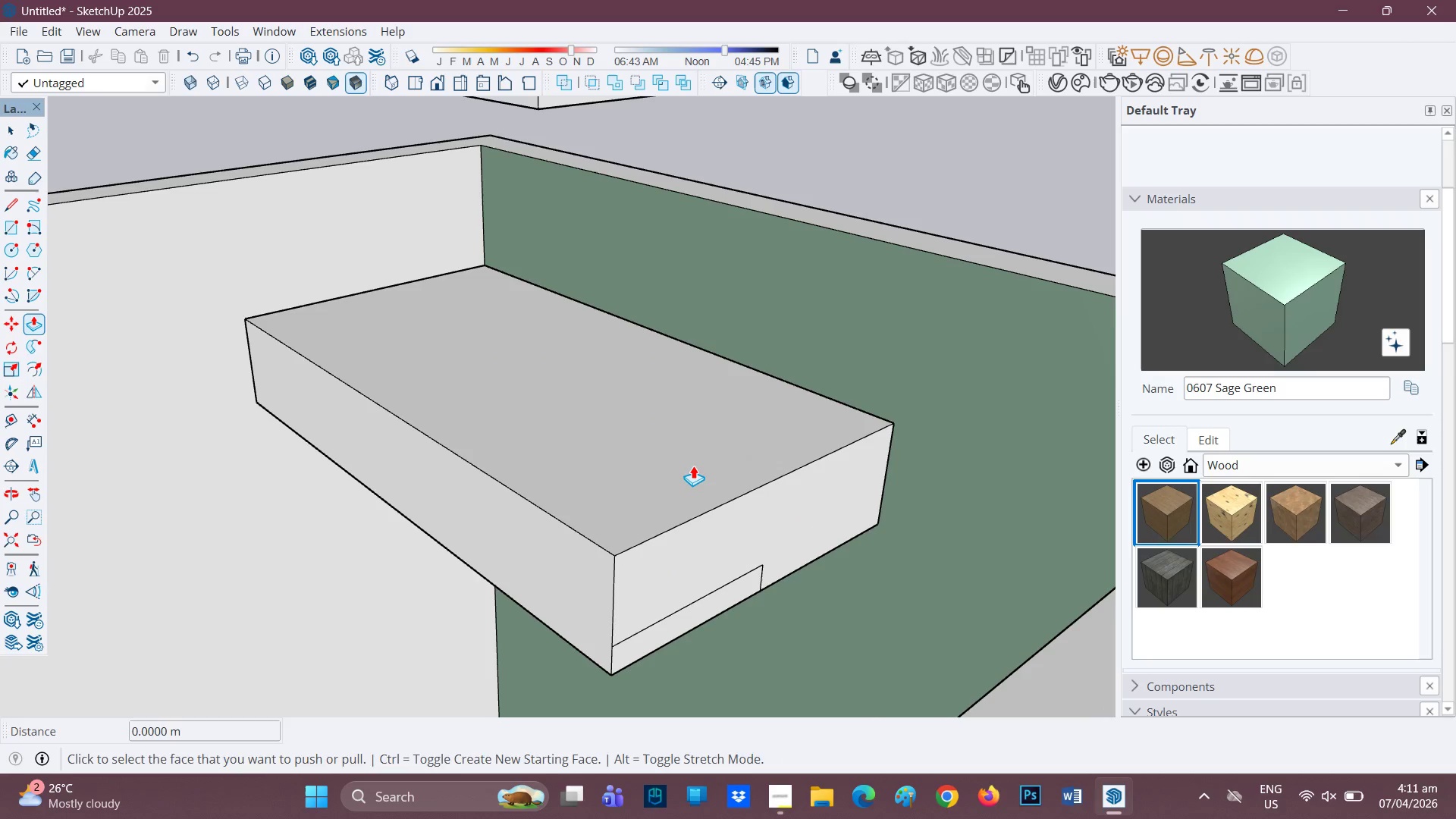 
left_click([693, 466])
 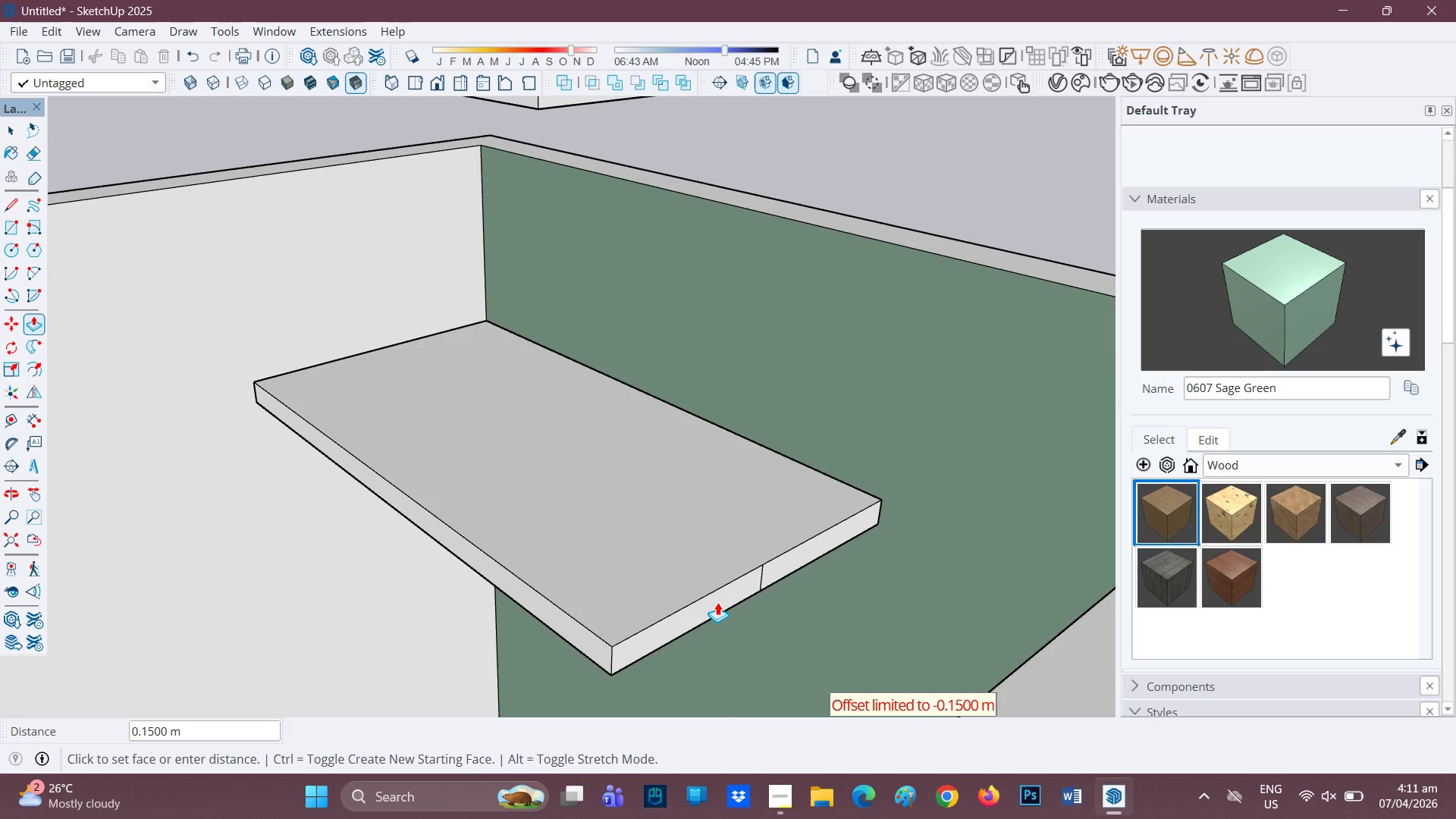 
left_click([713, 598])
 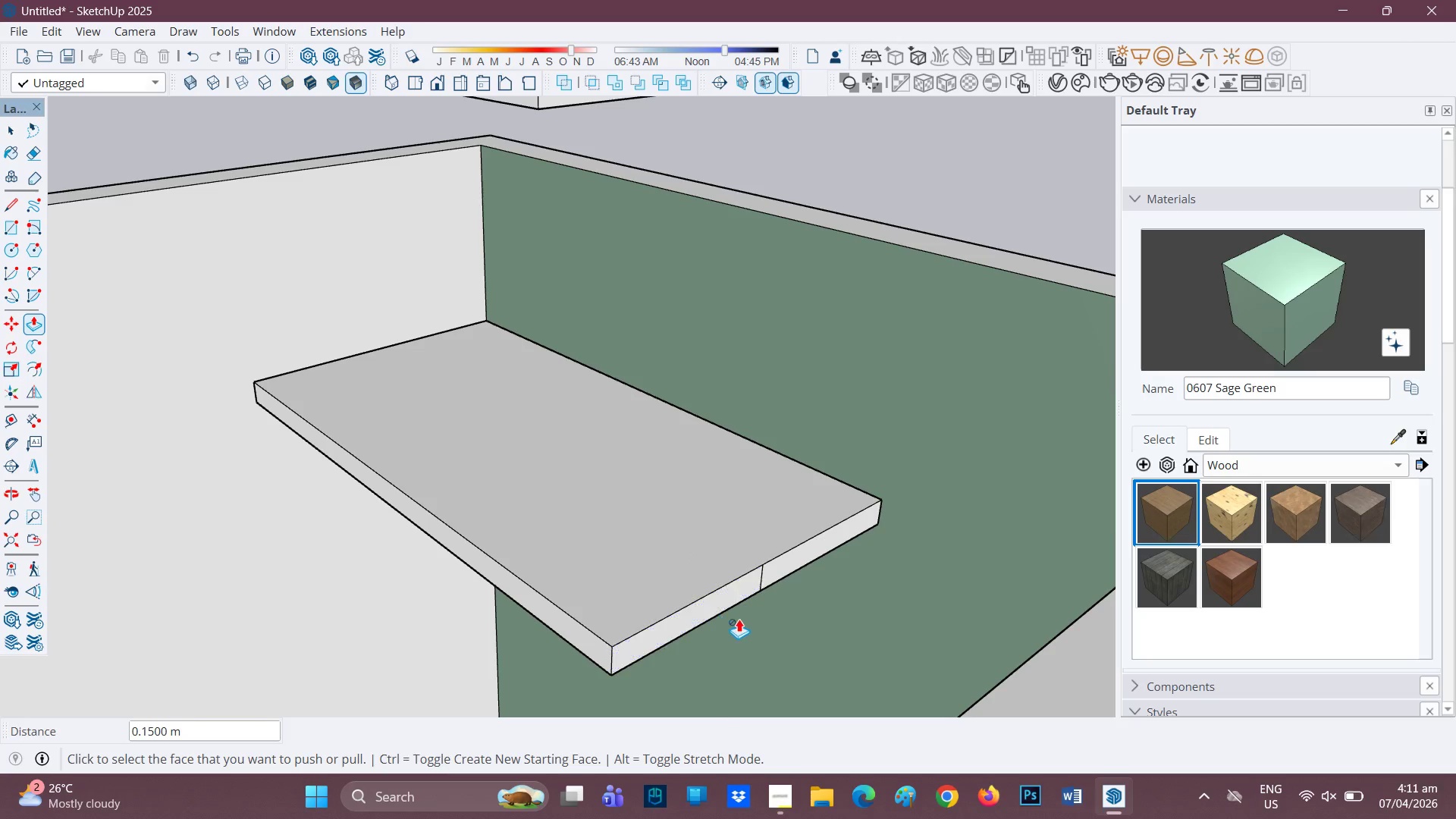 
scroll: coordinate [726, 597], scroll_direction: up, amount: 1.0
 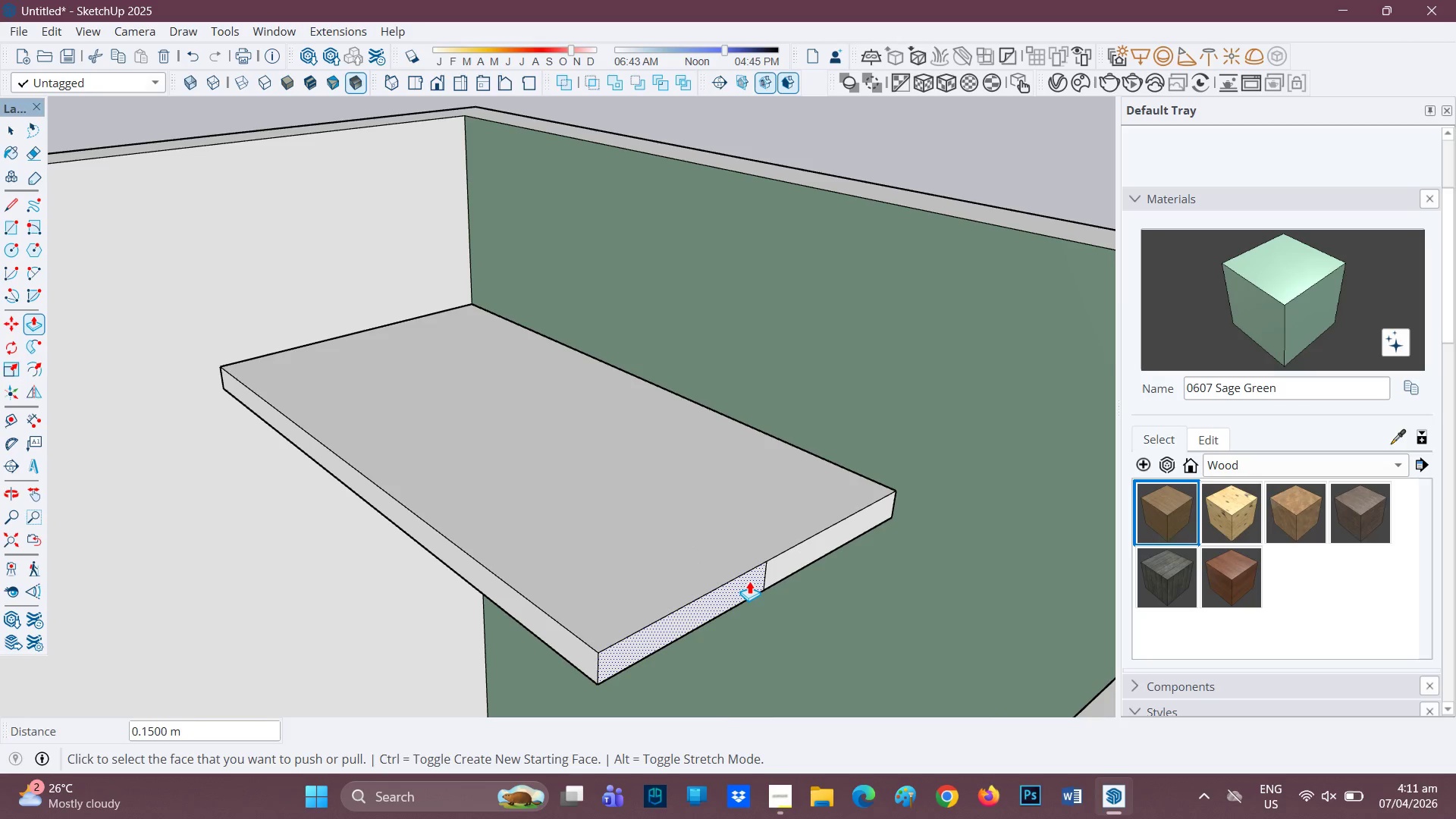 
key(E)
 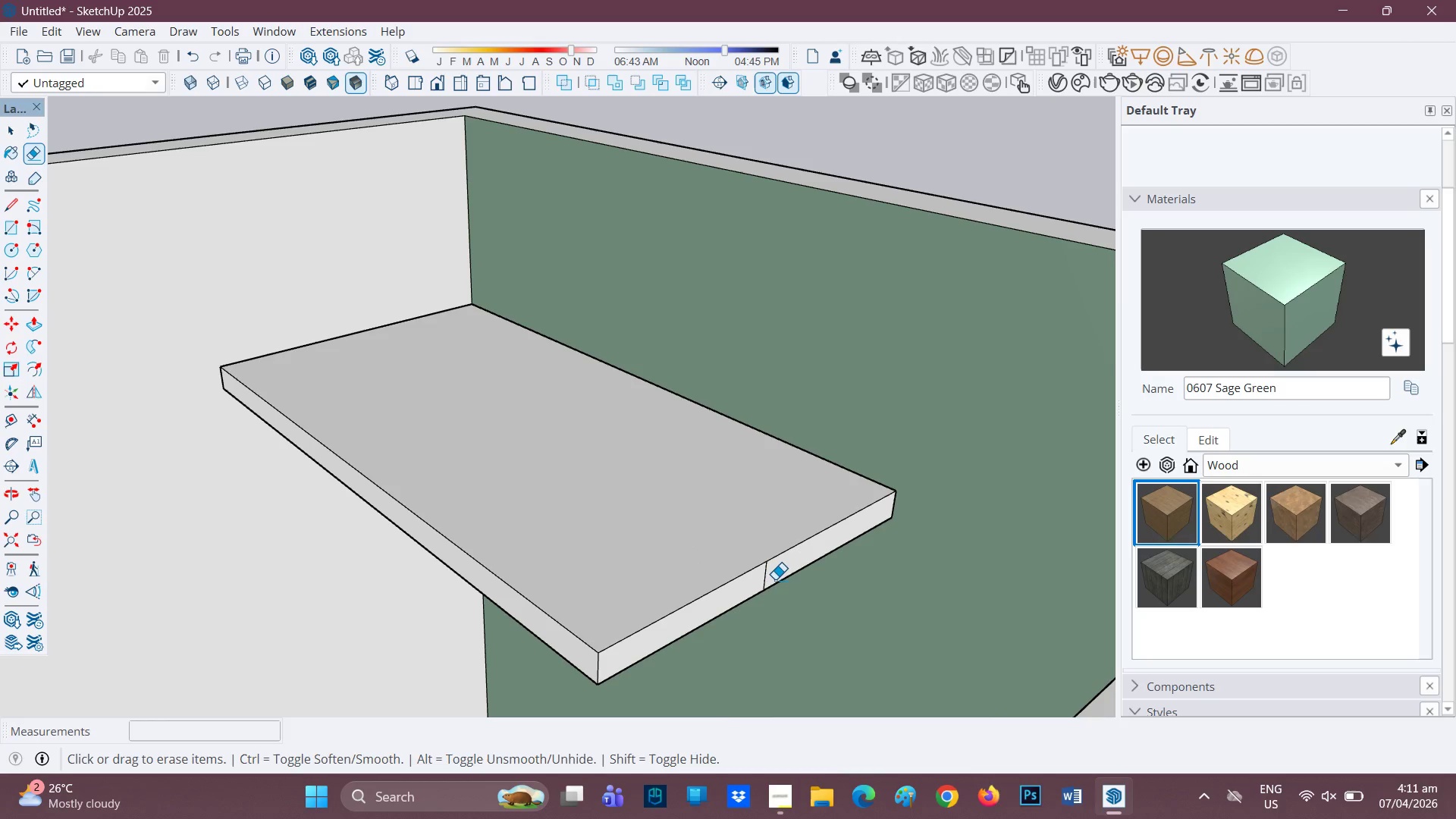 
left_click_drag(start_coordinate=[774, 576], to_coordinate=[767, 578])
 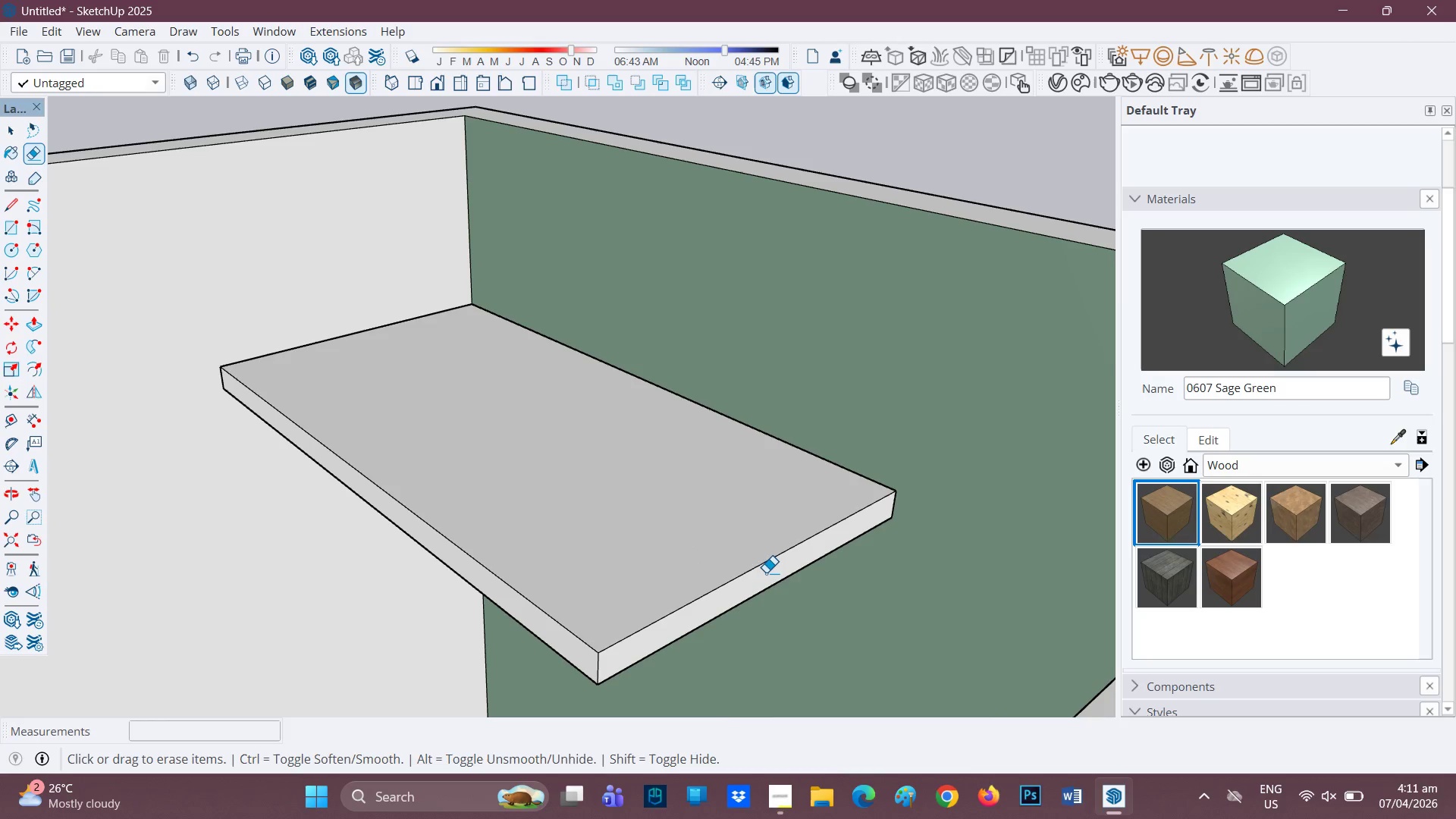 
scroll: coordinate [760, 570], scroll_direction: down, amount: 2.0
 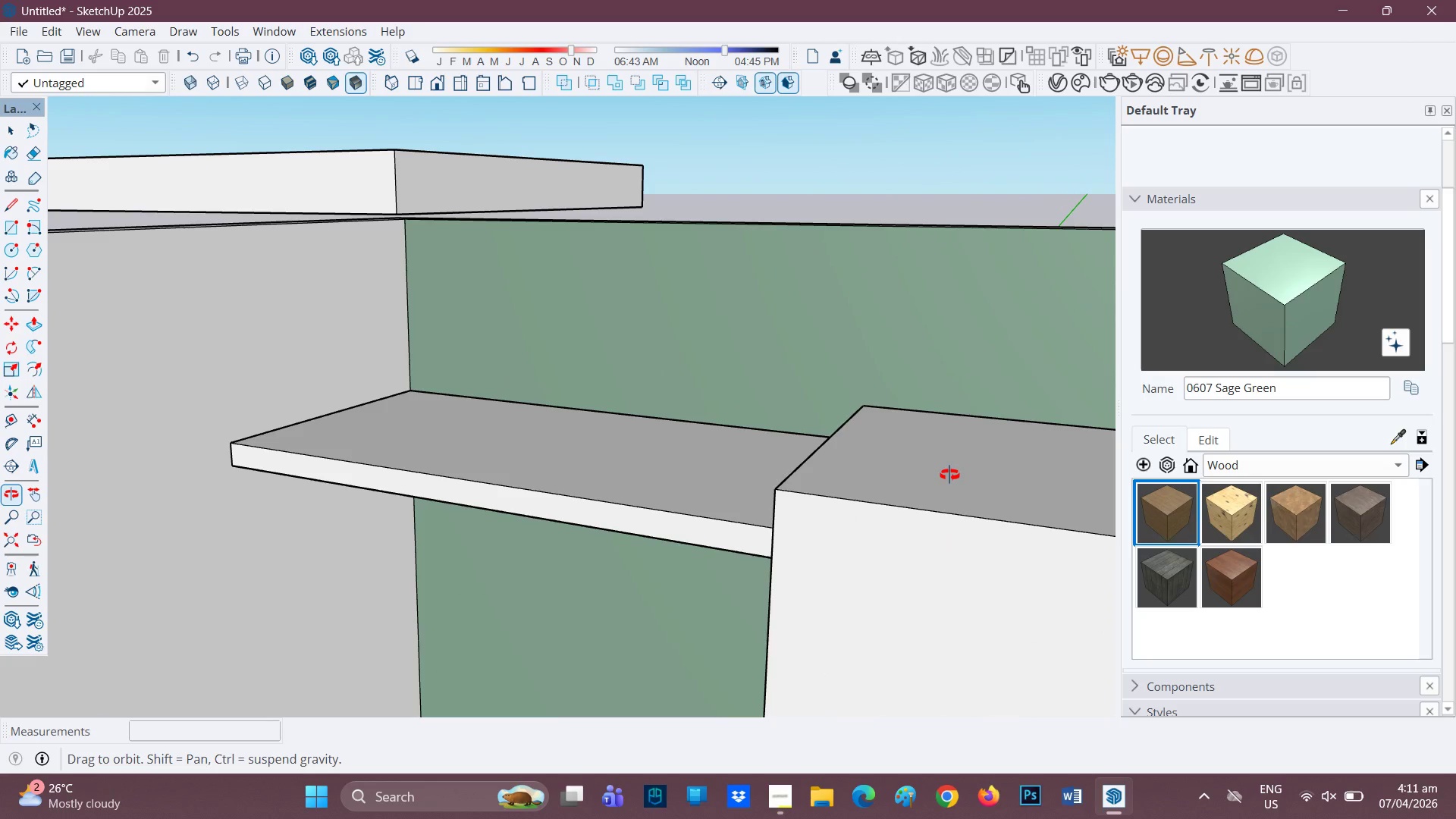 
scroll: coordinate [619, 406], scroll_direction: none, amount: 0.0
 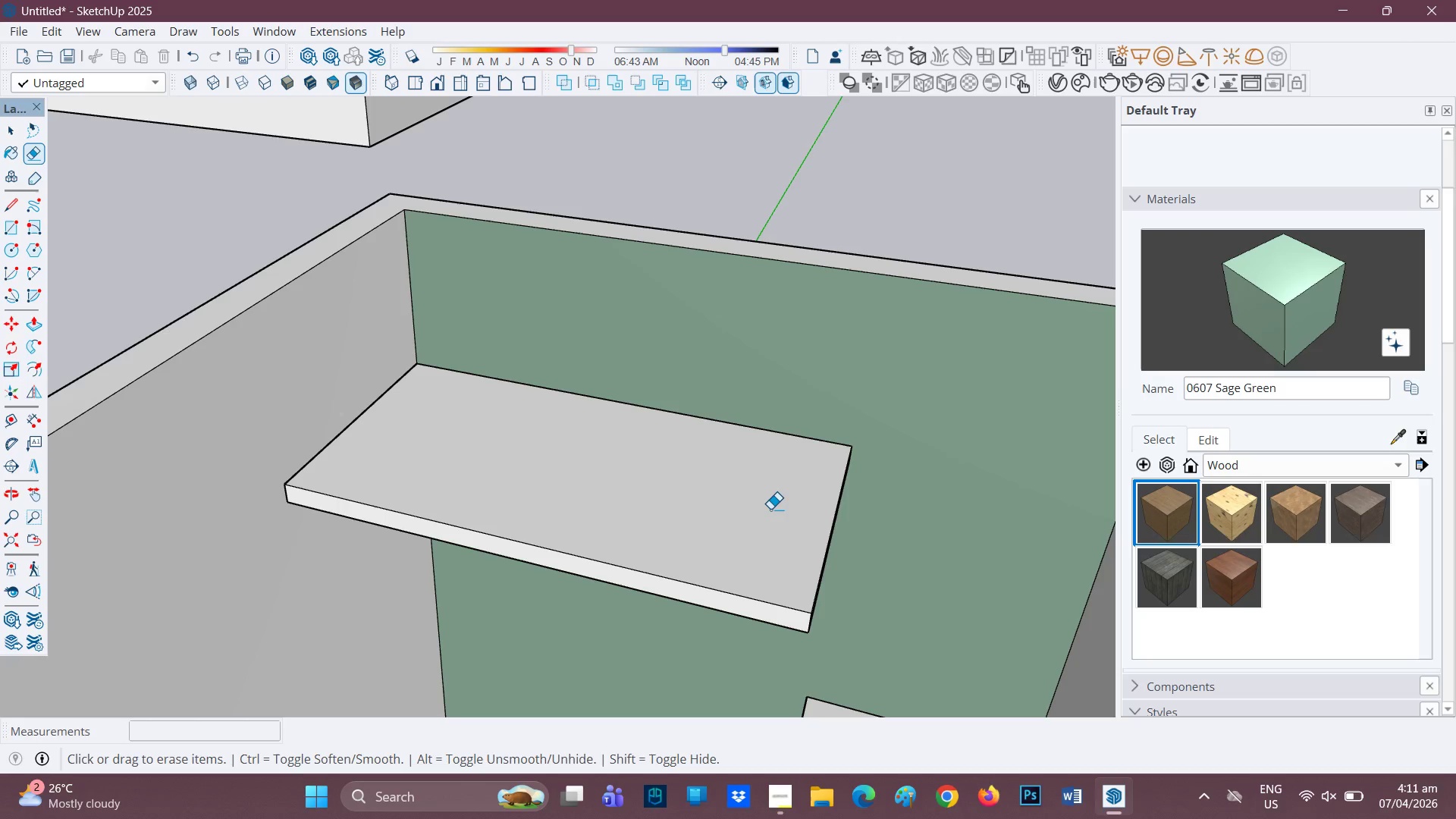 
wait(28.39)
 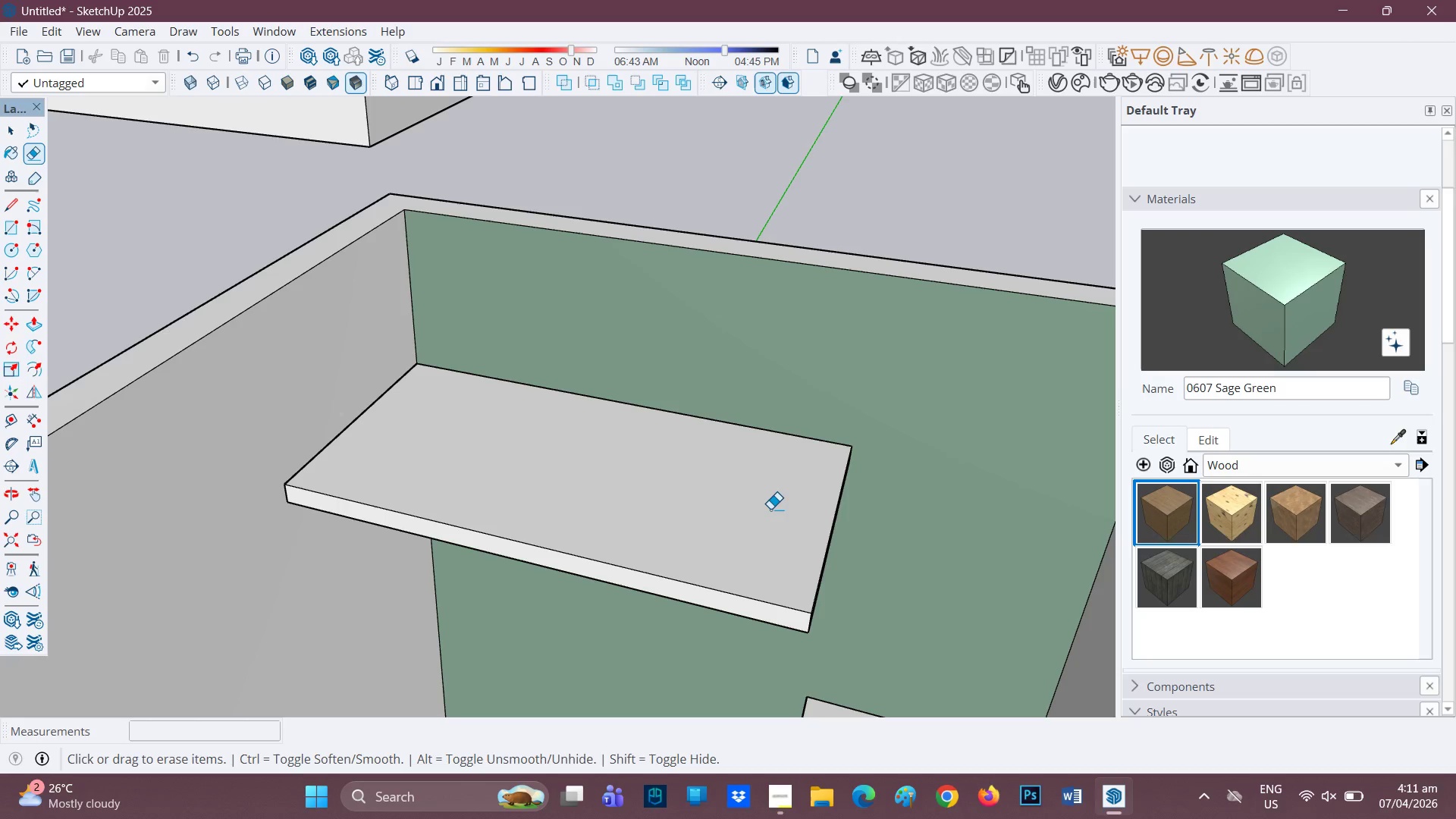 
scroll: coordinate [770, 509], scroll_direction: up, amount: 1.0
 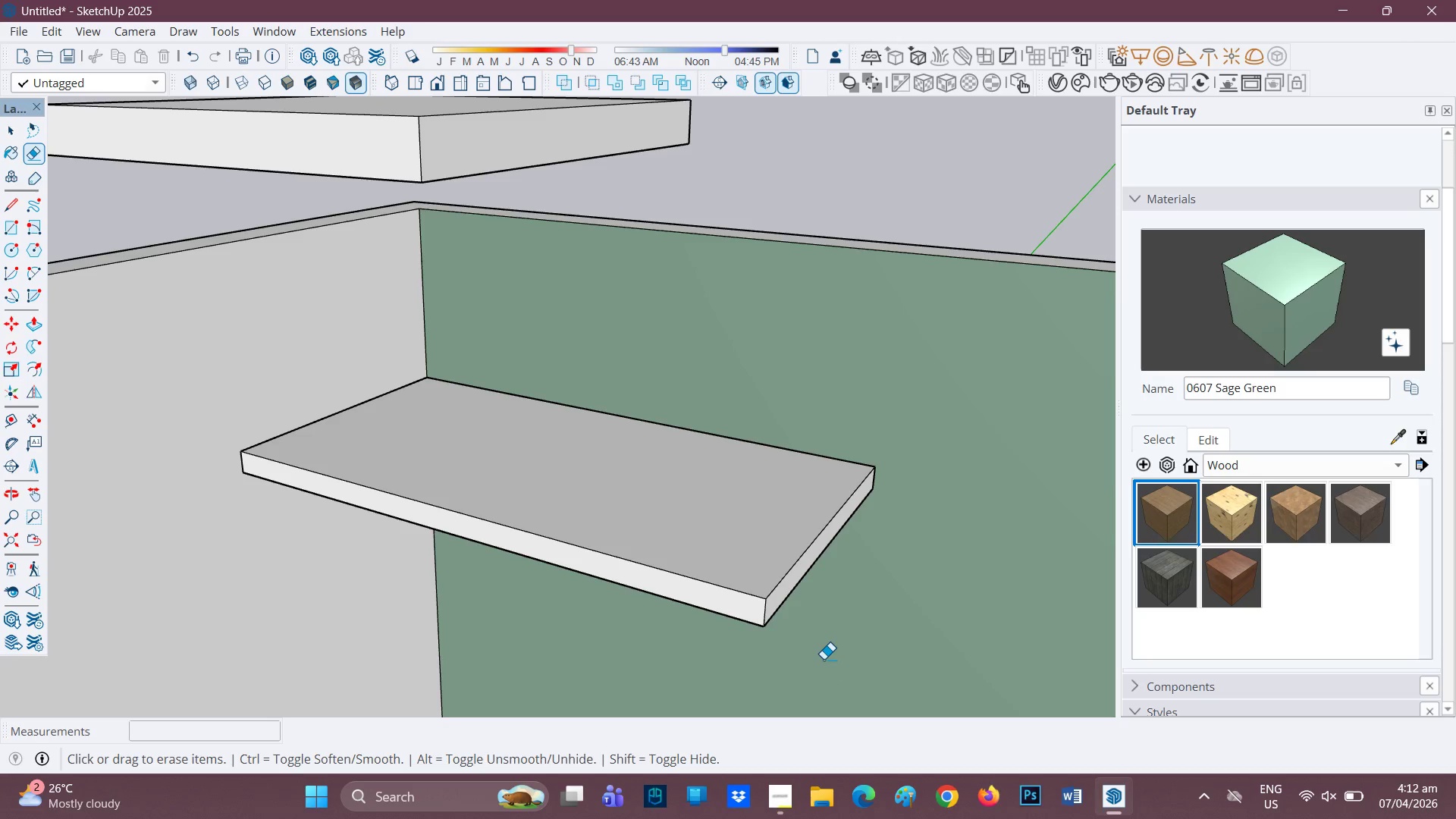 
wait(32.18)
 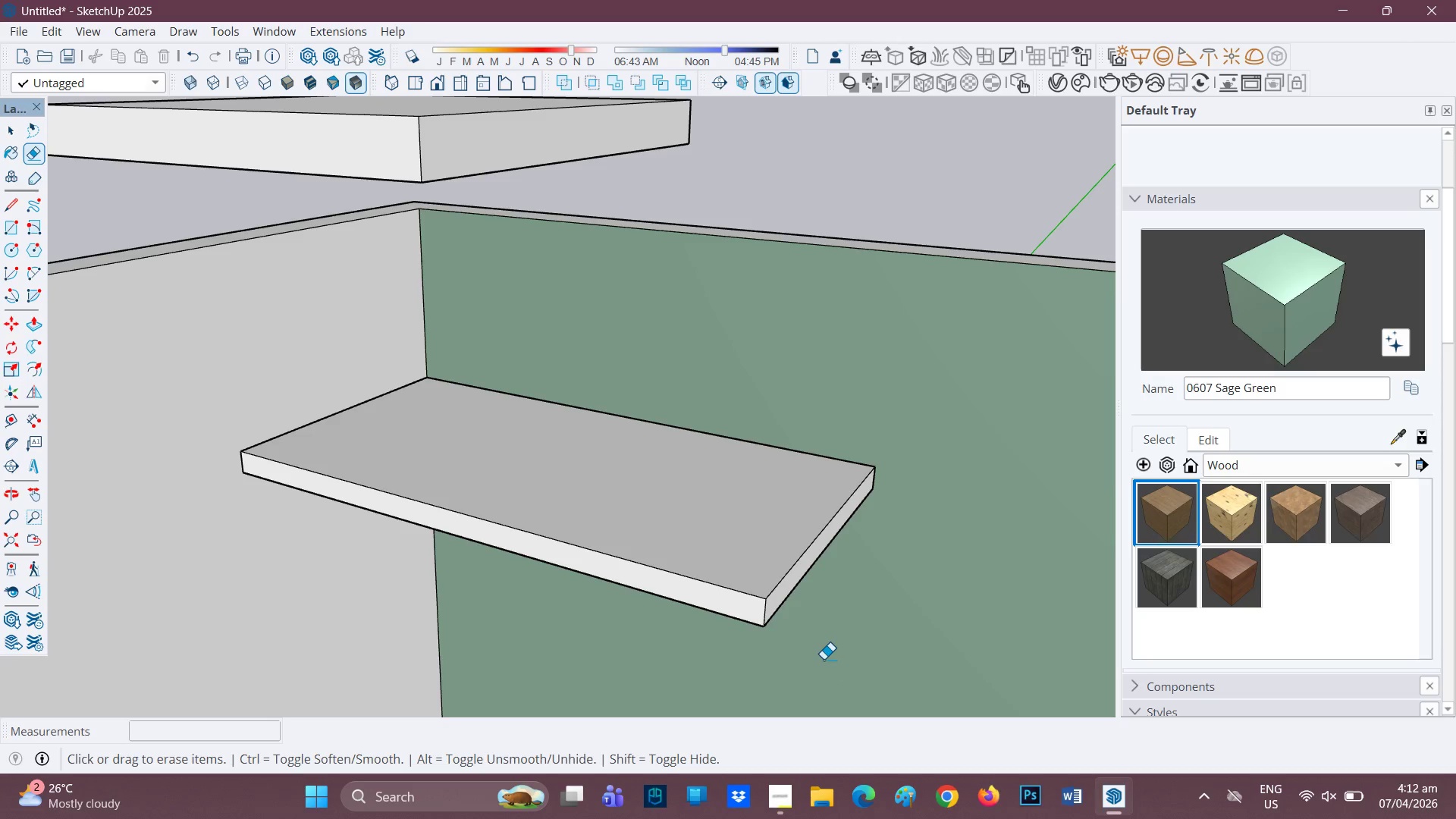 
scroll: coordinate [843, 601], scroll_direction: down, amount: 2.0
 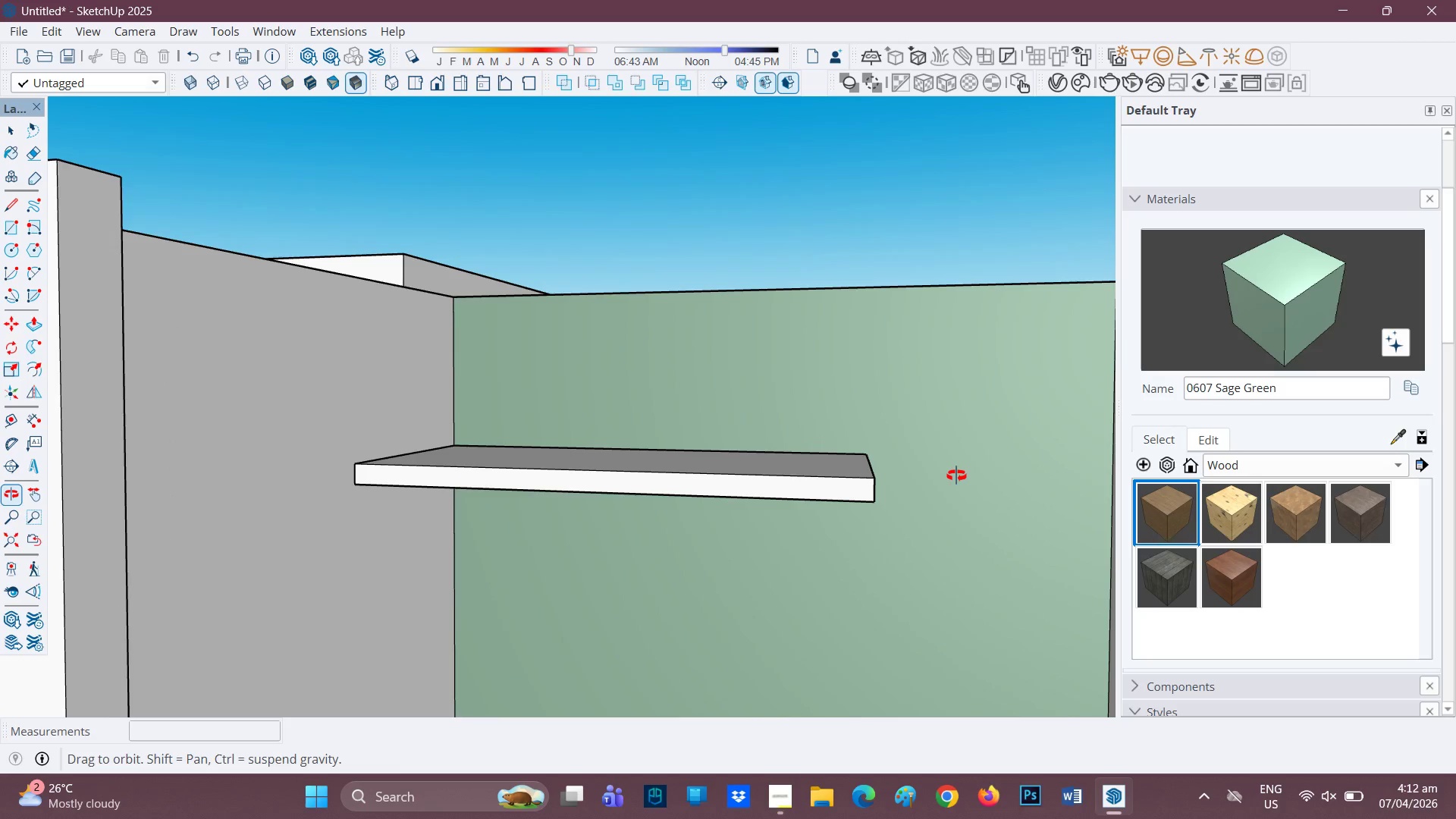 
key(Space)
 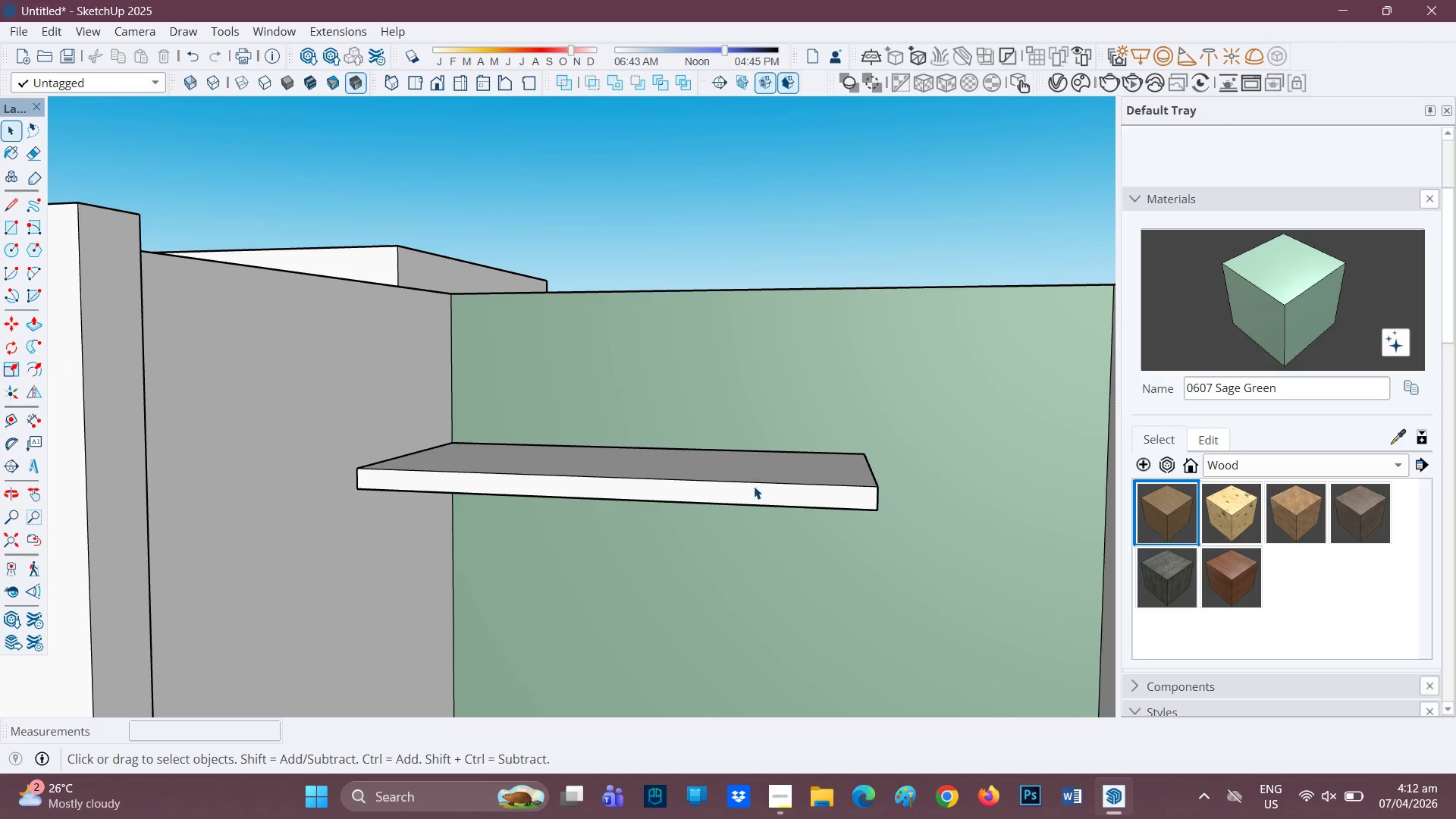 
left_click([754, 486])
 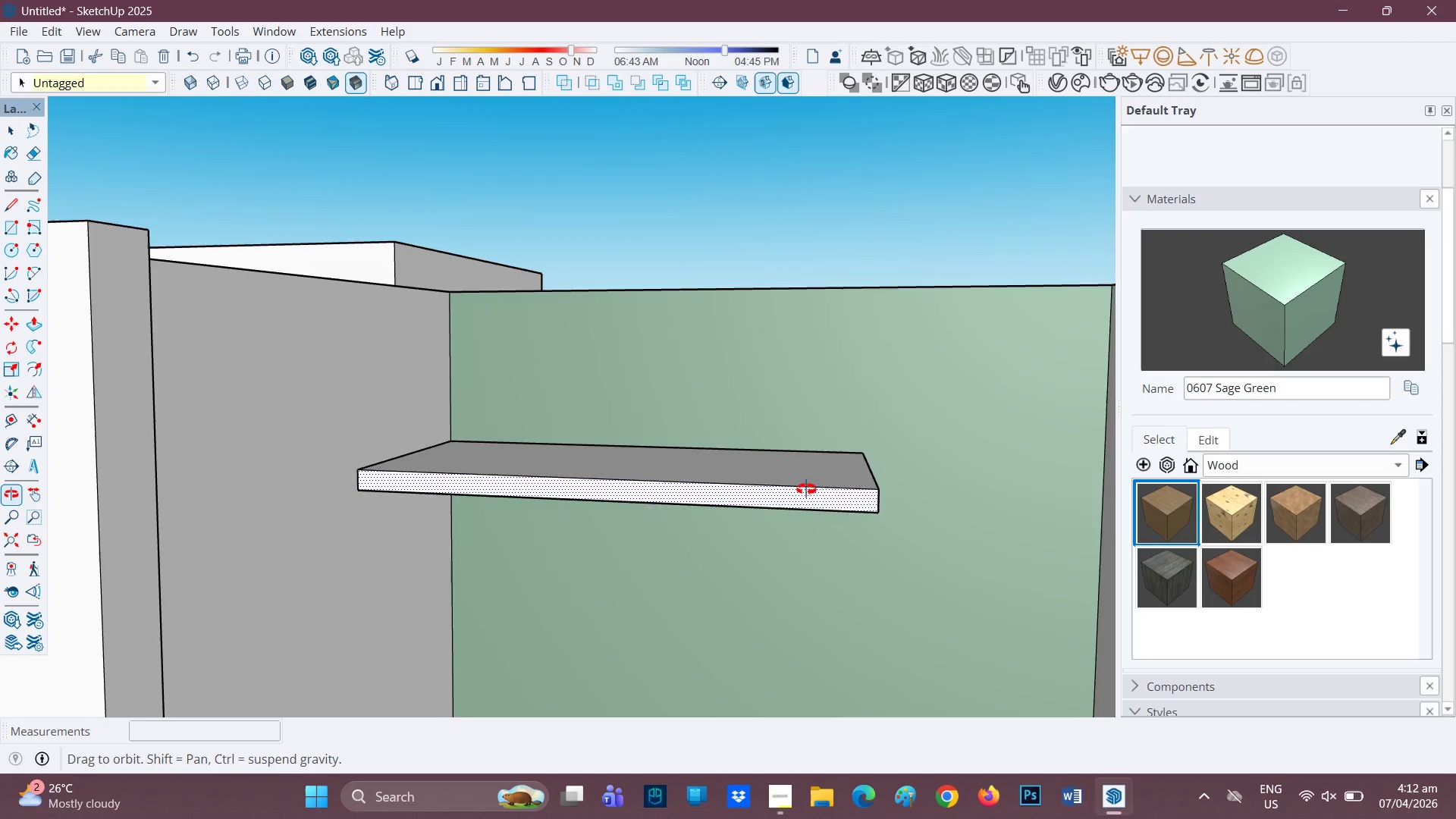 
key(Space)
 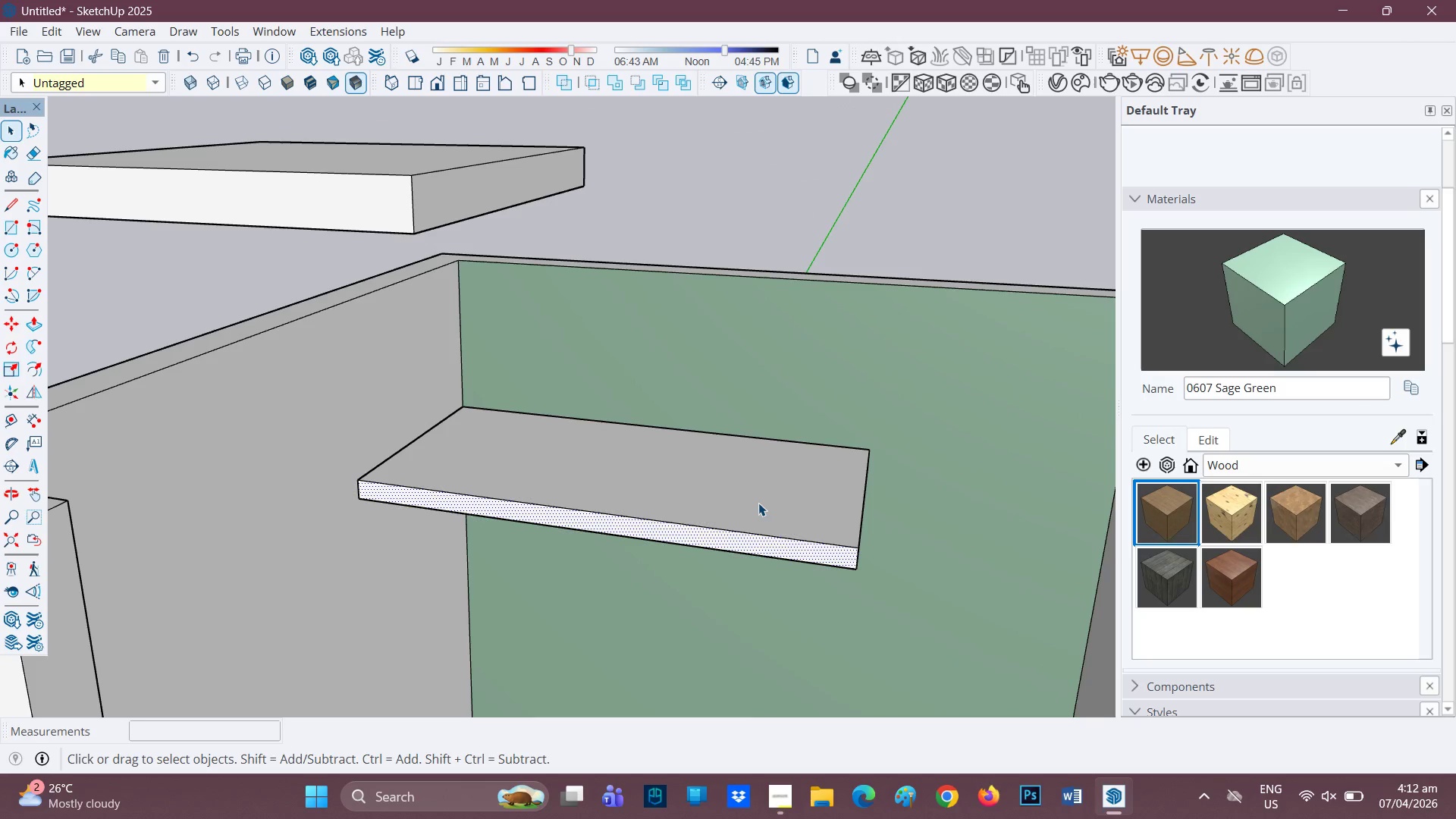 
double_click([758, 503])
 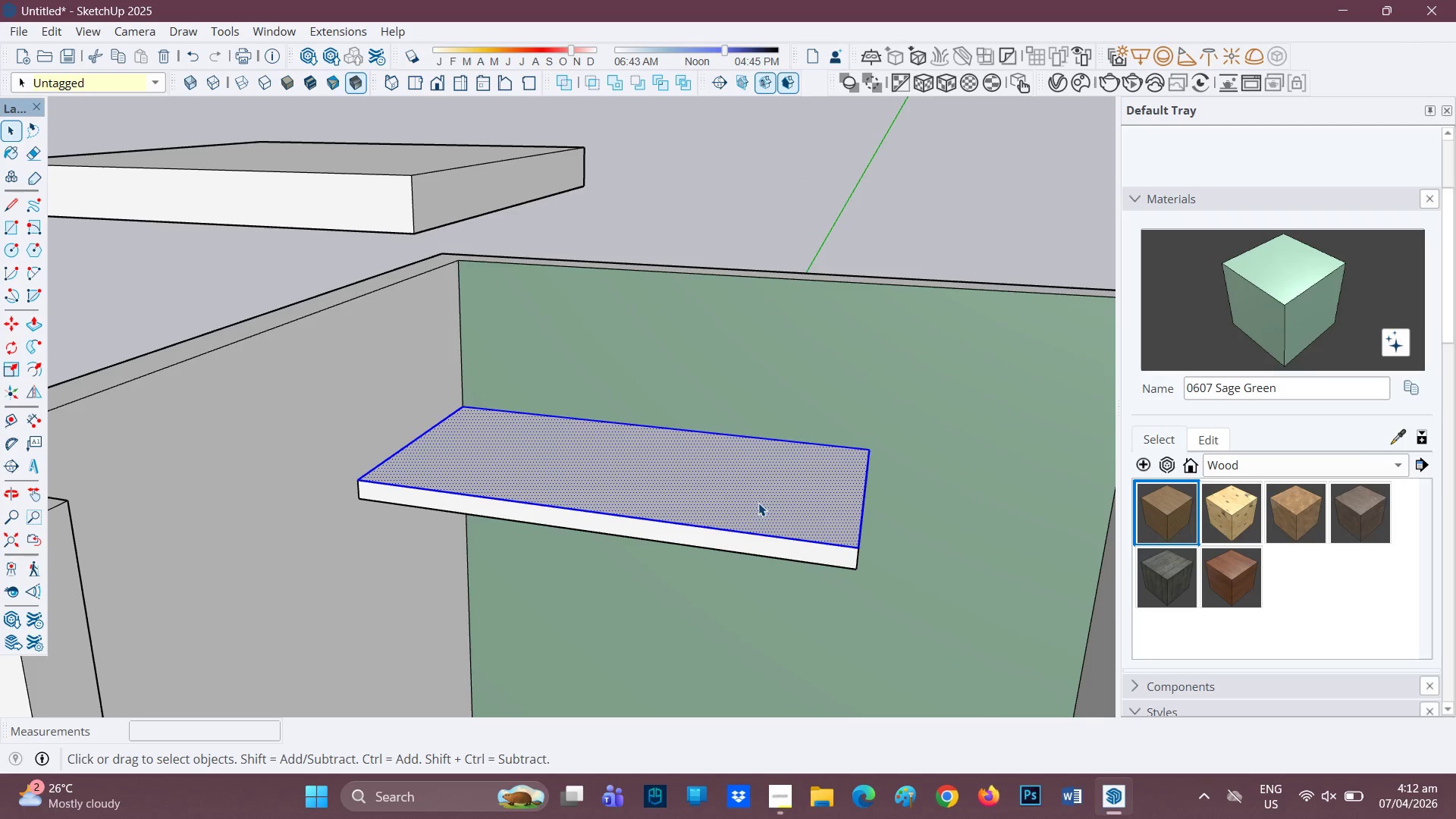 
triple_click([758, 503])
 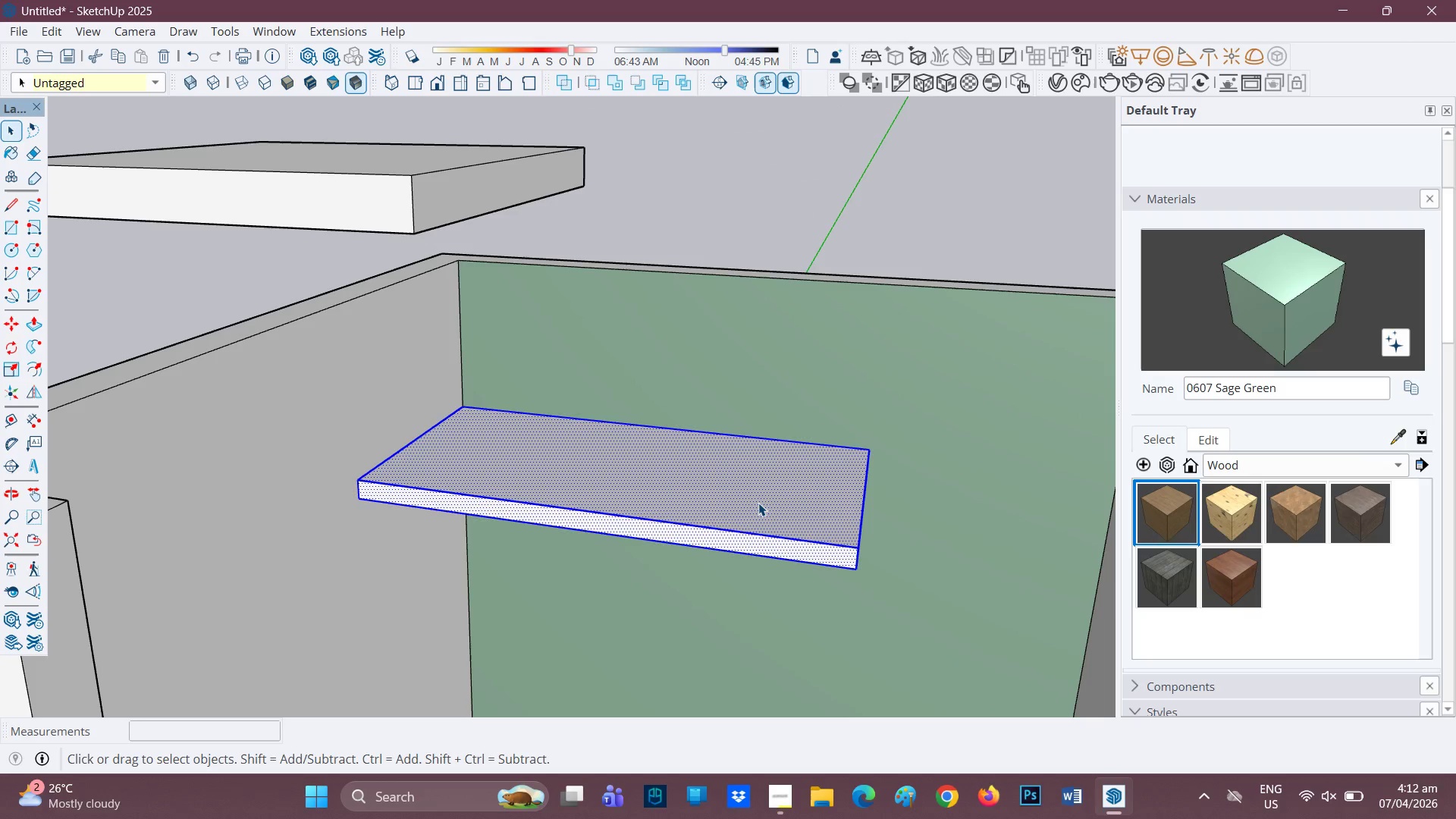 
right_click([758, 503])
 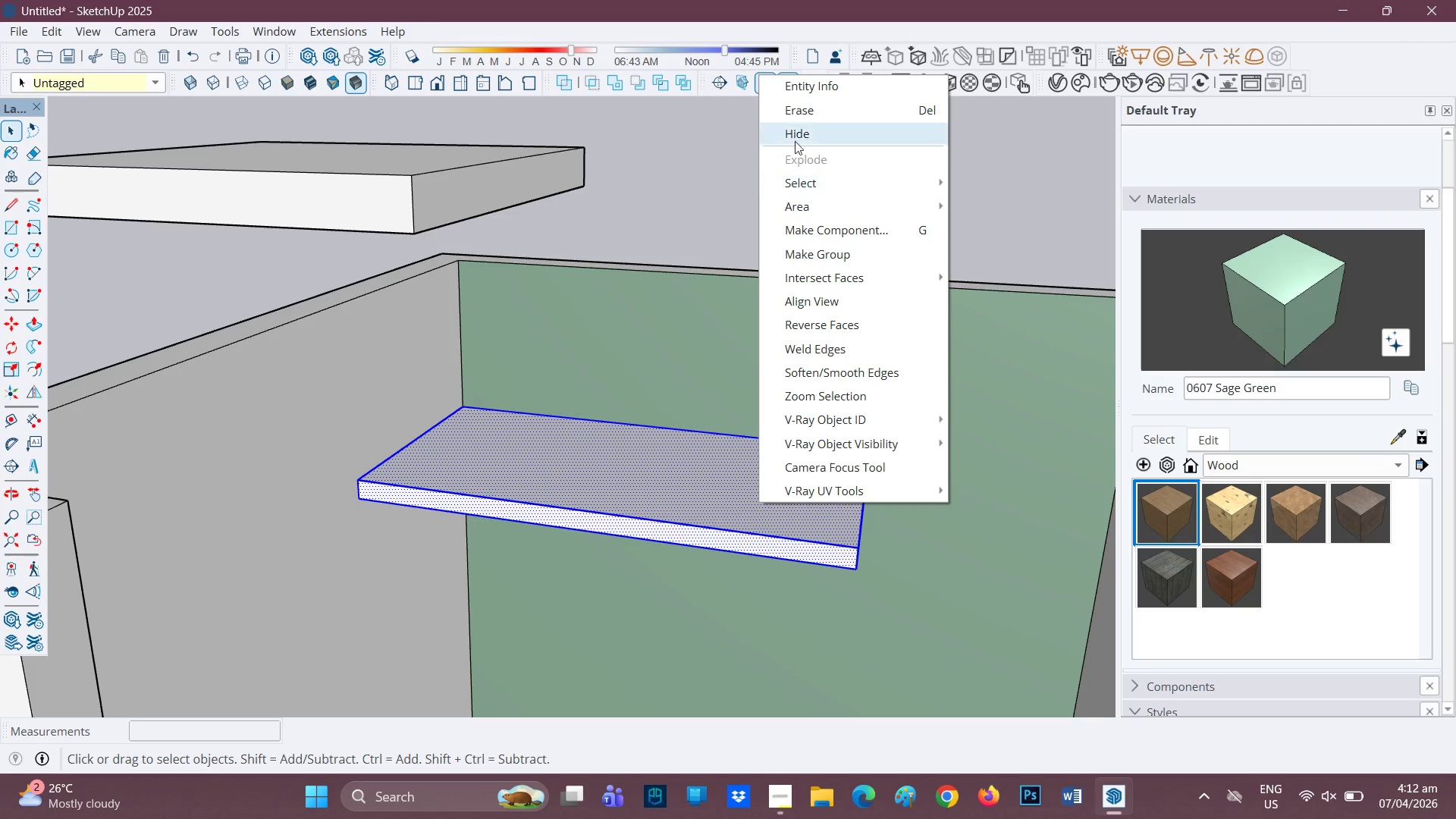 
left_click([815, 254])
 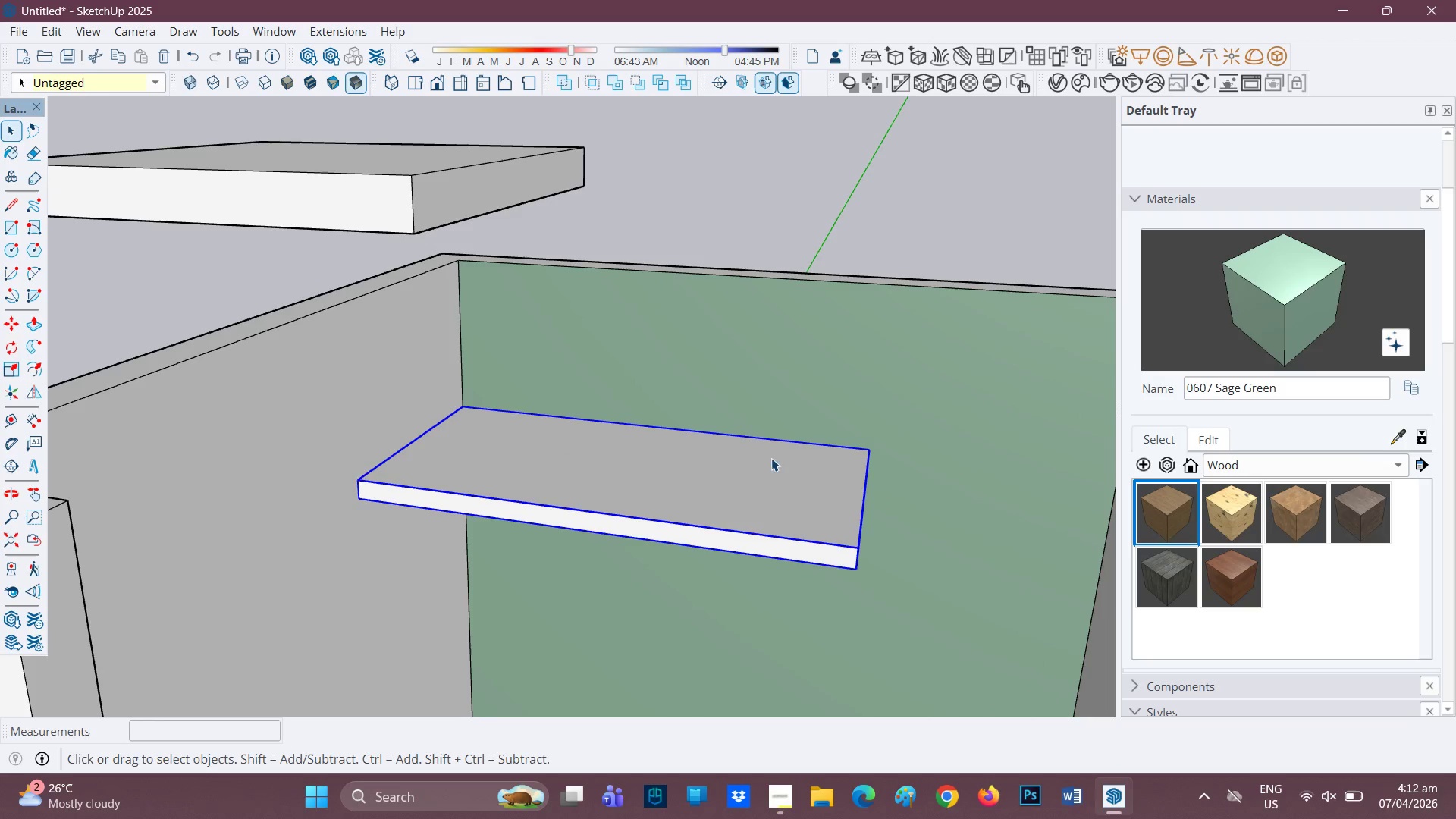 
scroll: coordinate [707, 491], scroll_direction: up, amount: 1.0
 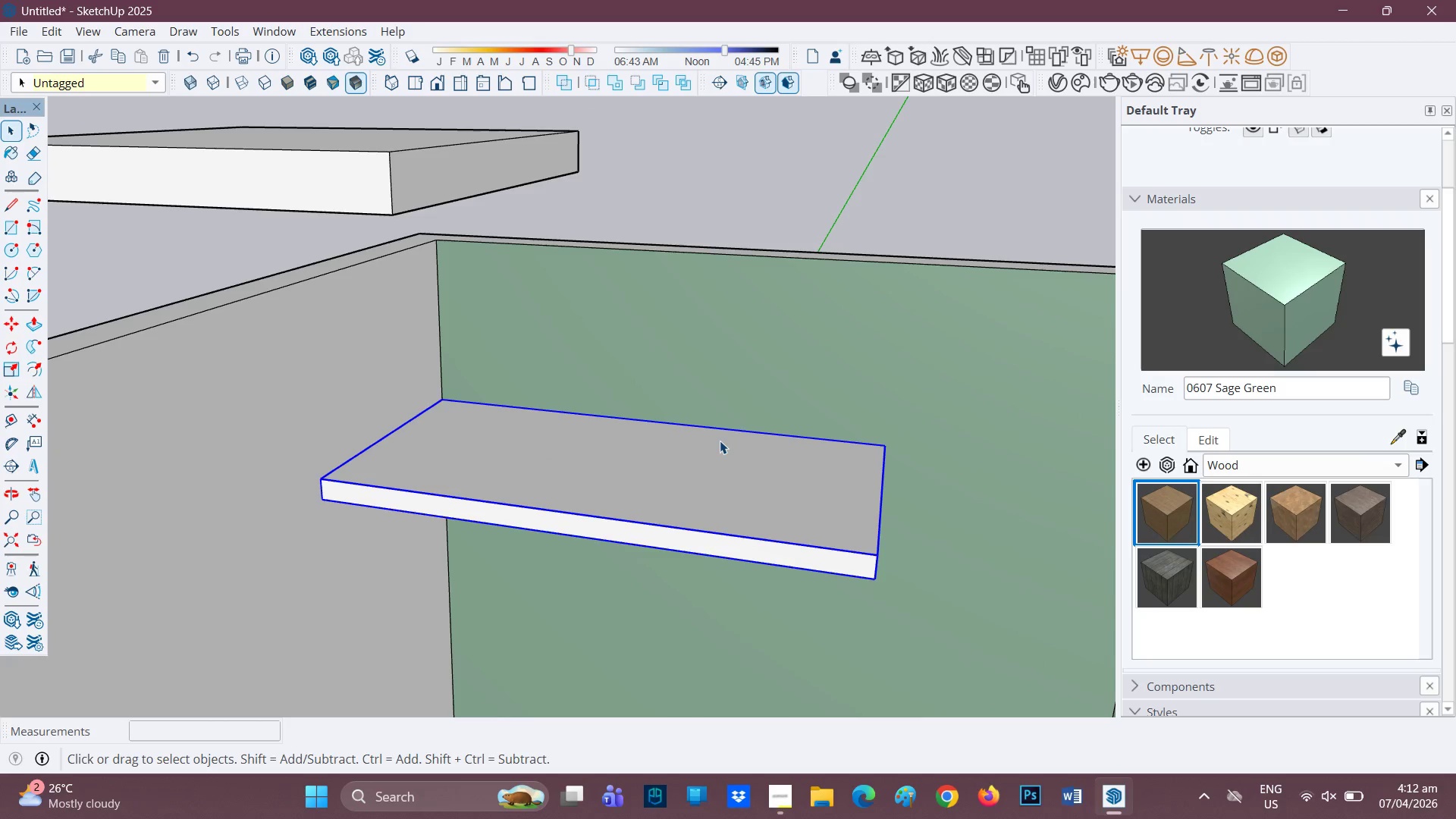 
key(Space)
 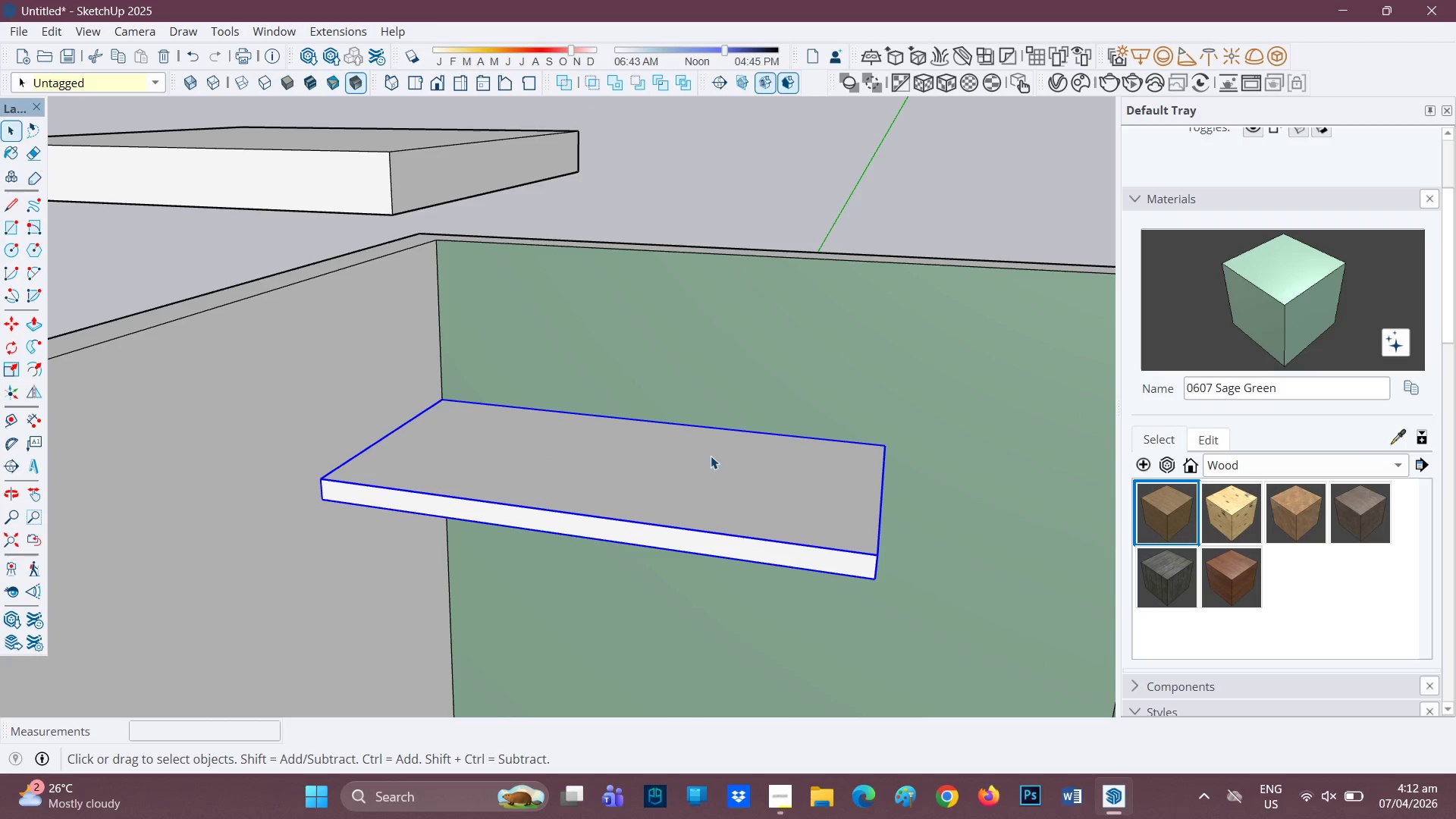 
left_click([711, 456])
 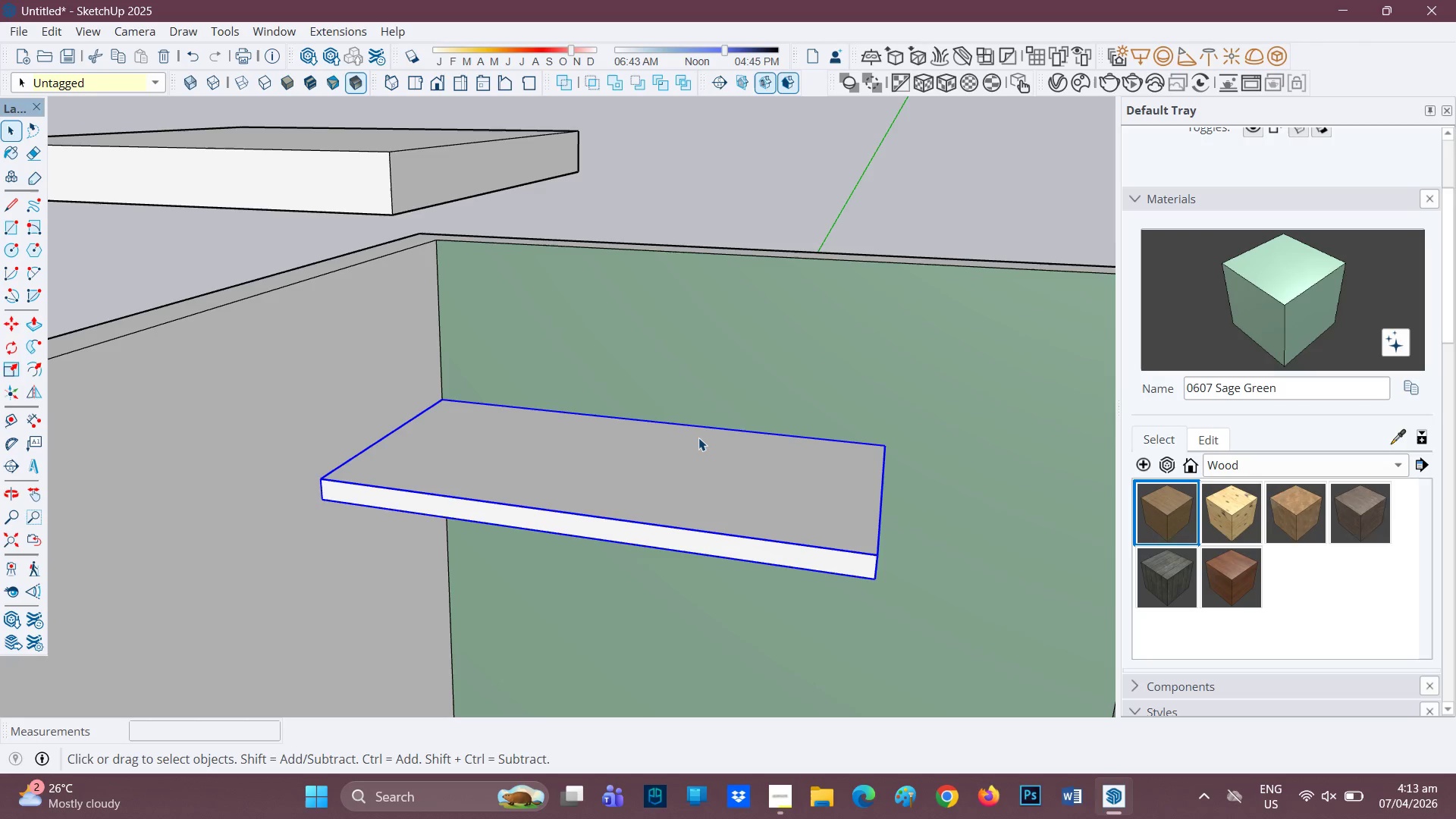 
wait(28.12)
 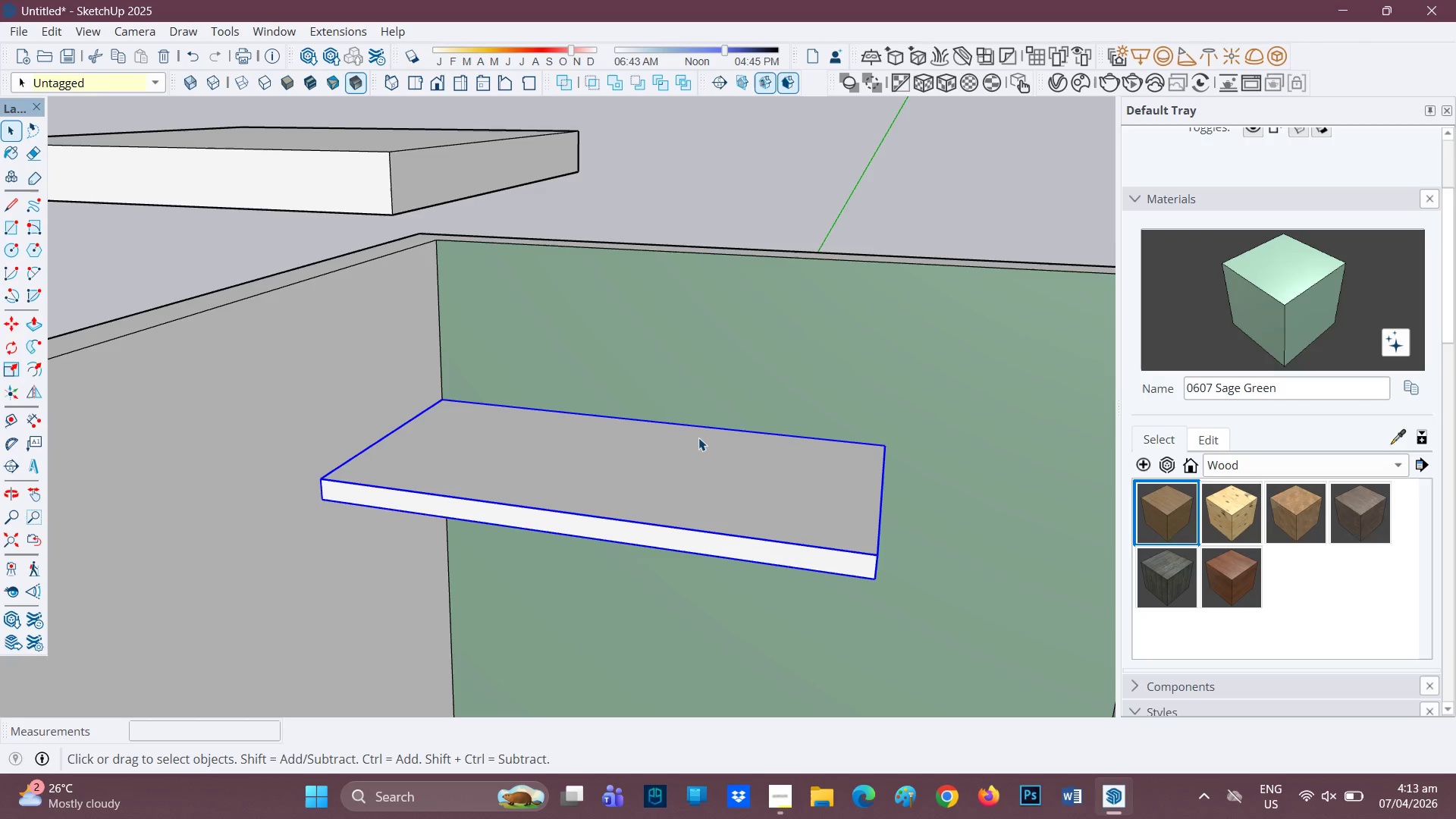 
scroll: coordinate [692, 428], scroll_direction: down, amount: 2.0
 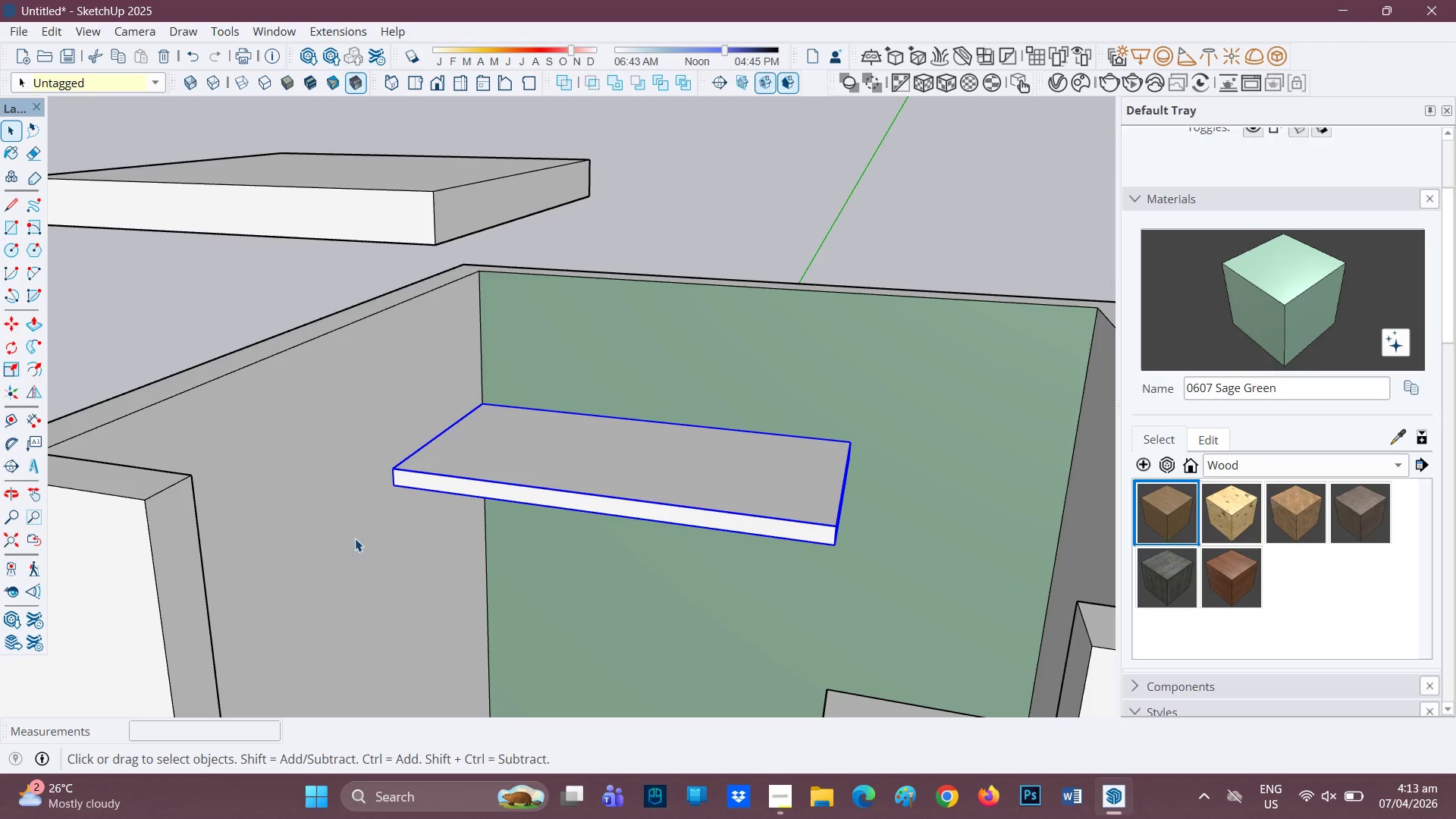 
type(hh)
 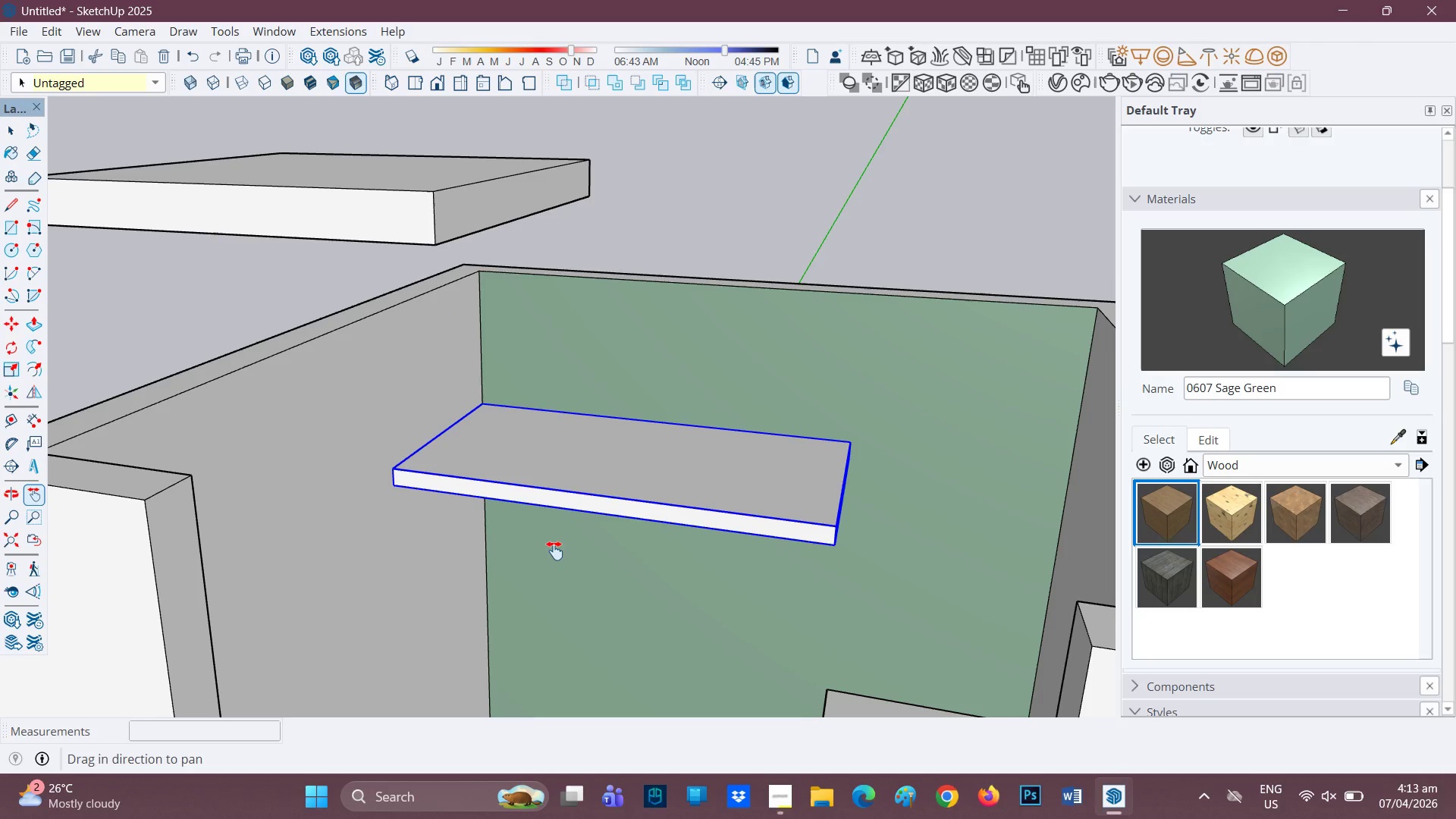 
left_click_drag(start_coordinate=[554, 551], to_coordinate=[647, 478])
 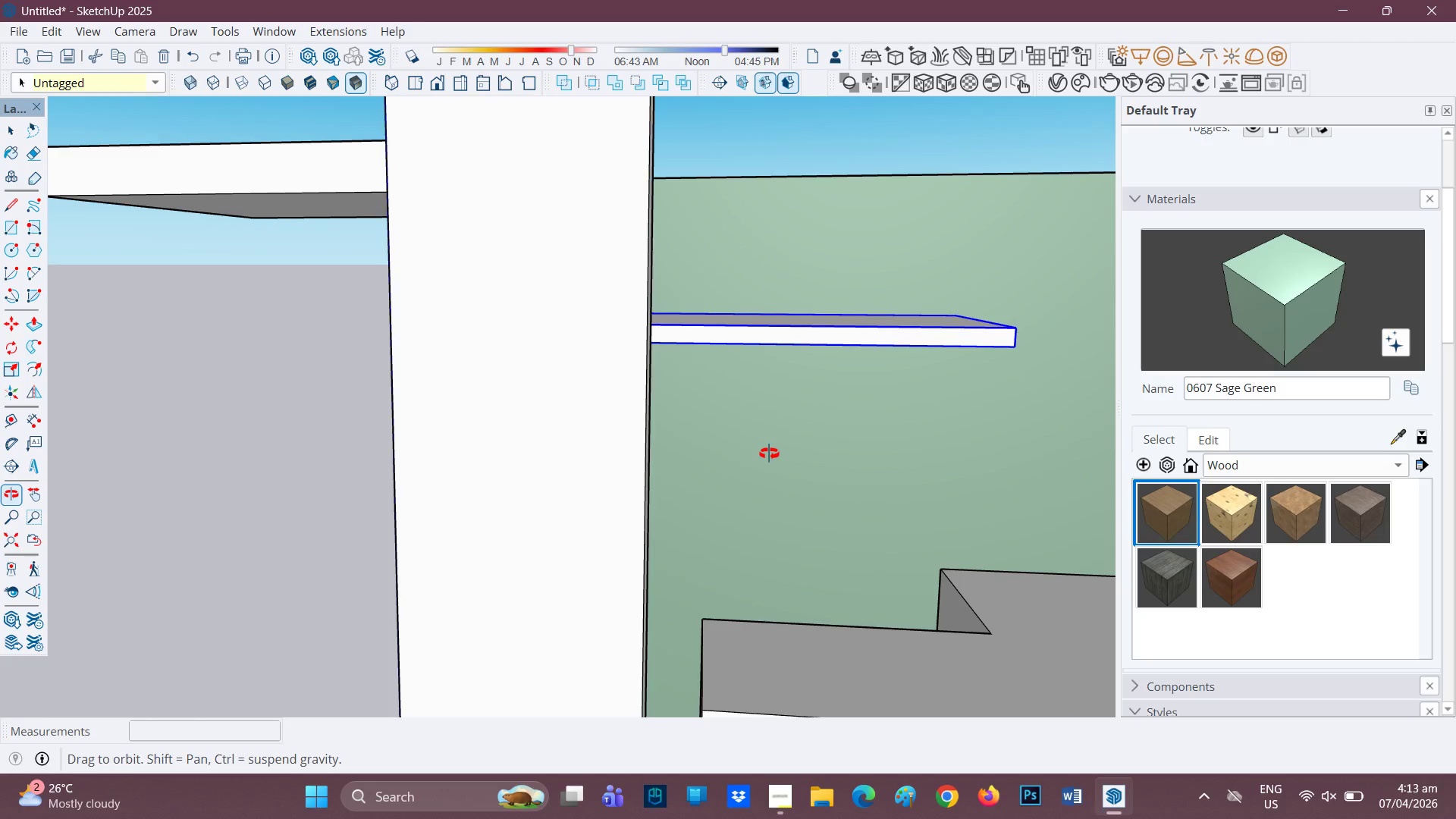 
scroll: coordinate [723, 513], scroll_direction: down, amount: 4.0
 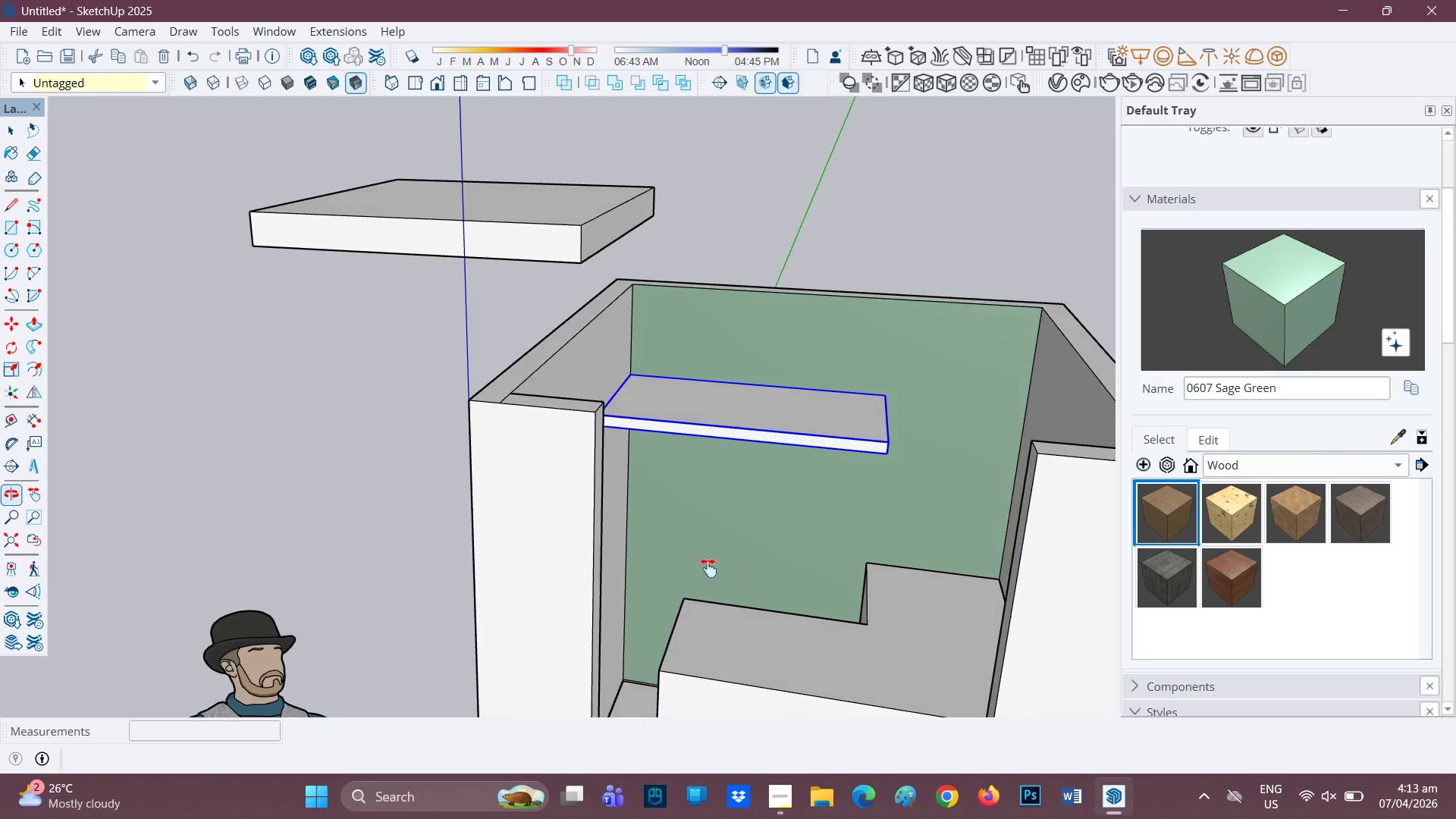 
scroll: coordinate [640, 659], scroll_direction: up, amount: 7.0
 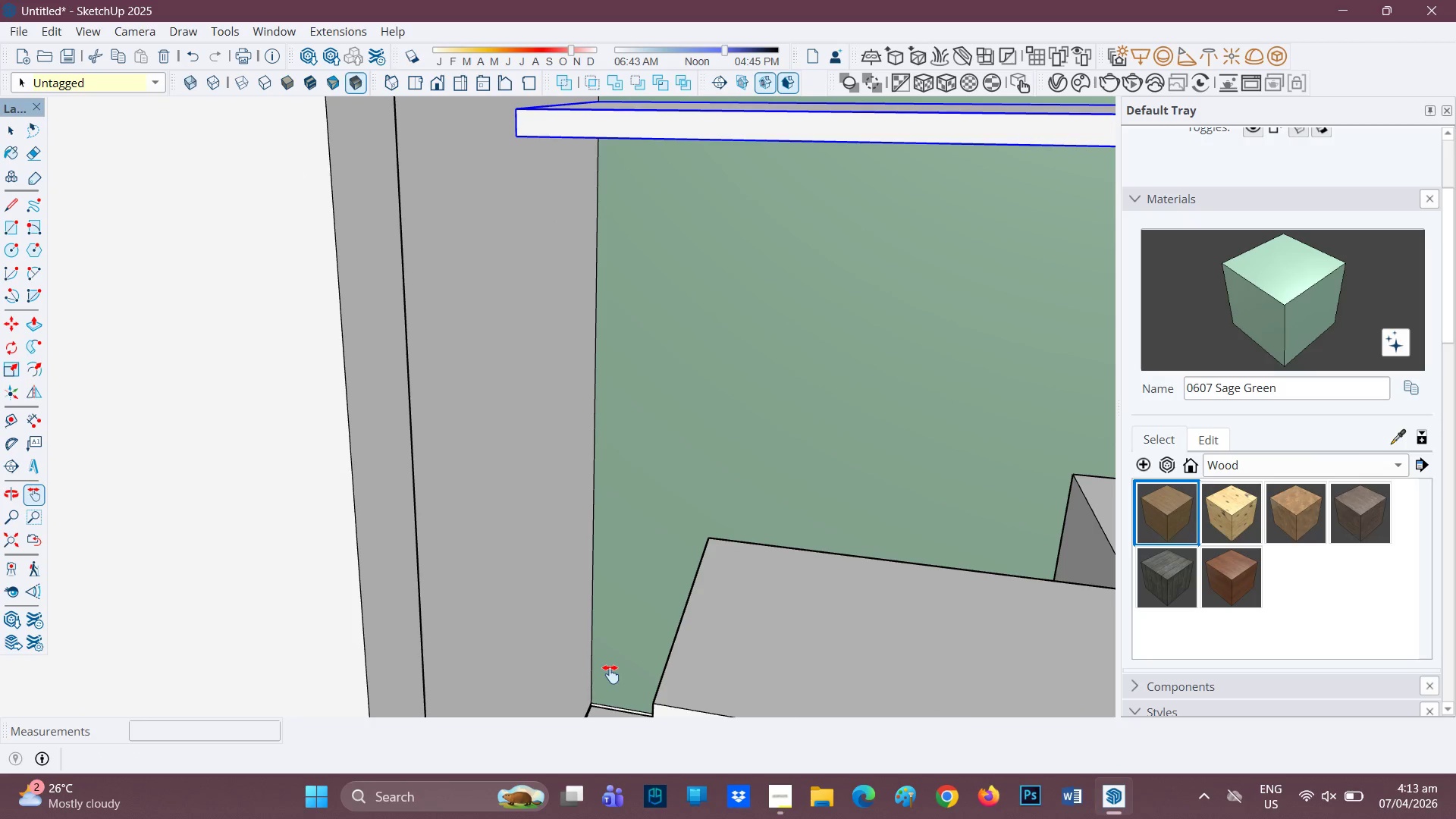 
key(L)
 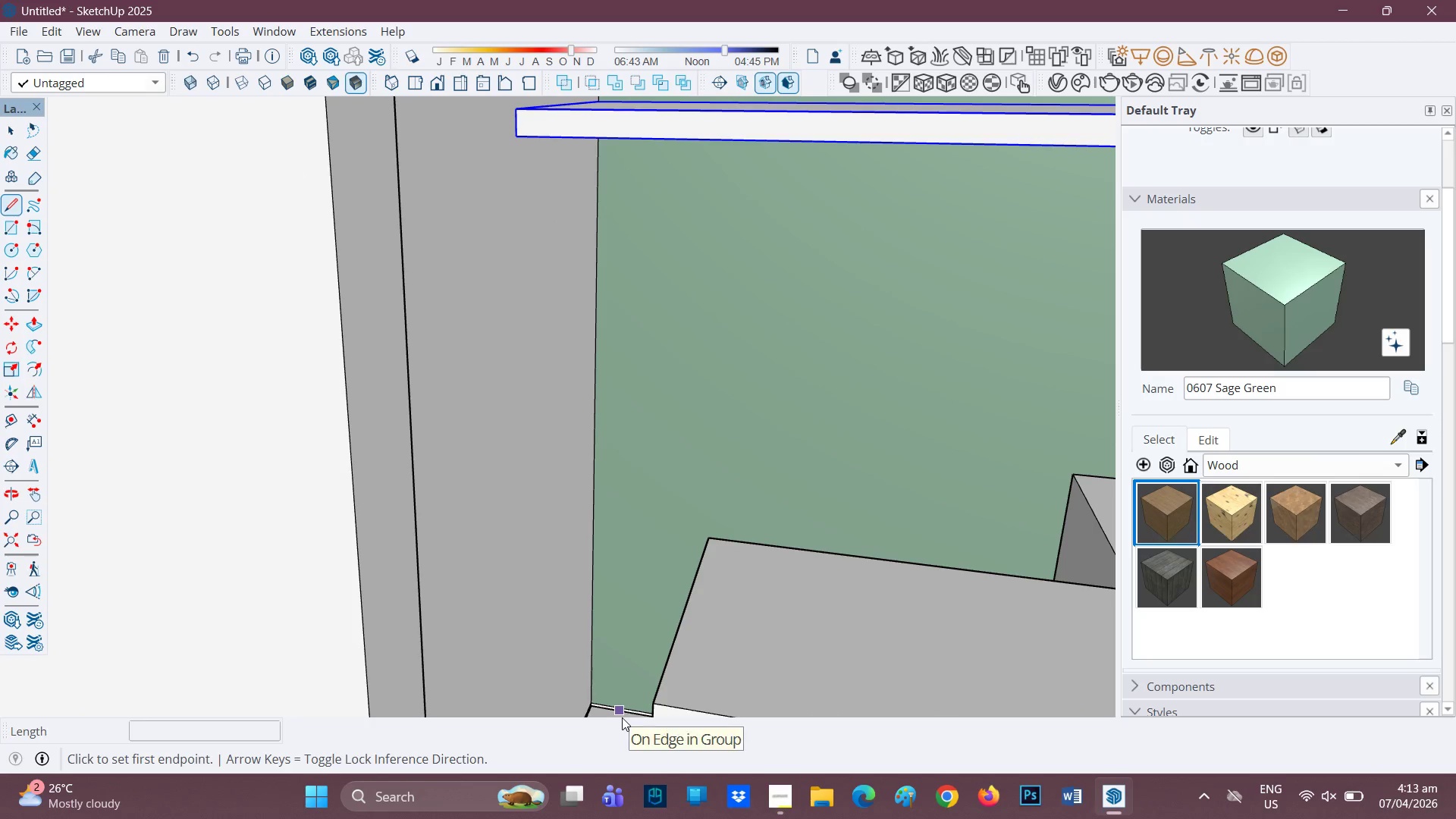 
left_click_drag(start_coordinate=[627, 717], to_coordinate=[629, 713])
 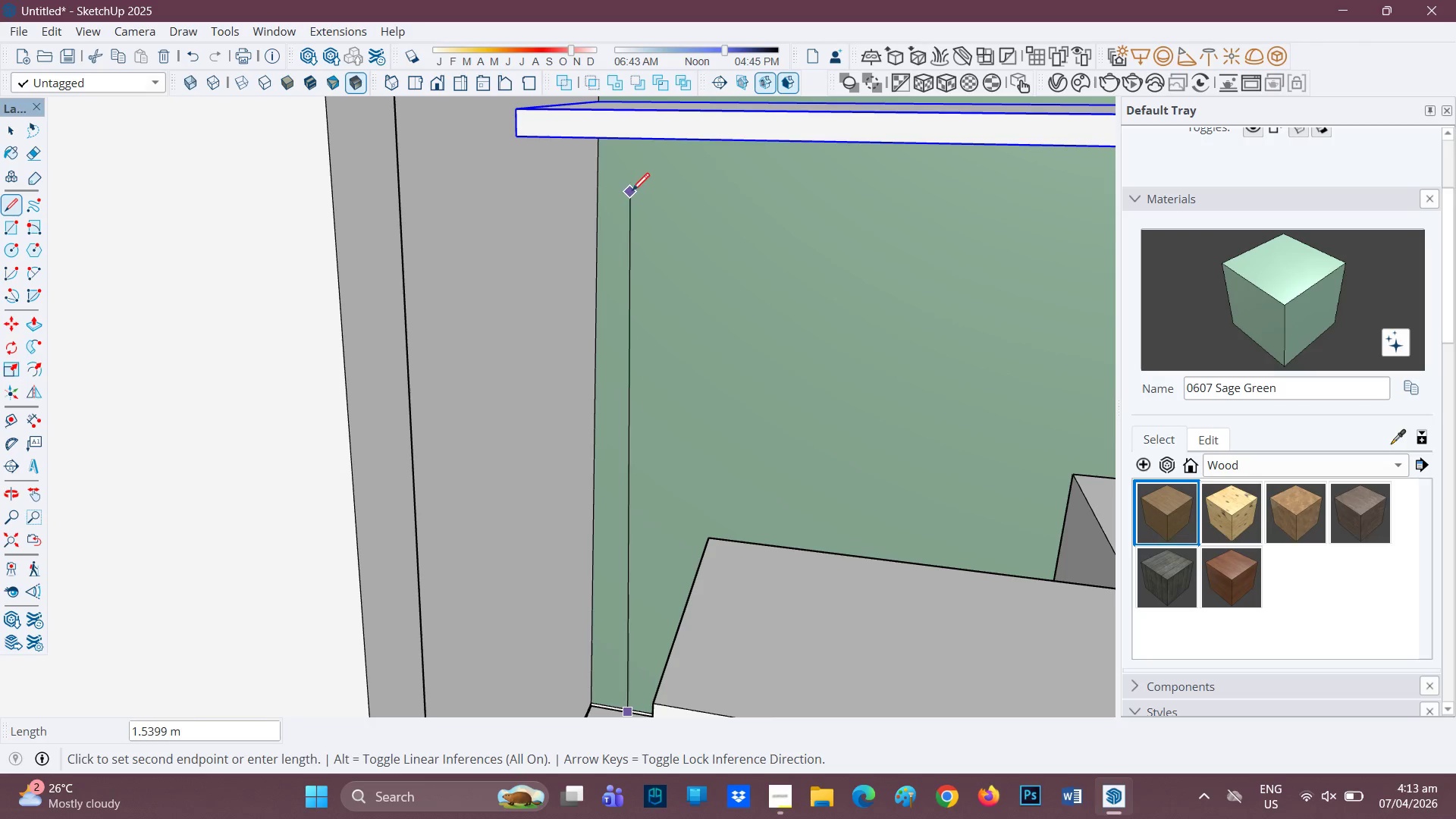 
key(1)
 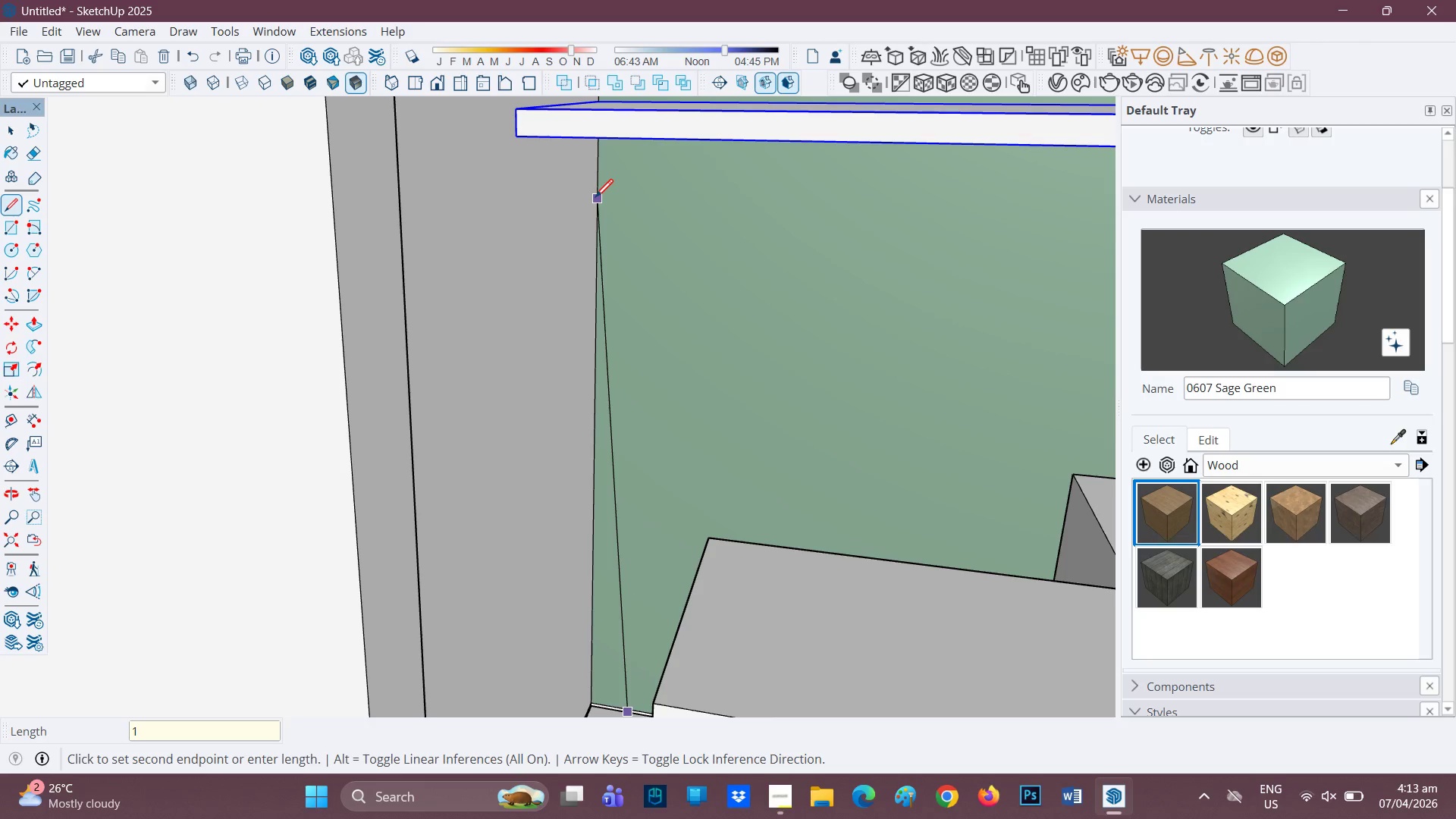 
key(Period)
 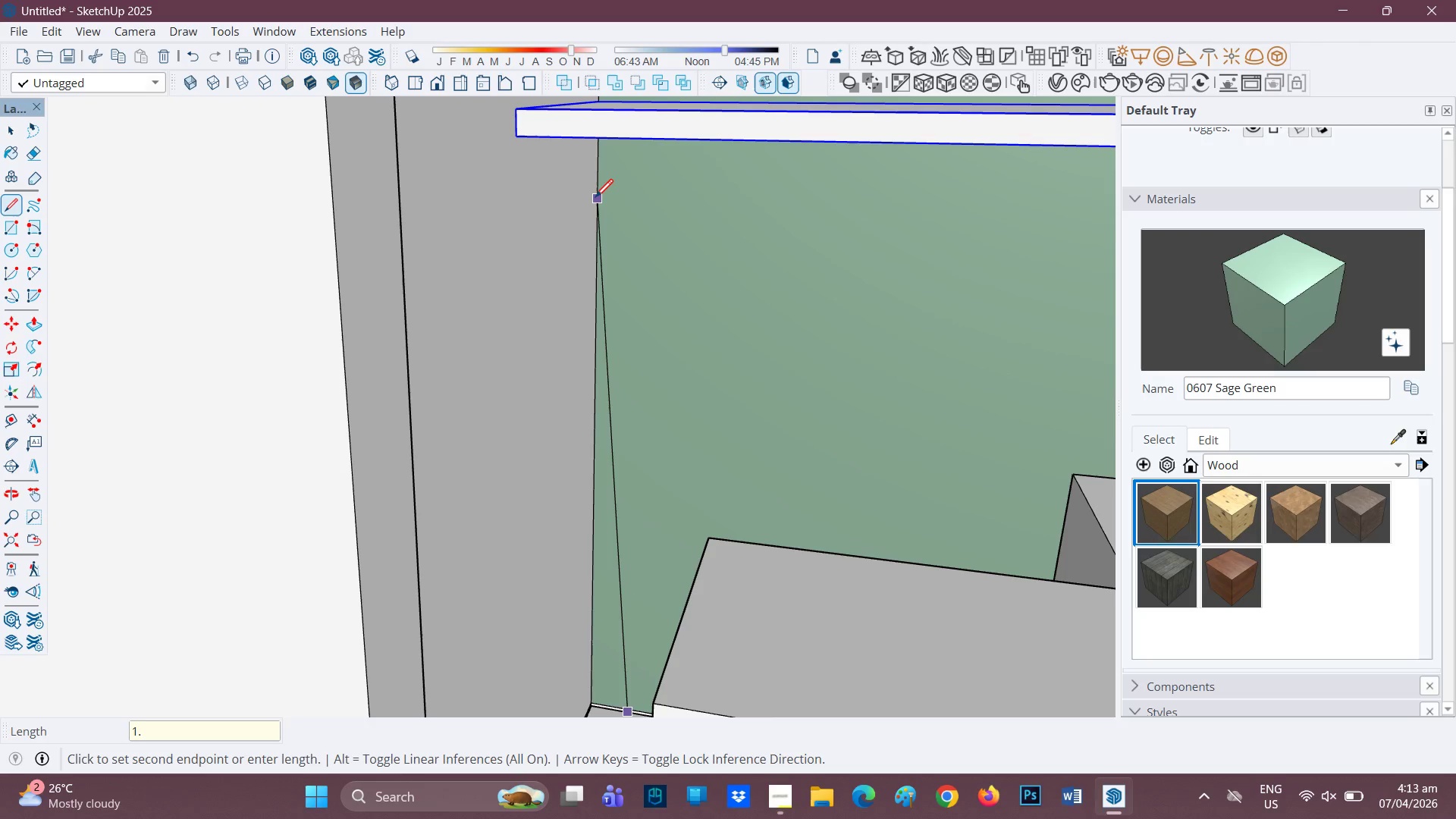 
key(2)
 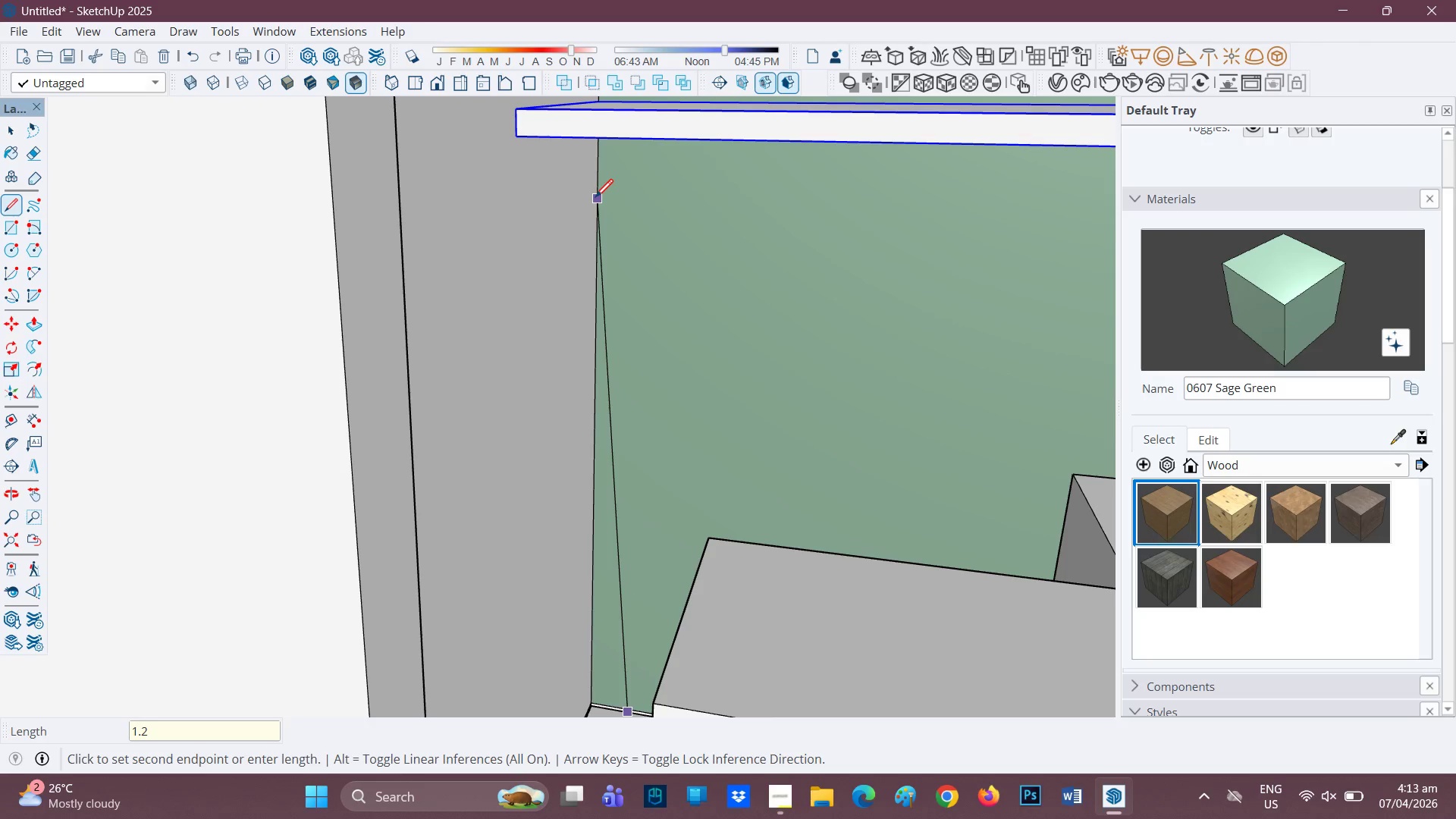 
key(Enter)
 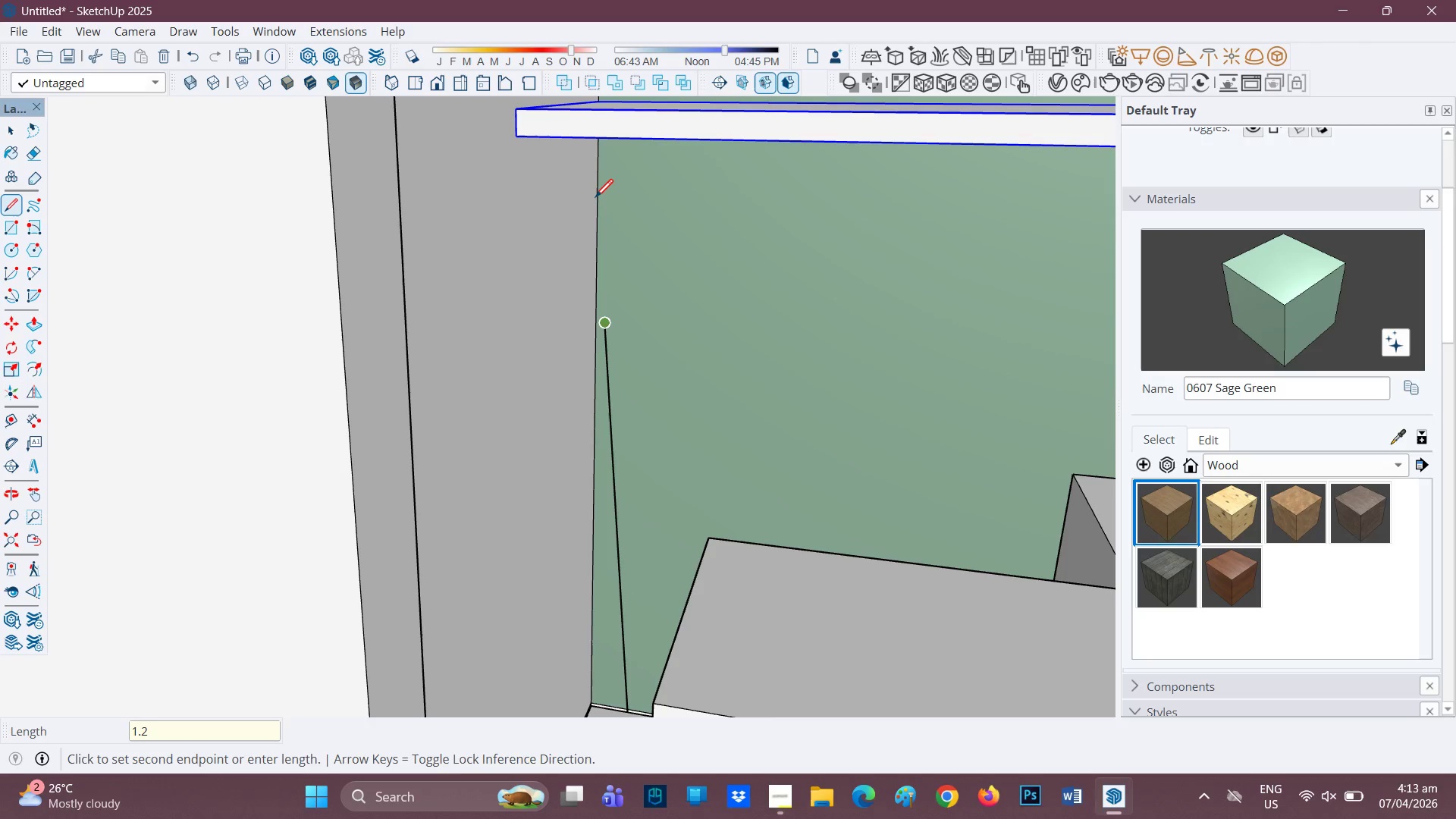 
key(Control+Z)
 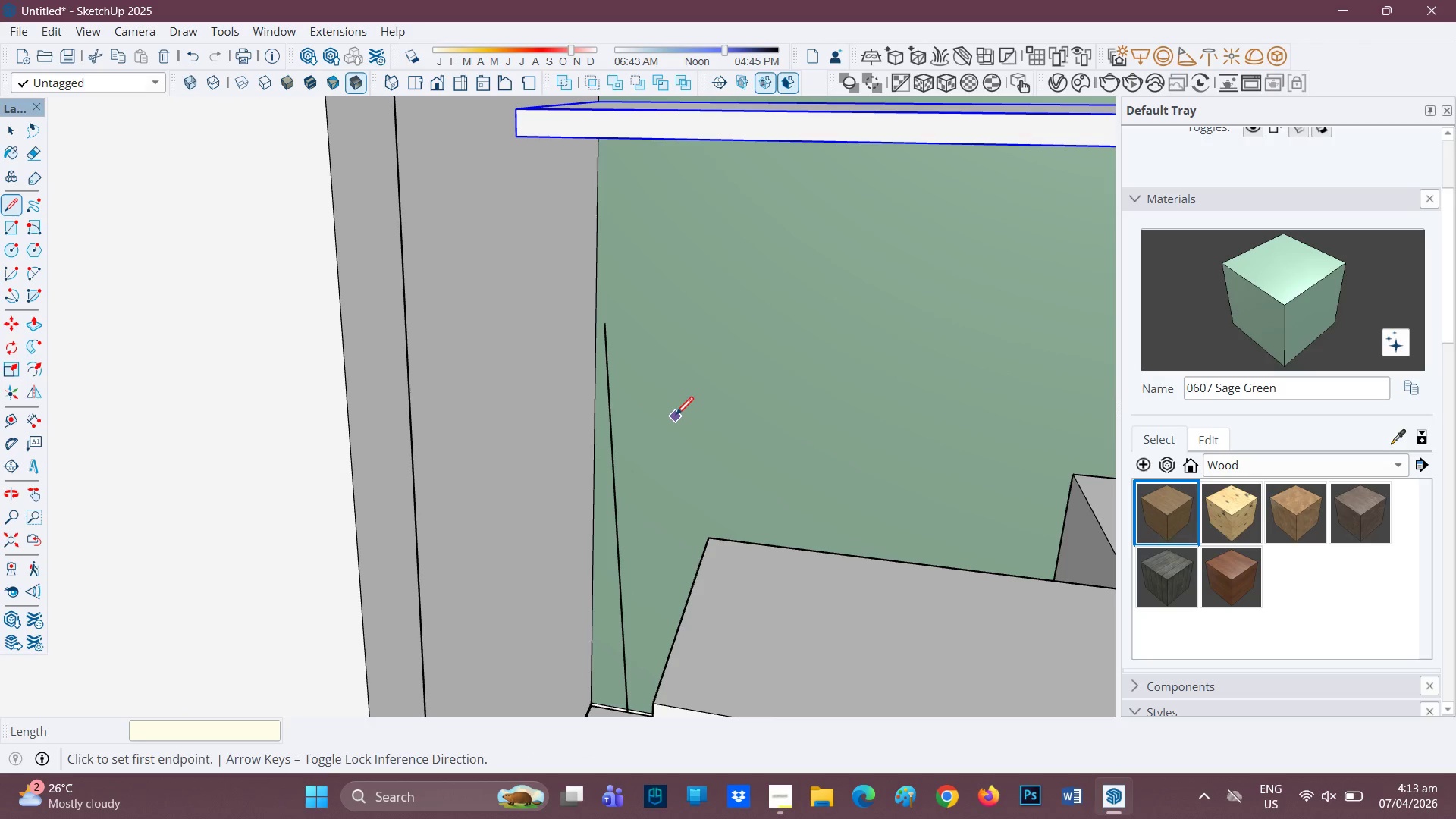 
key(Control+ControlLeft)
 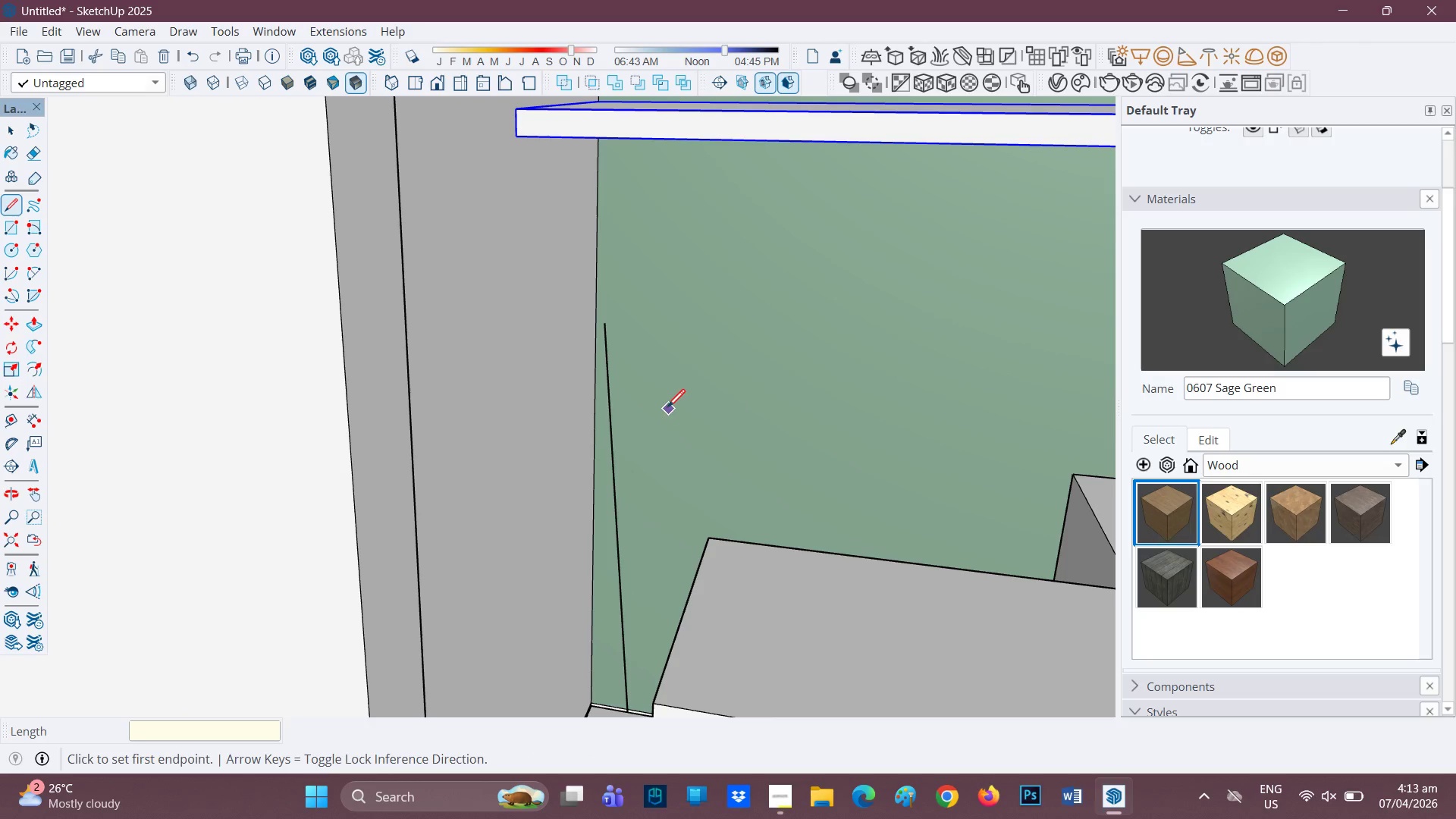 
key(Control+Z)
 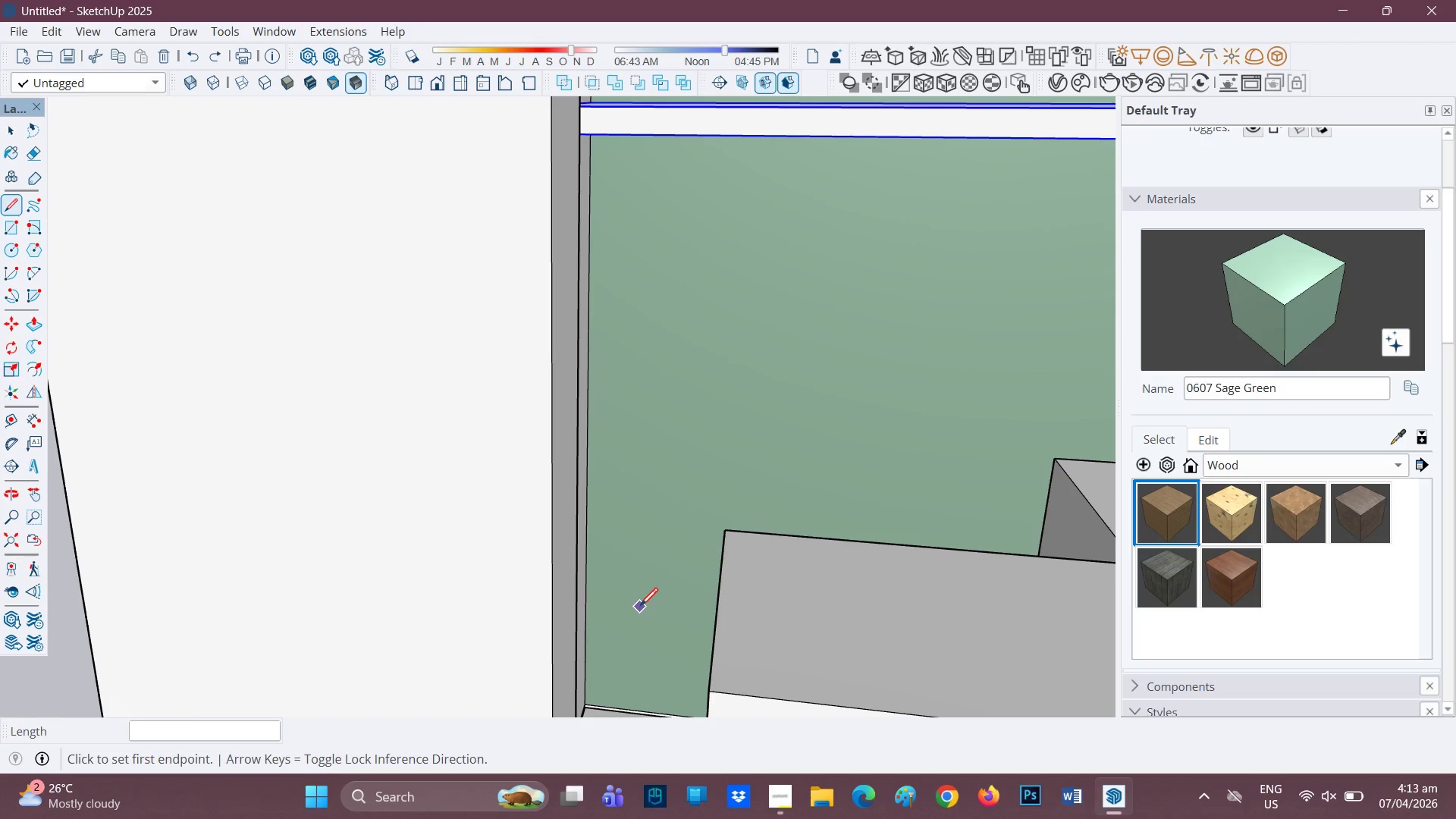 
type(hl)
 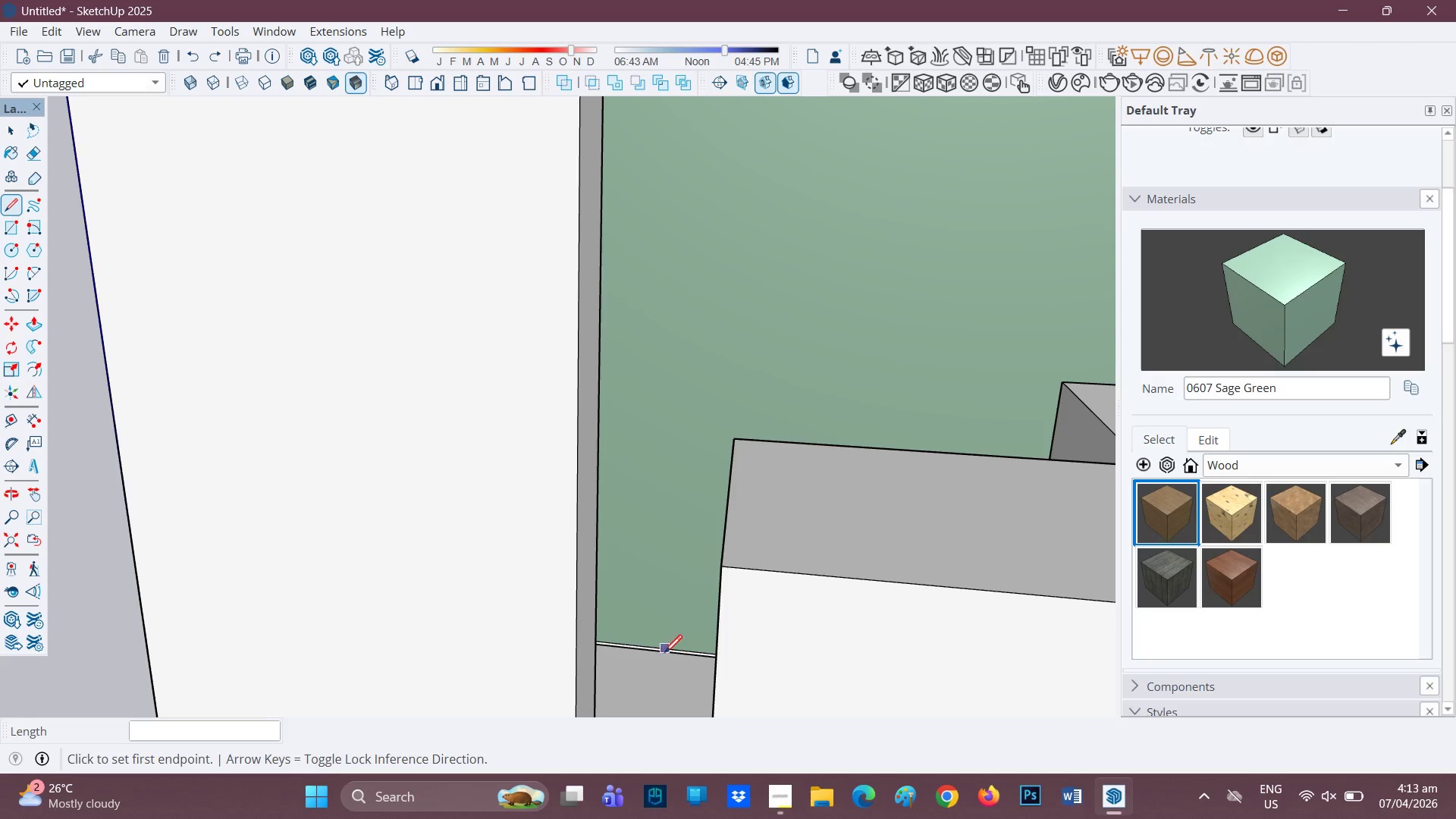 
left_click_drag(start_coordinate=[676, 564], to_coordinate=[683, 497])
 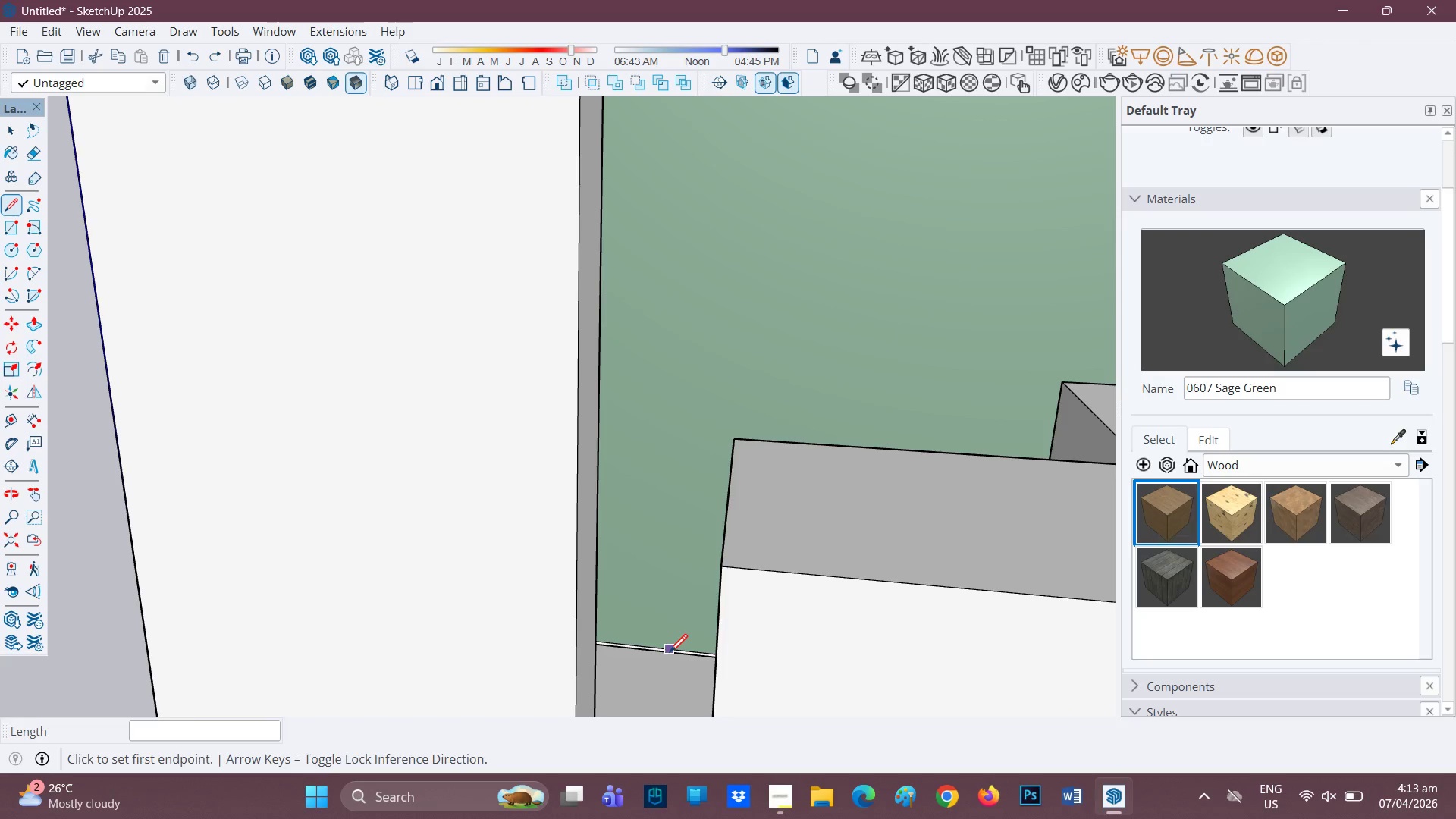 
left_click([669, 657])
 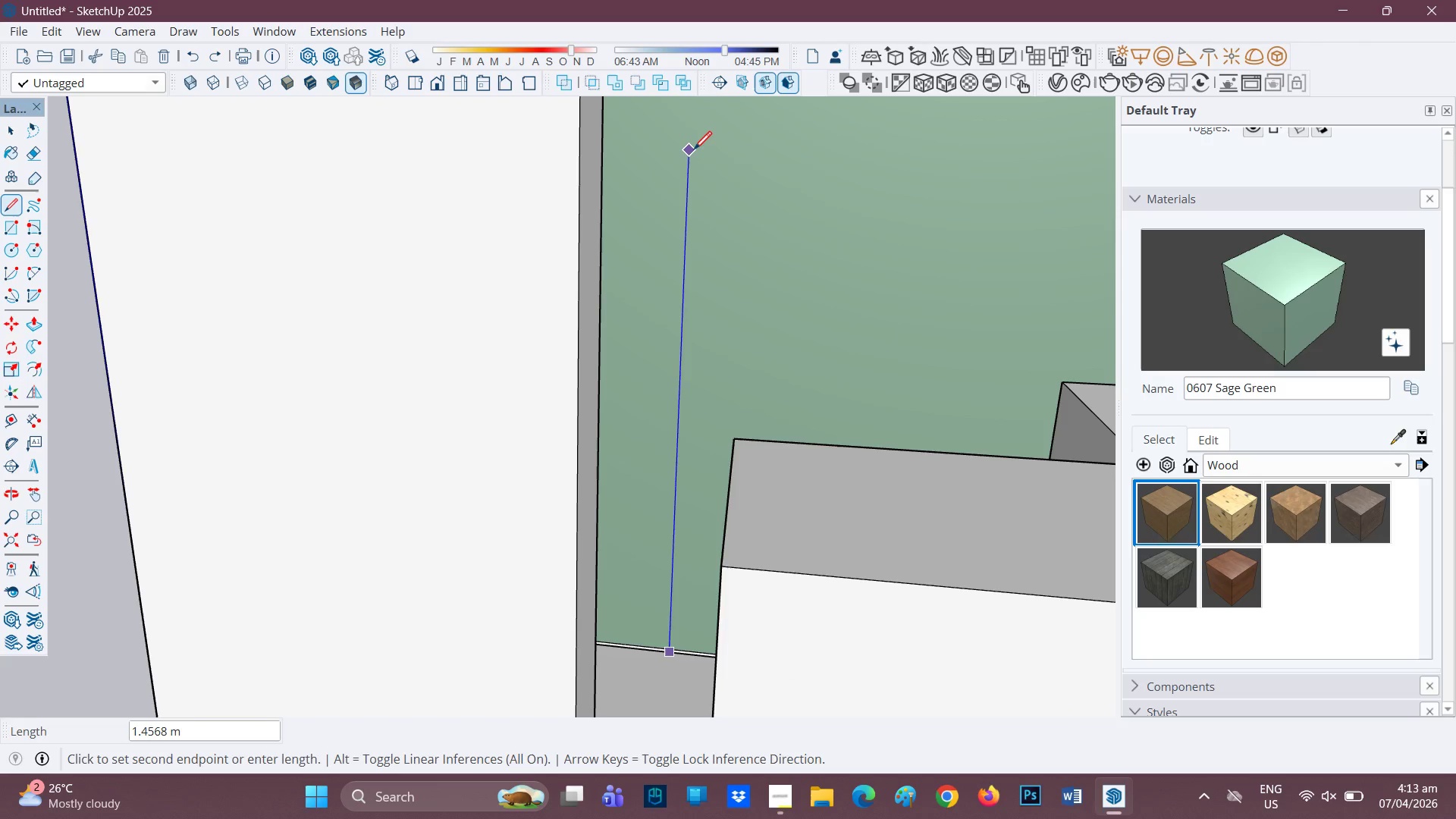 
key(1)
 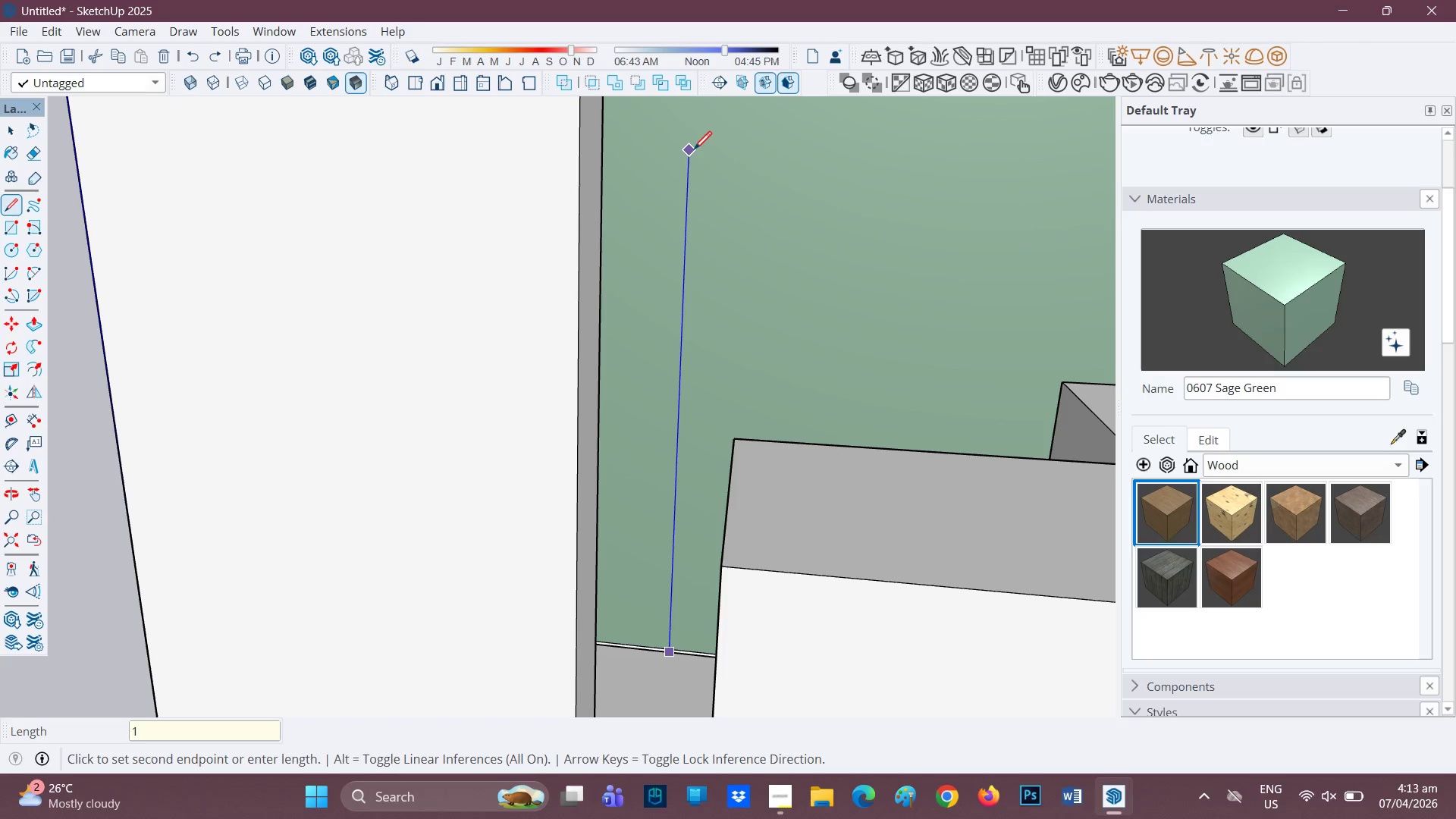 
key(Period)
 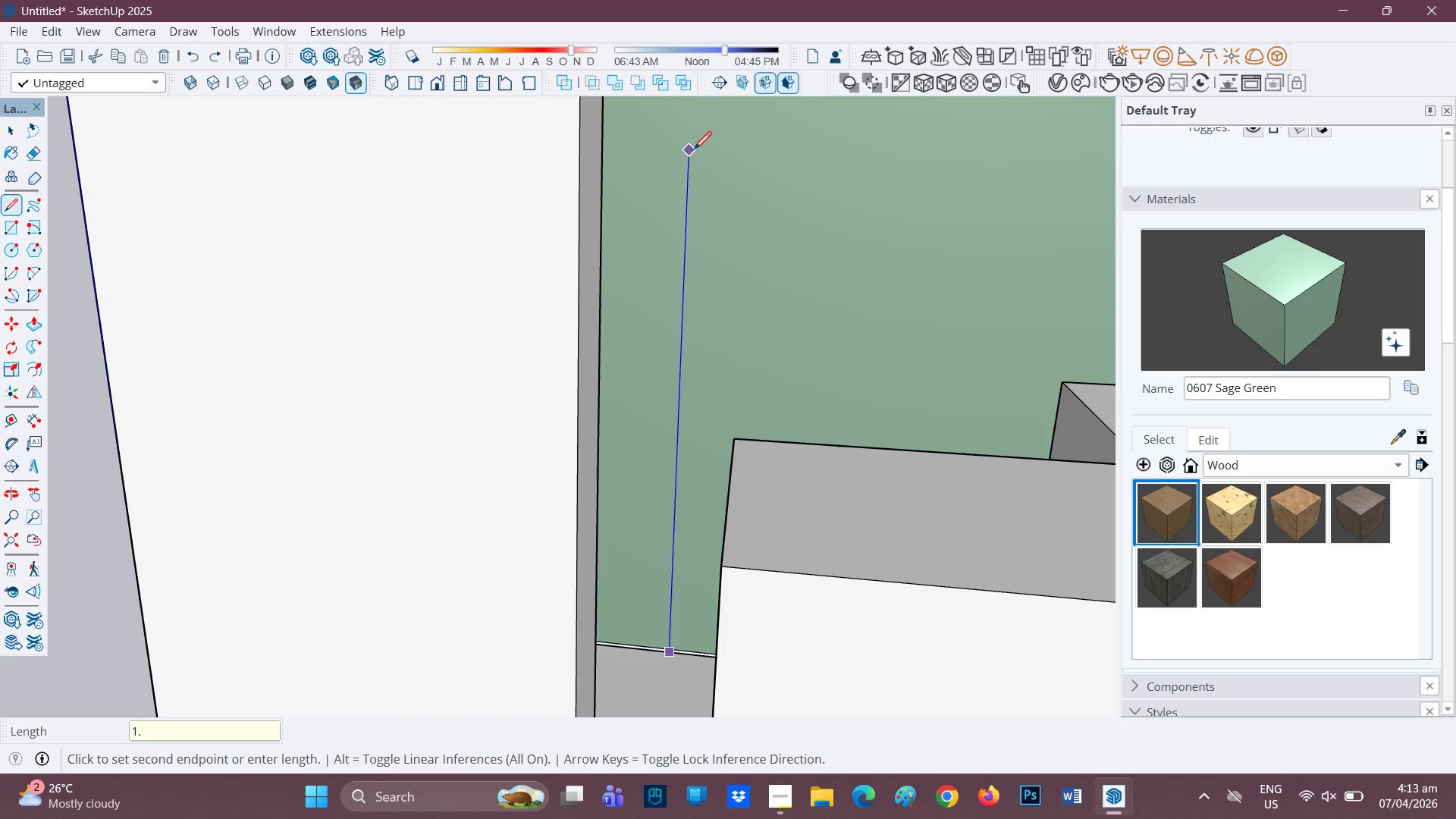 
key(2)
 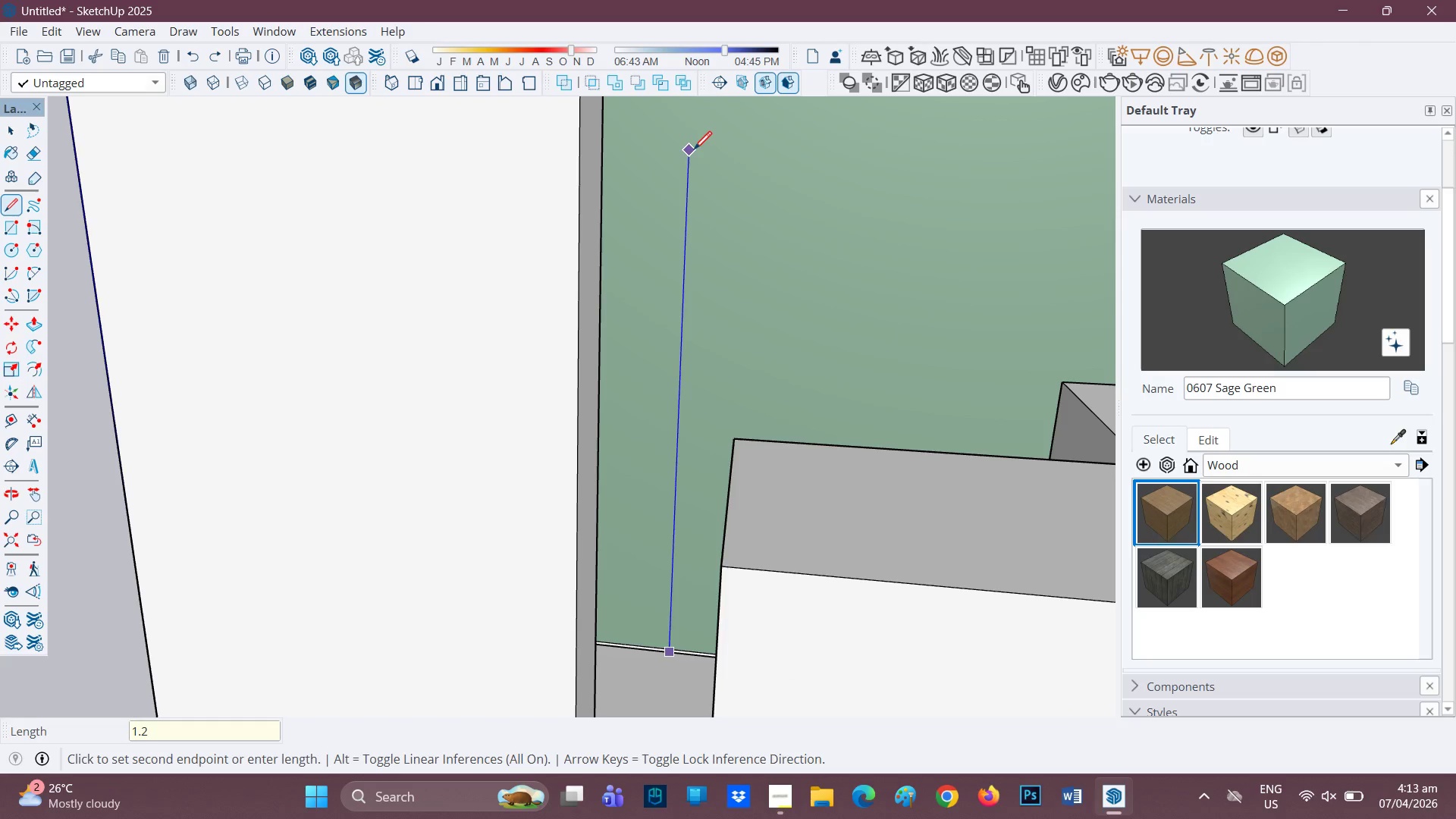 
key(Enter)
 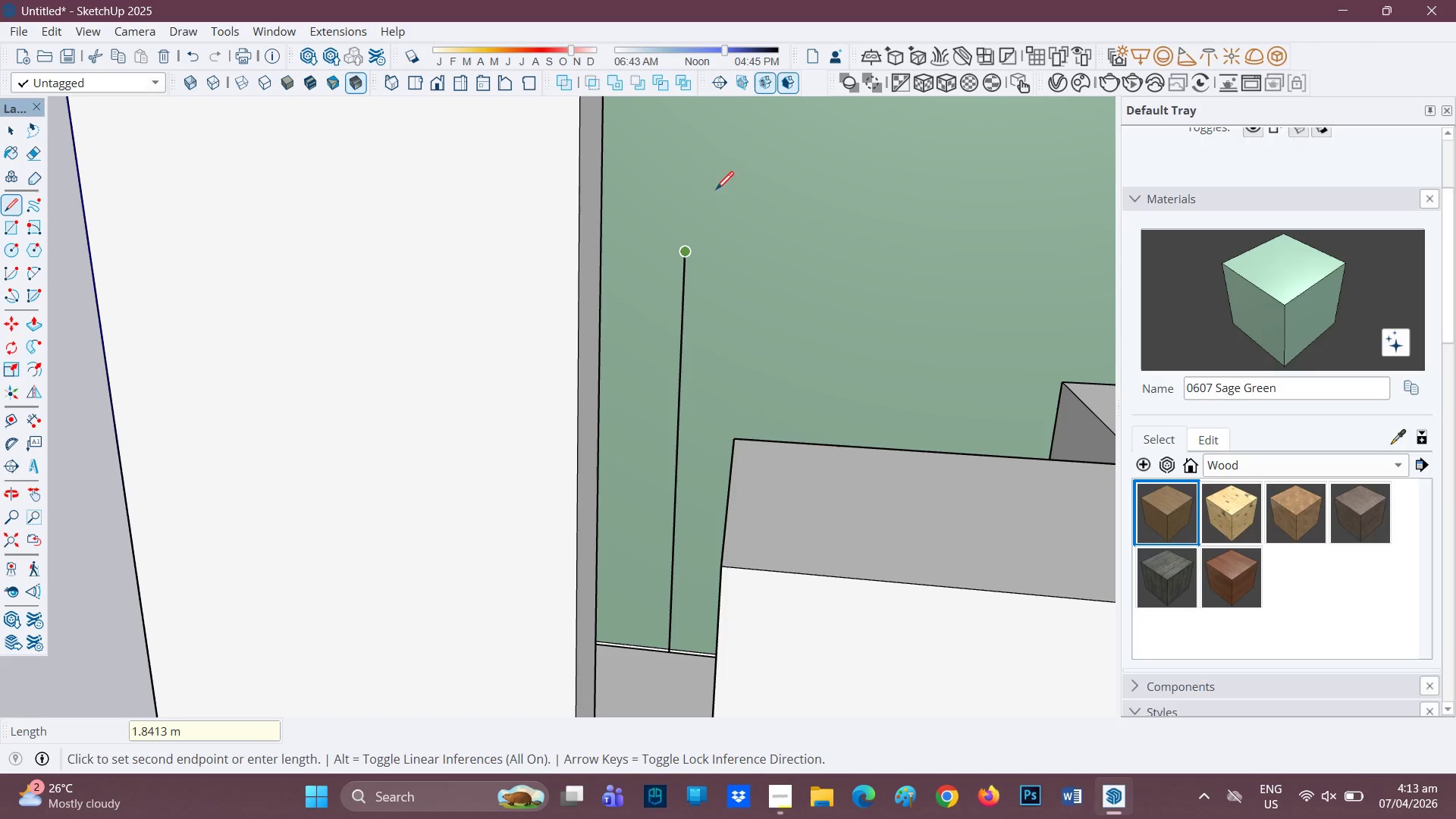 
scroll: coordinate [721, 223], scroll_direction: down, amount: 1.0
 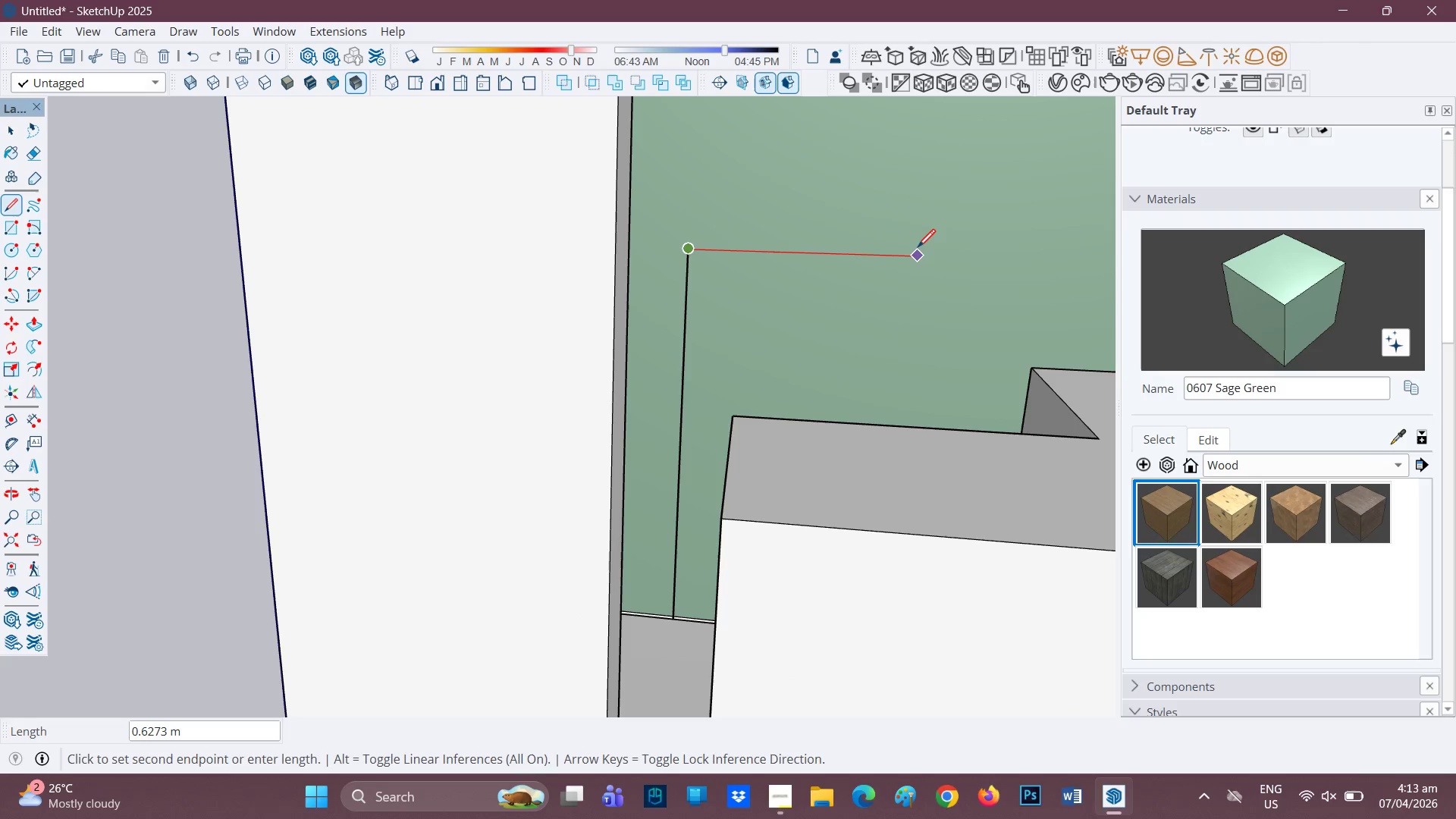 
key(Space)
 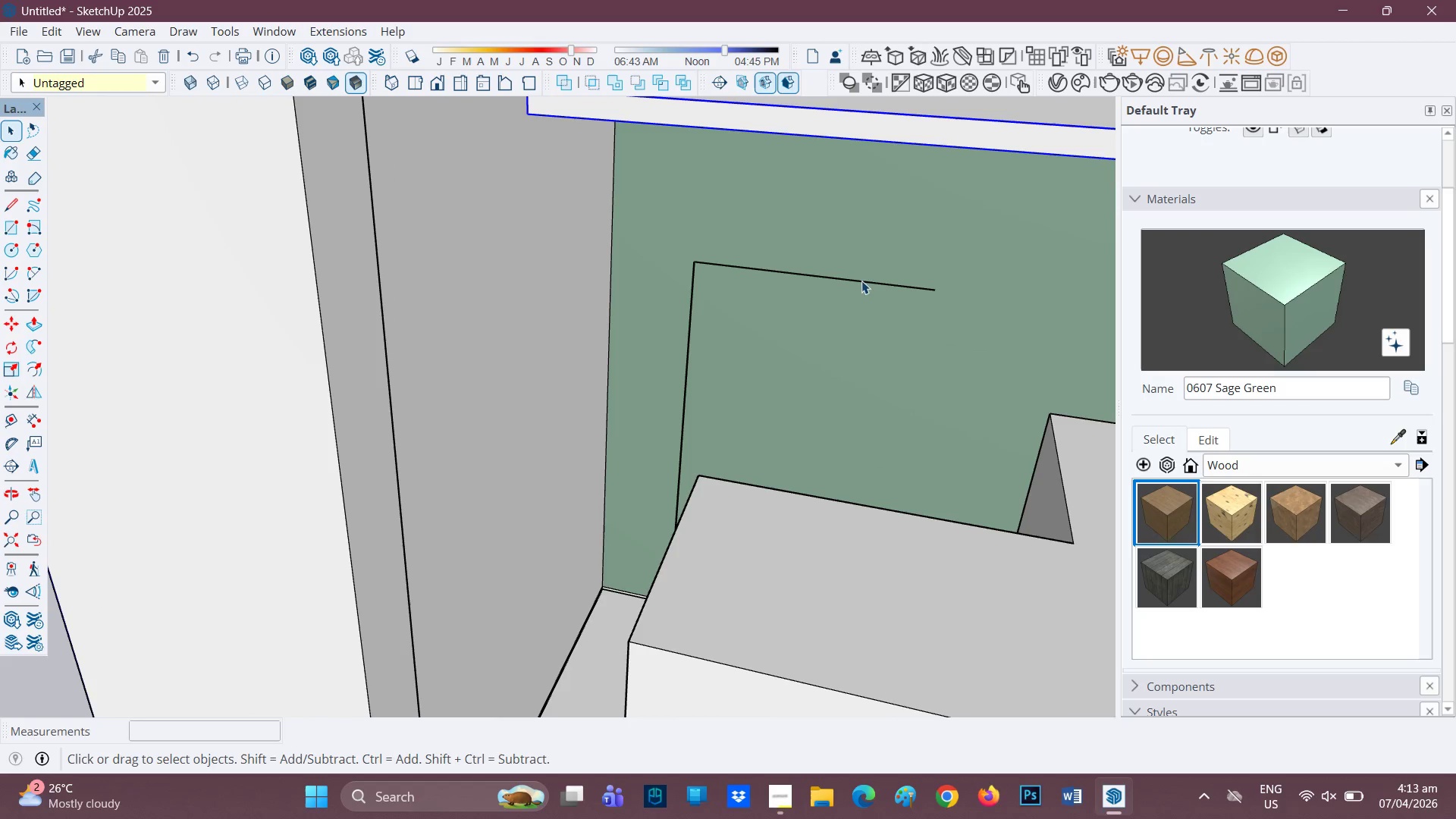 
key(L)
 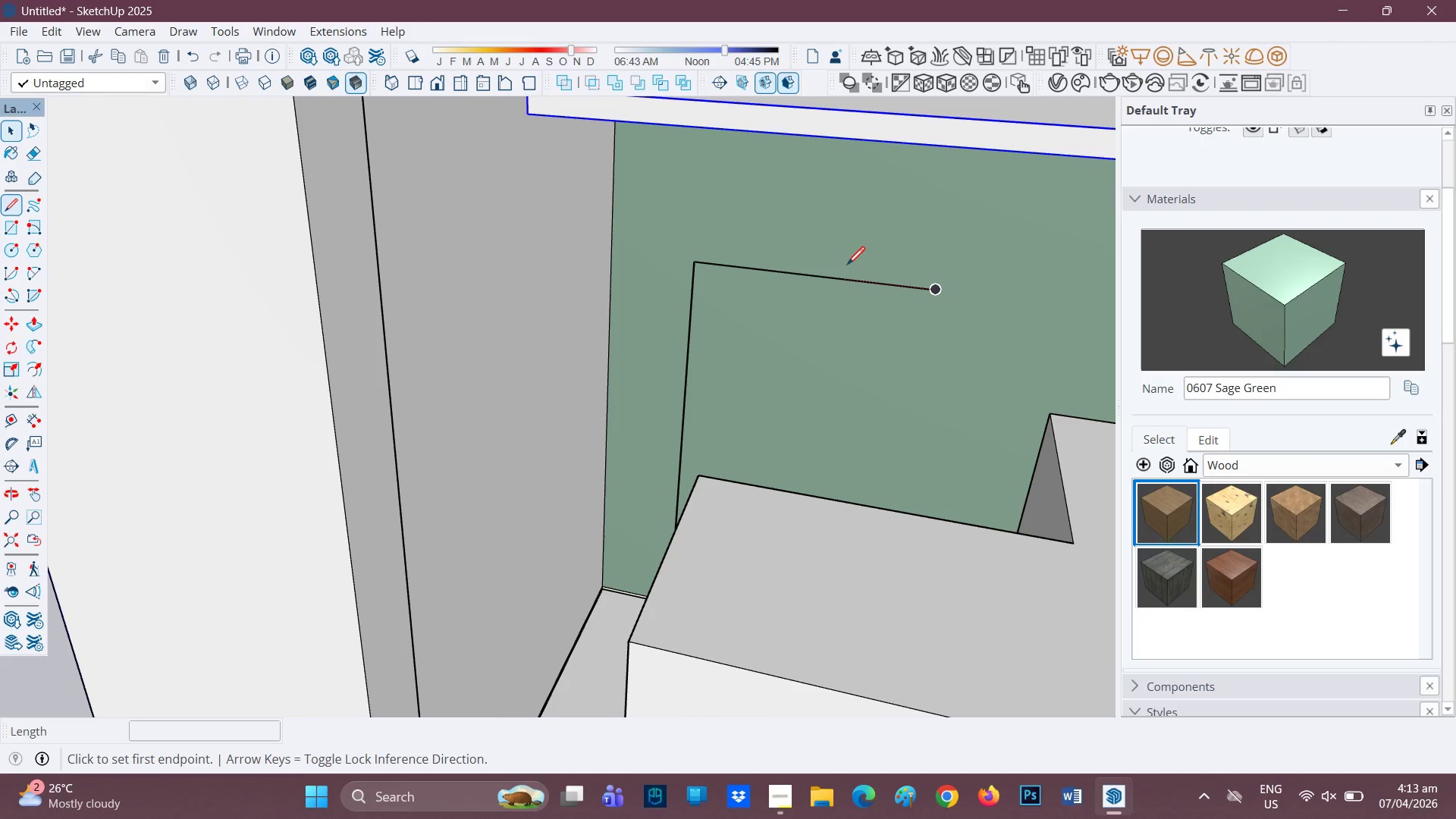 
left_click_drag(start_coordinate=[847, 266], to_coordinate=[724, 371])
 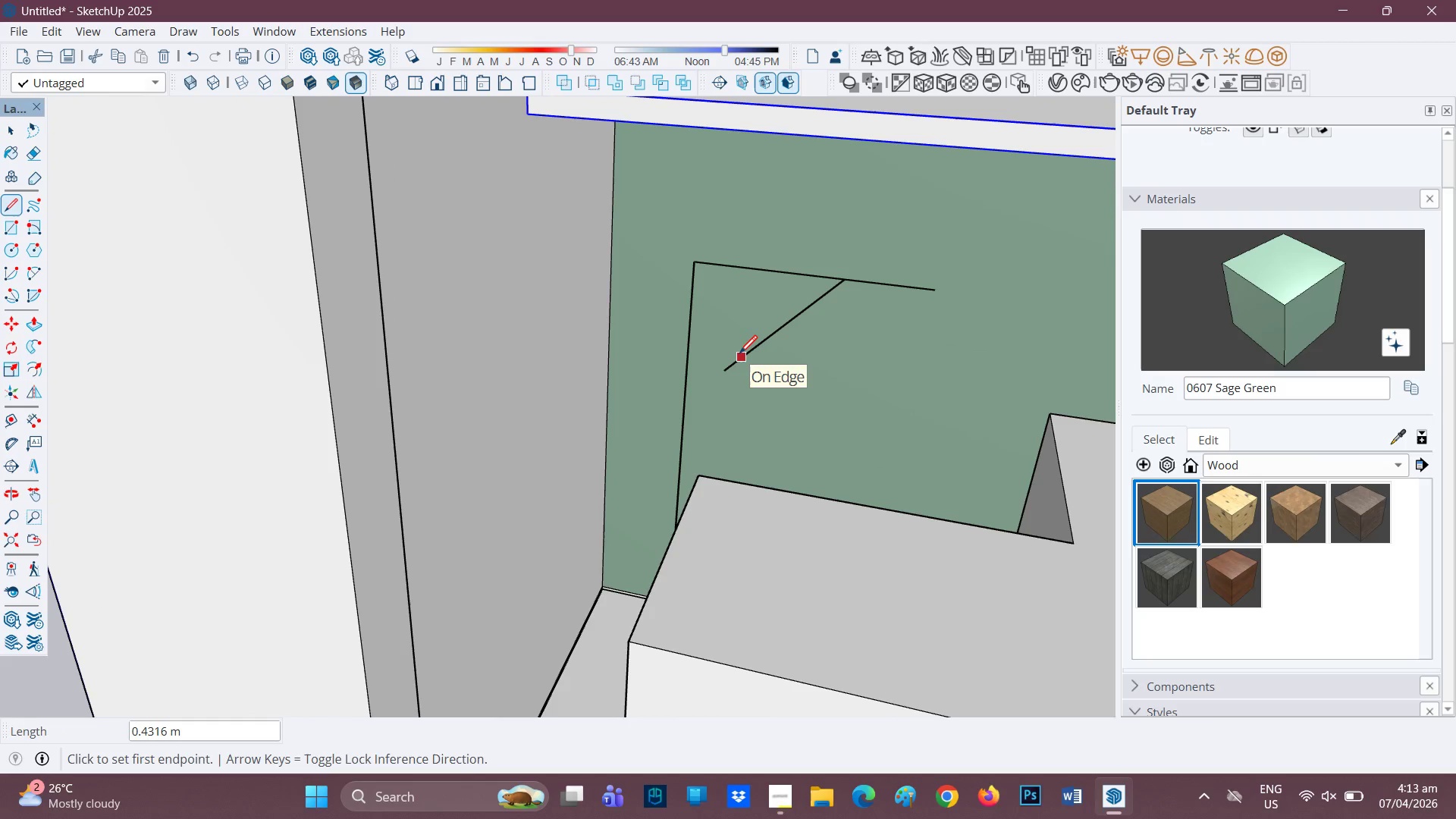 
key(Control+Z)
 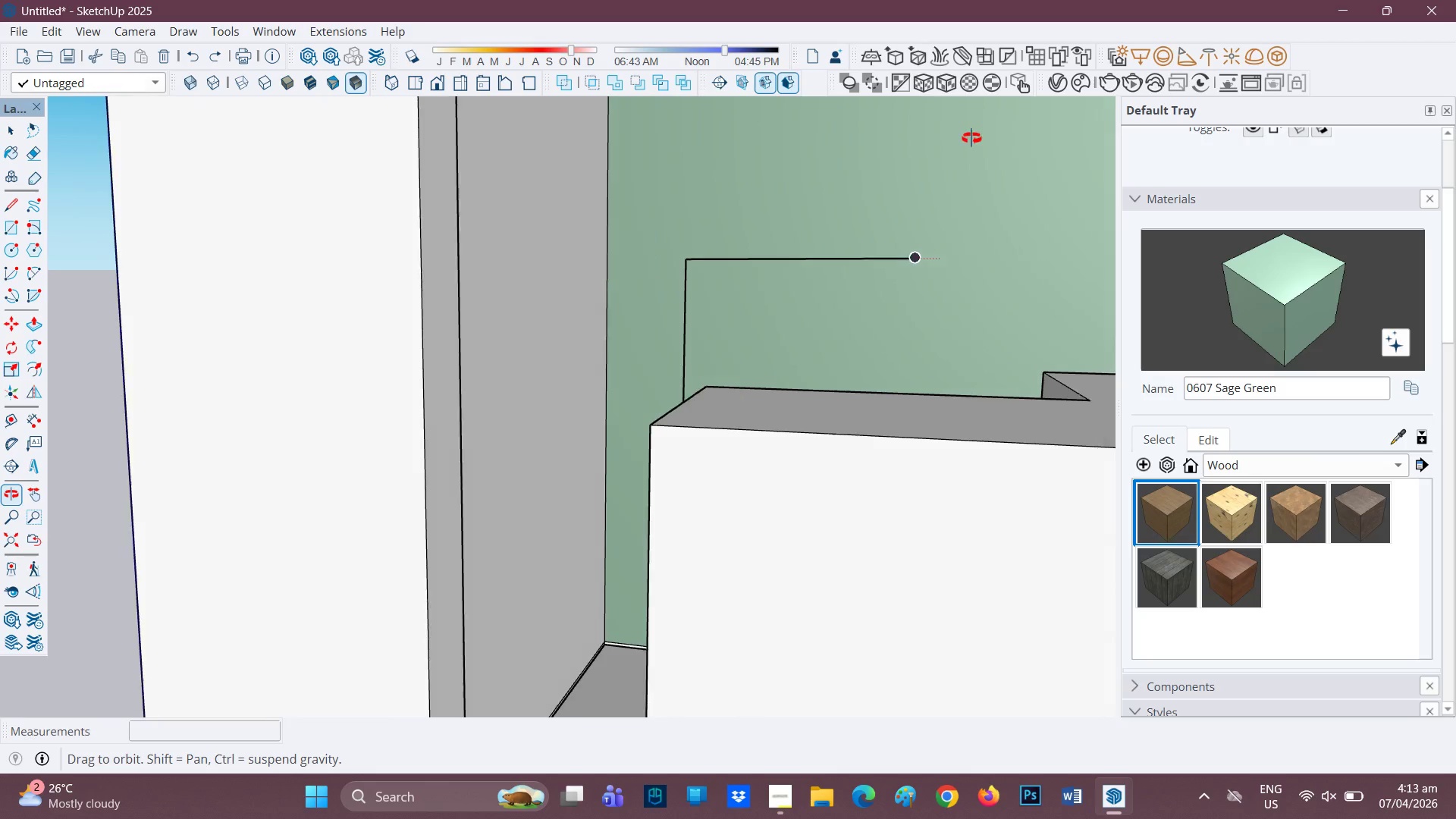 
mouse_move([936, 181])
 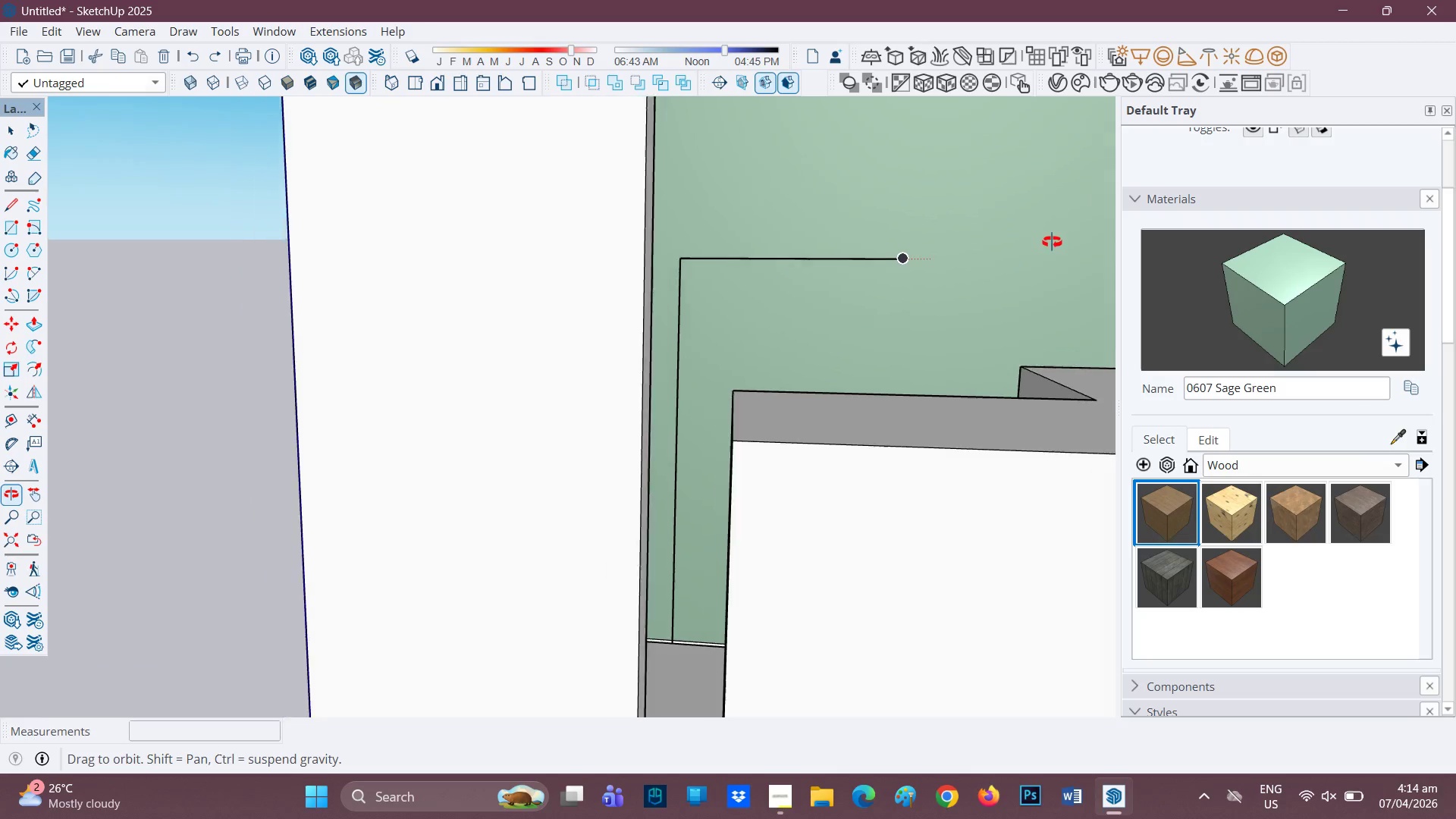 
wait(5.77)
 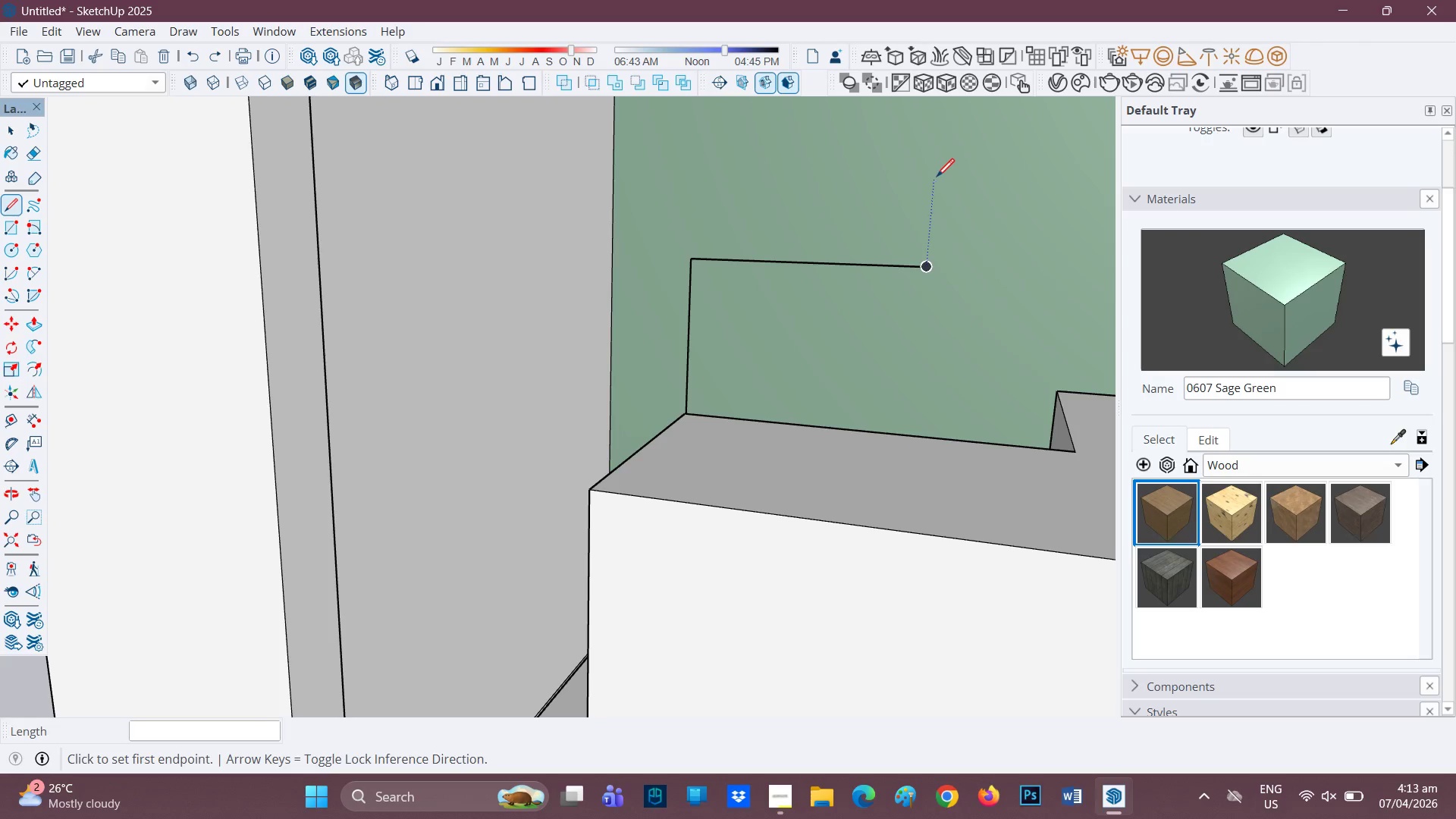 
left_click_drag(start_coordinate=[918, 262], to_coordinate=[918, 253])
 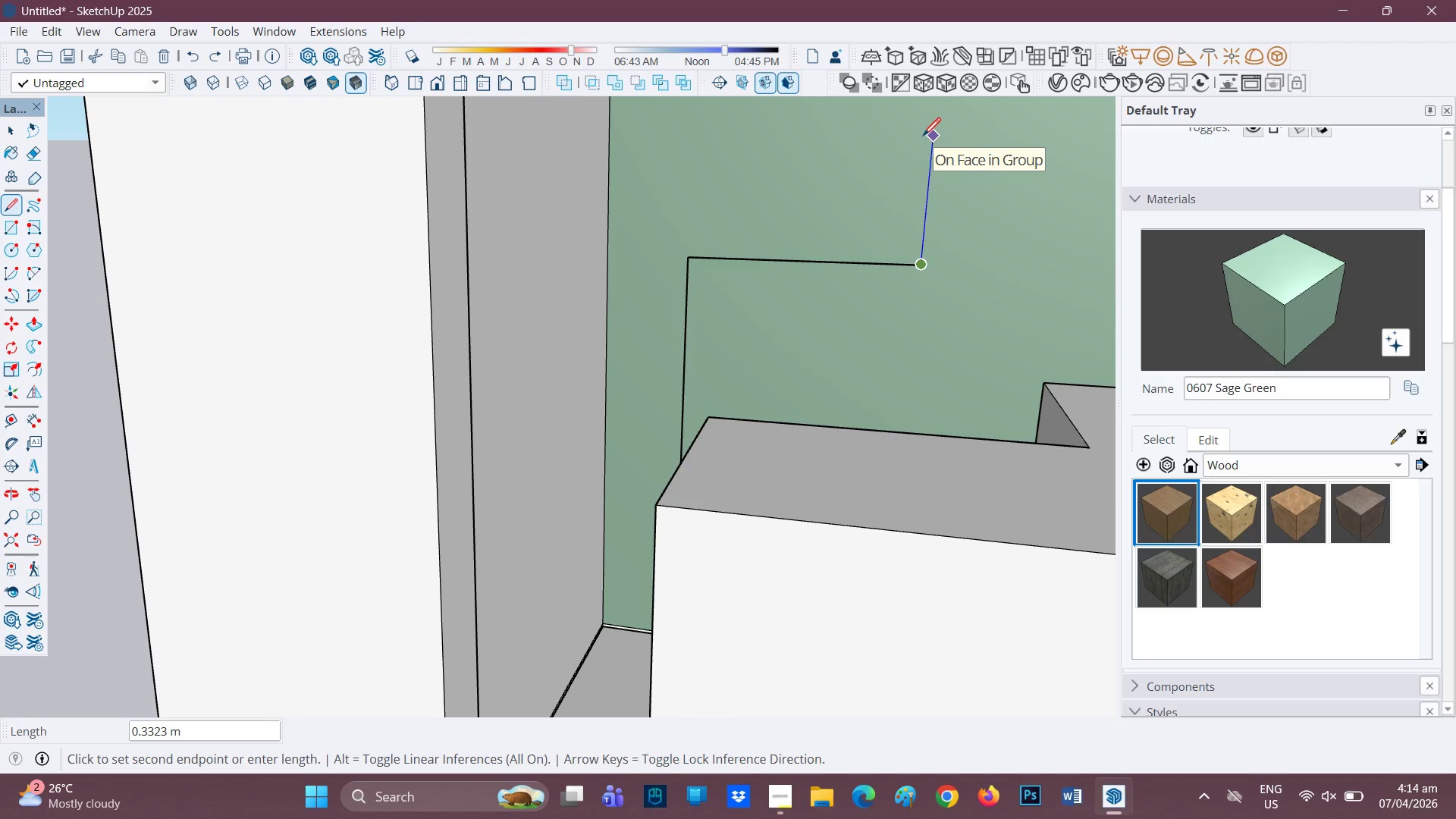 
key(Period)
 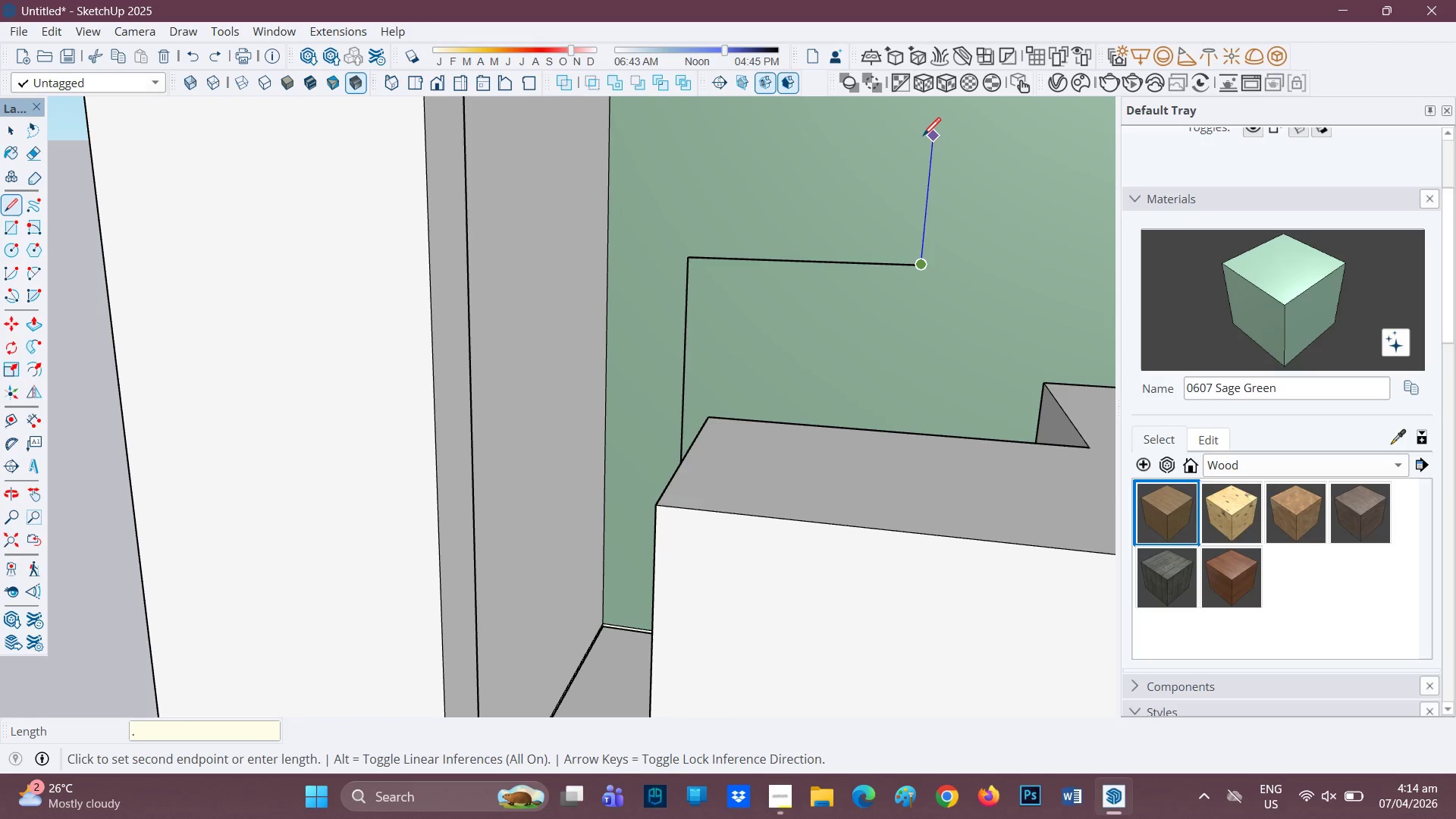 
key(3)
 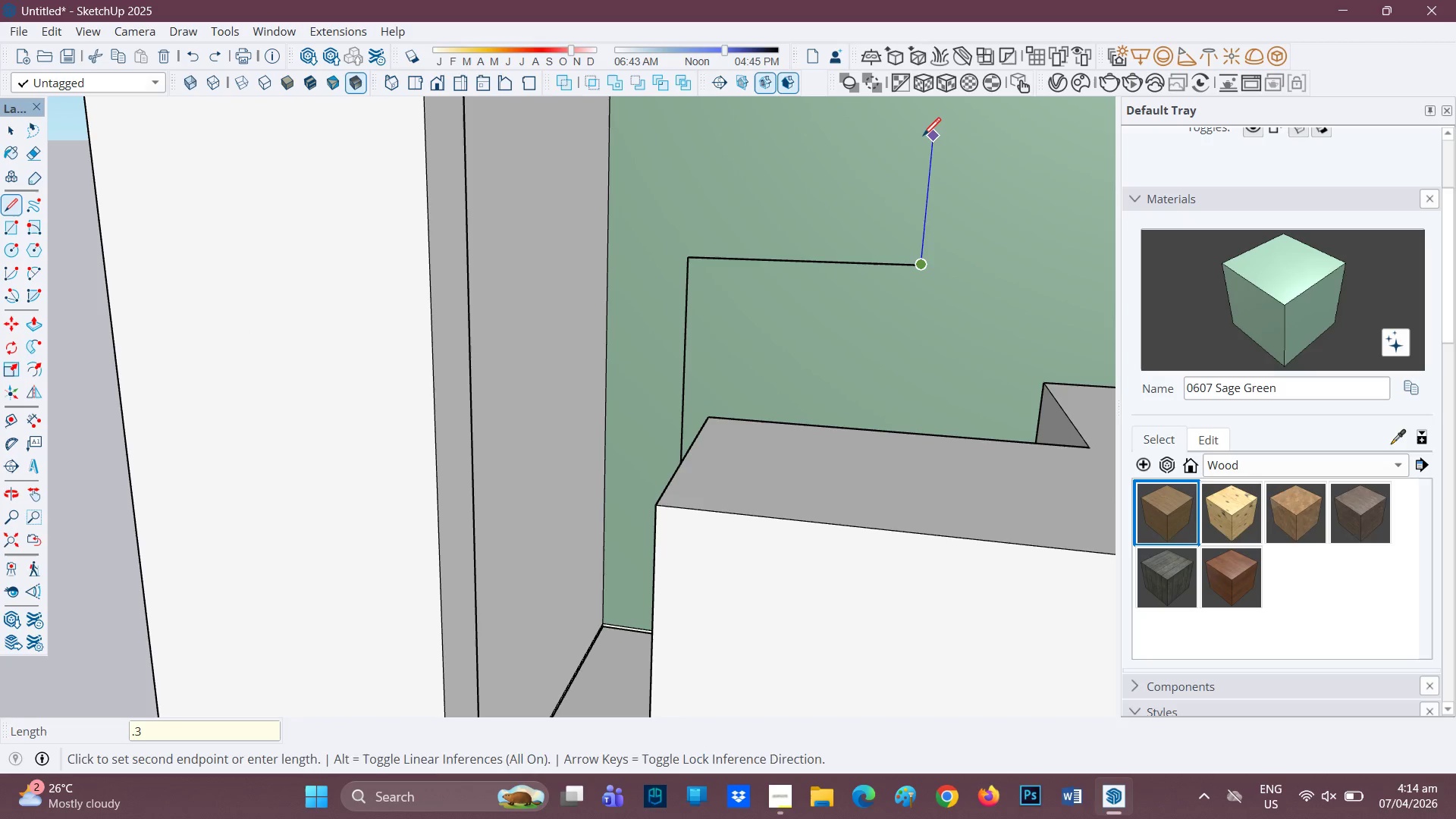 
key(Enter)
 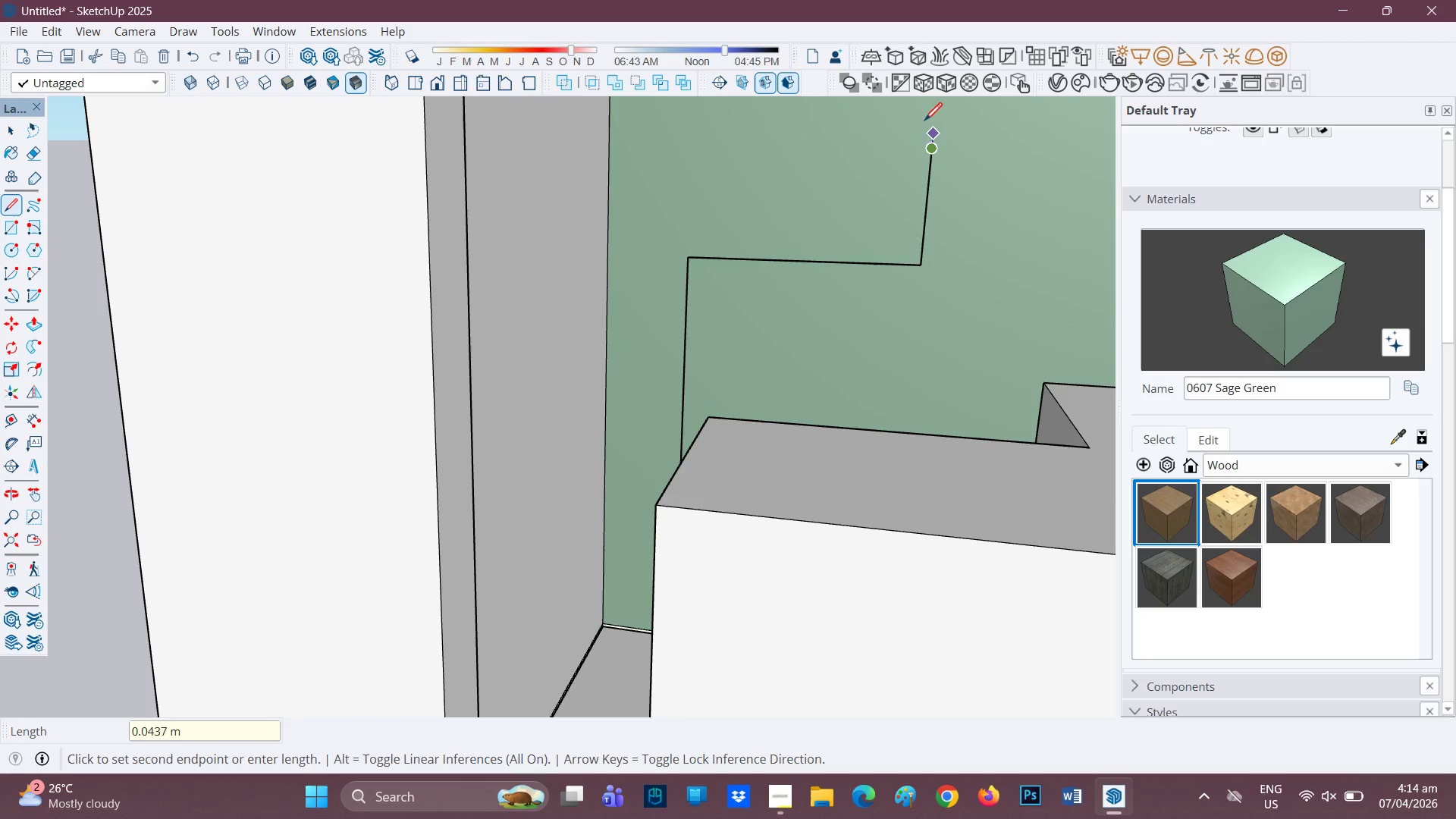 
scroll: coordinate [911, 149], scroll_direction: down, amount: 2.0
 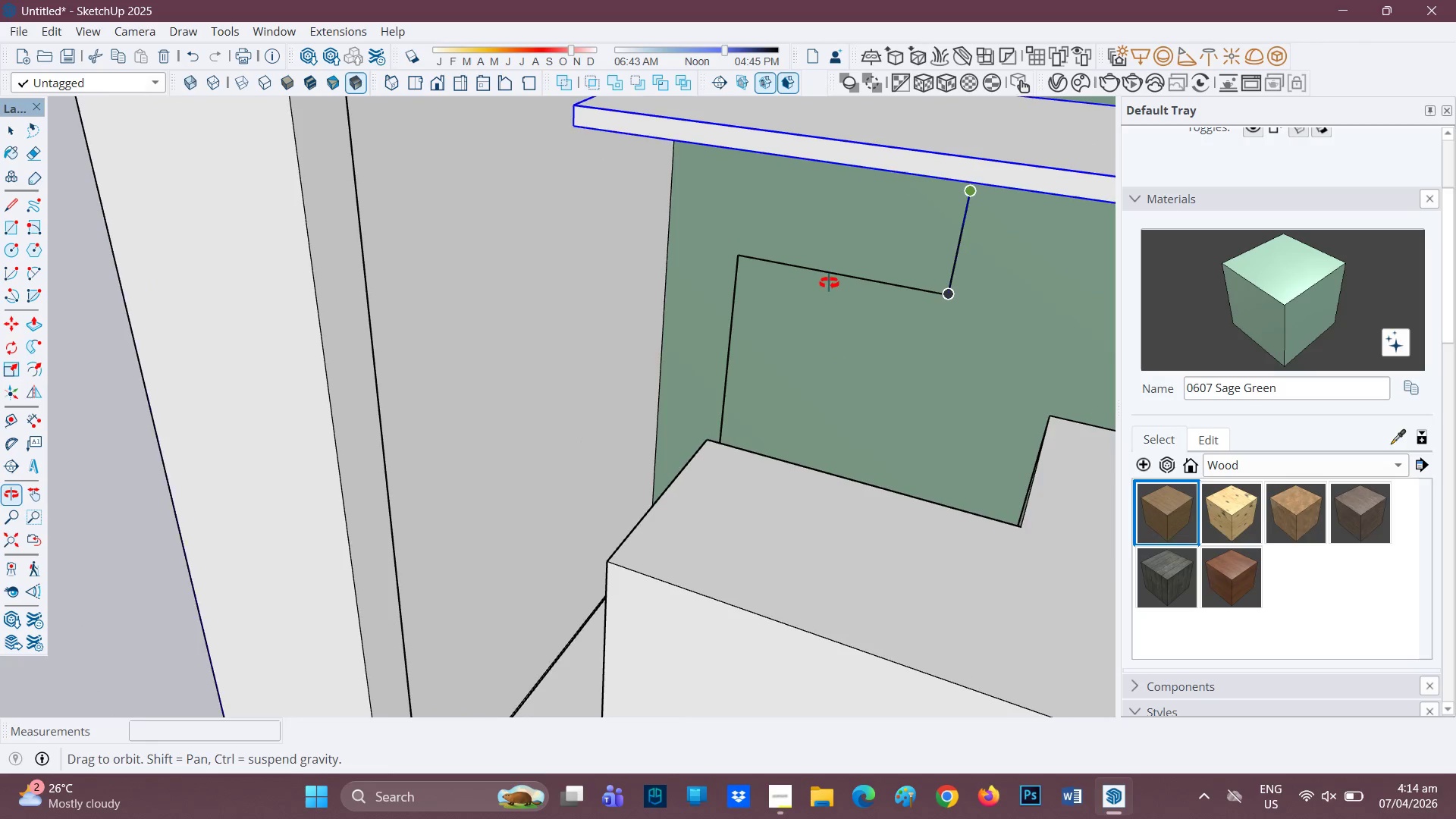 
type(hl)
 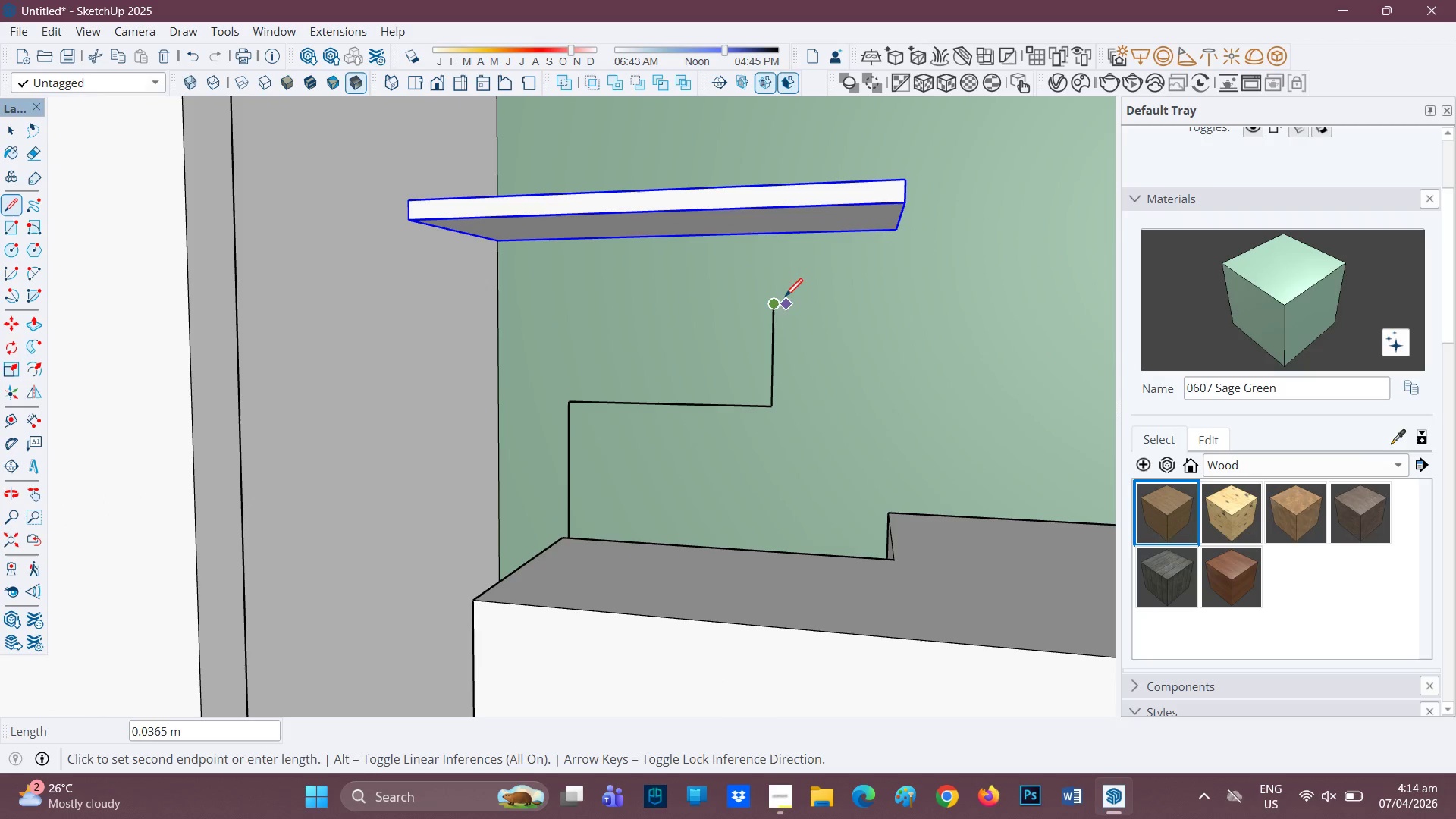 
left_click_drag(start_coordinate=[828, 281], to_coordinate=[671, 398])
 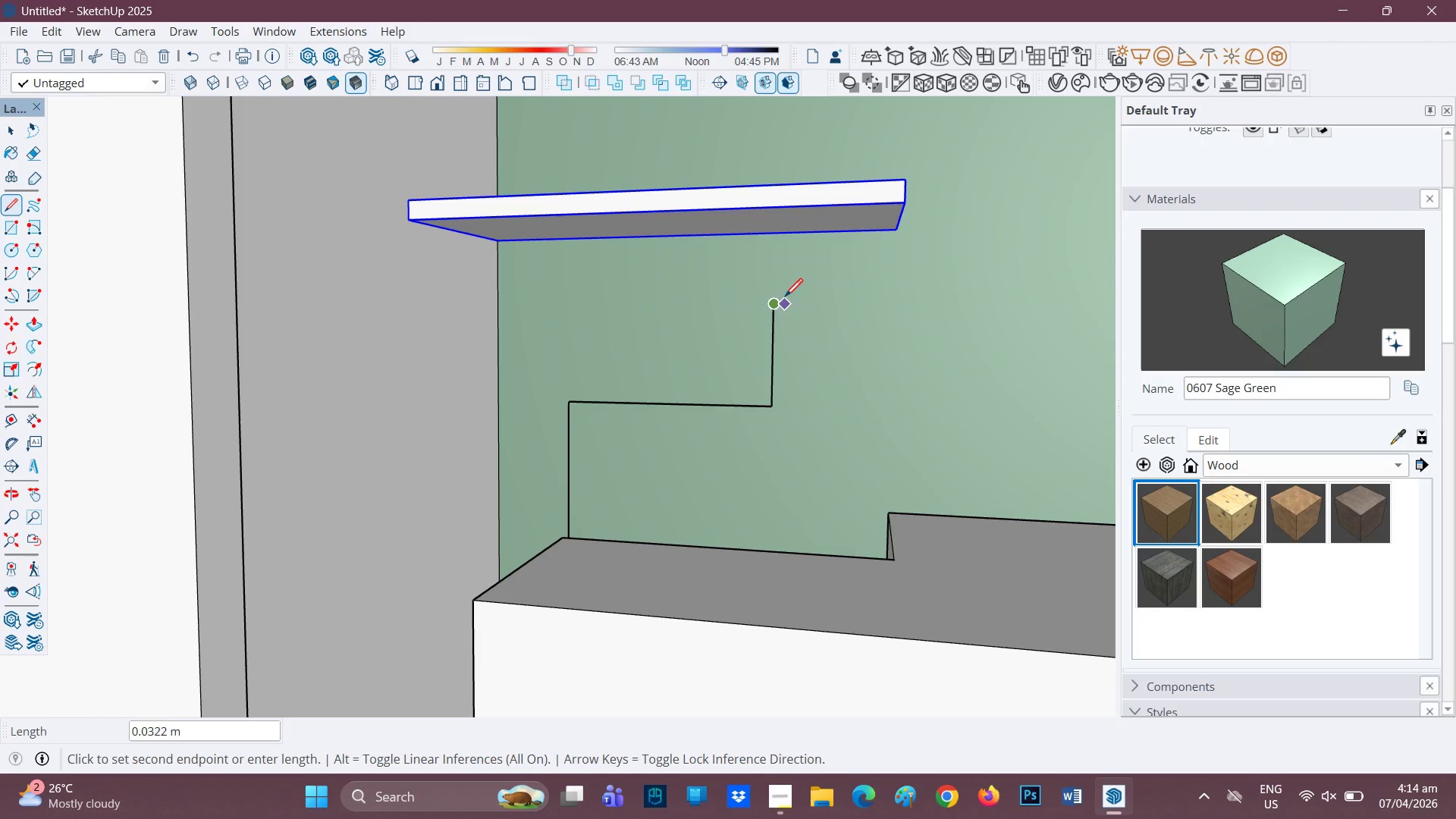 
left_click([769, 307])
 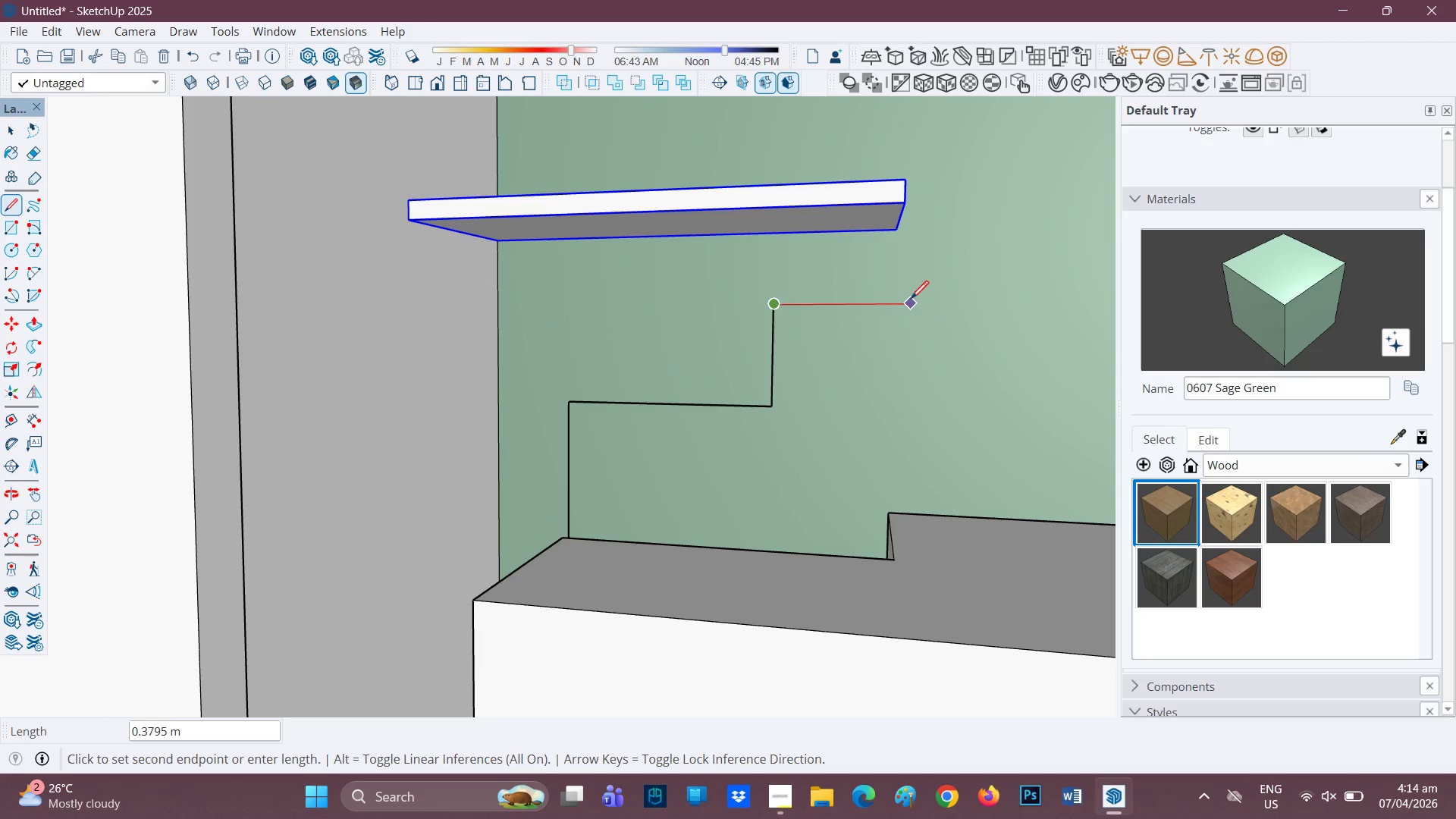 
left_click([911, 300])
 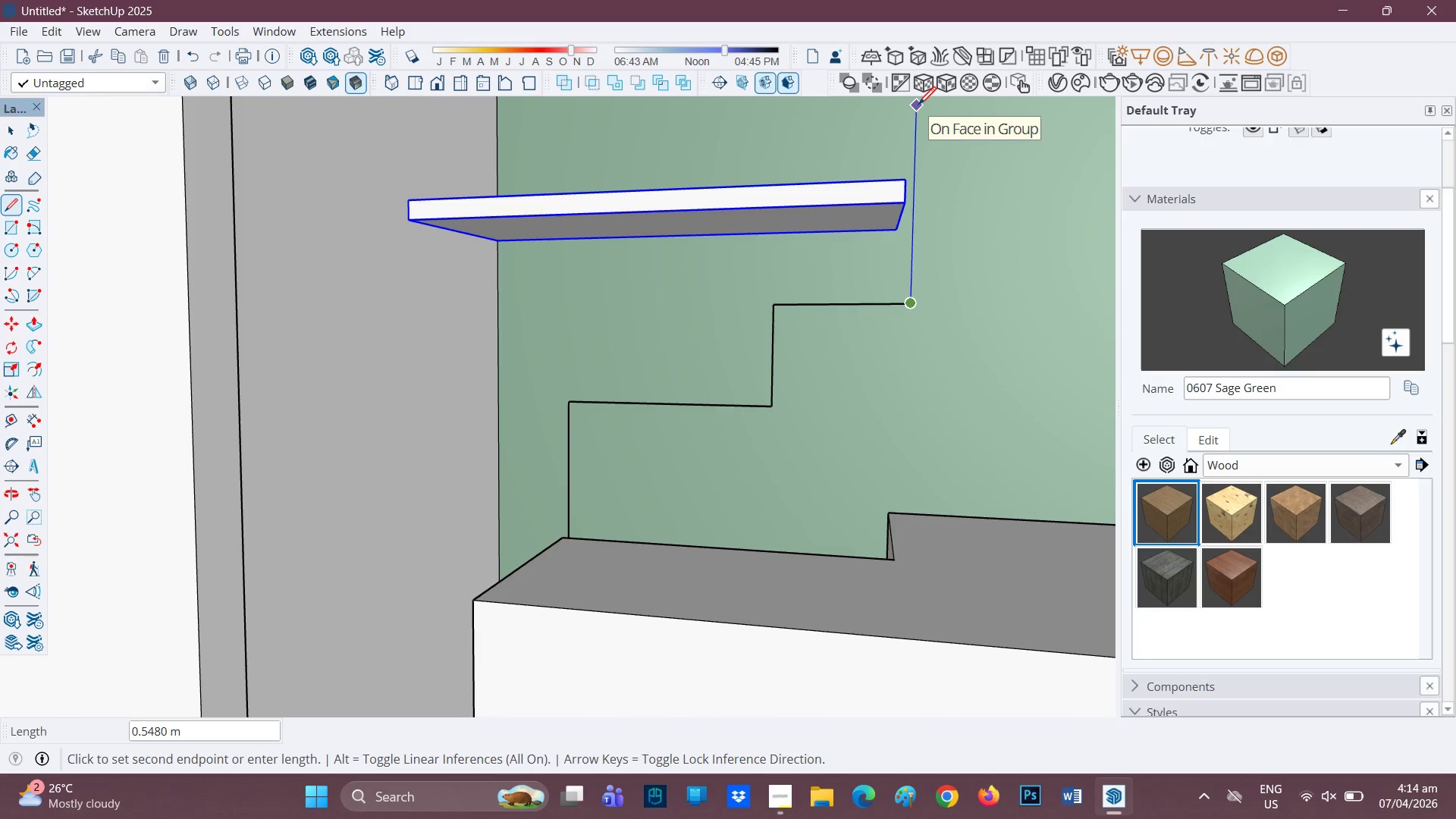 
key(Period)
 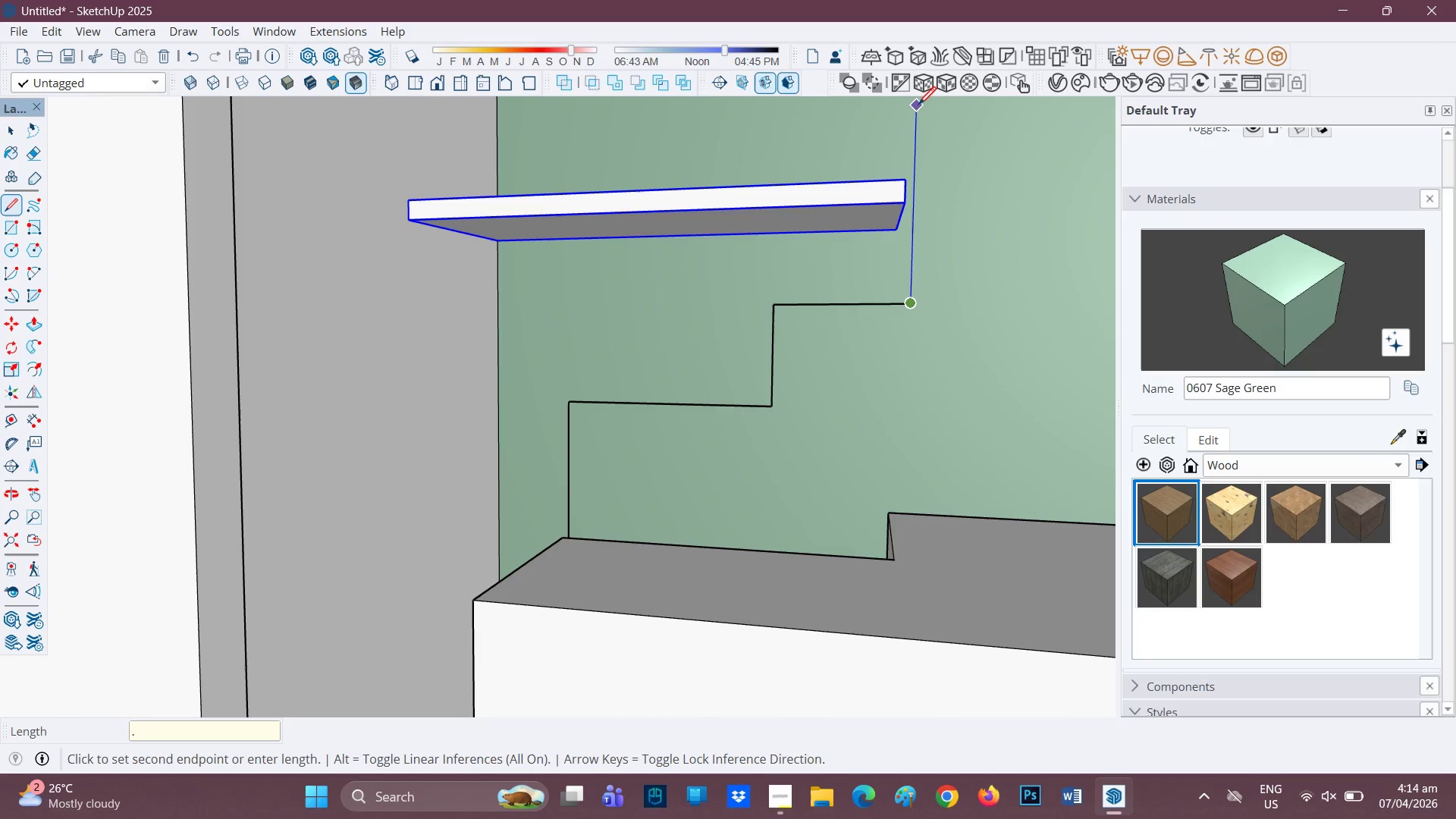 
key(3)
 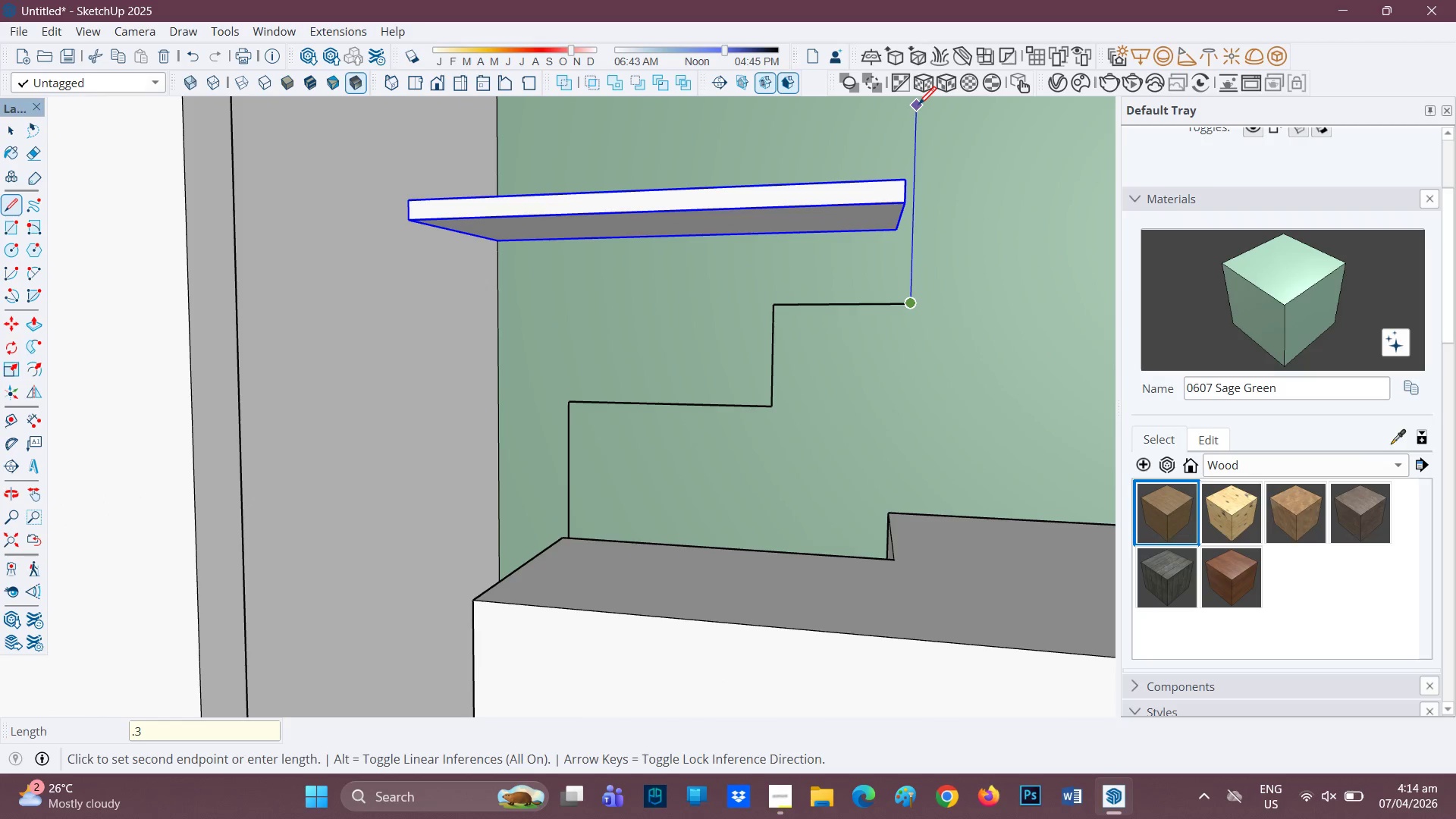 
key(Enter)
 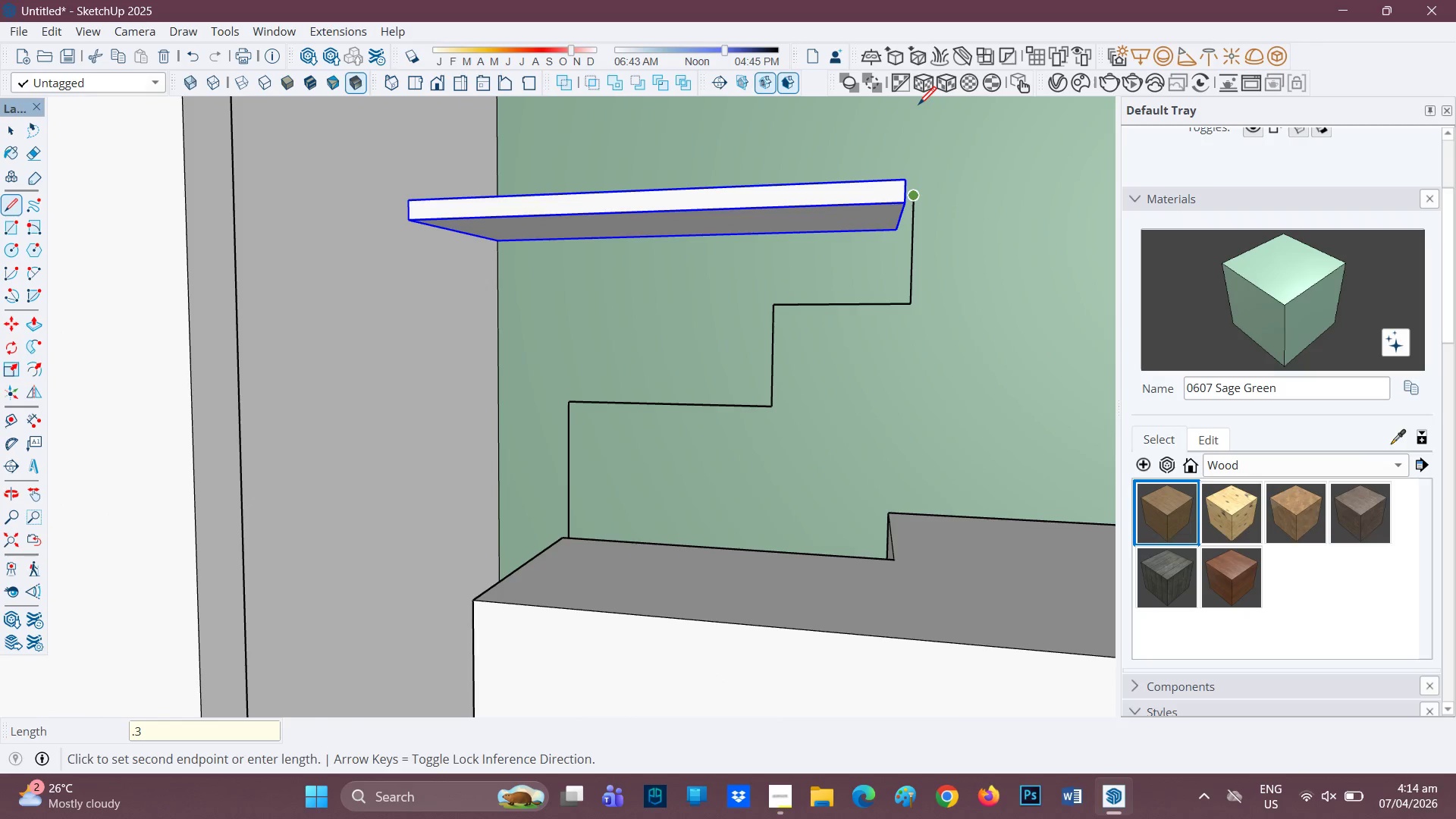 
scroll: coordinate [918, 106], scroll_direction: down, amount: 2.0
 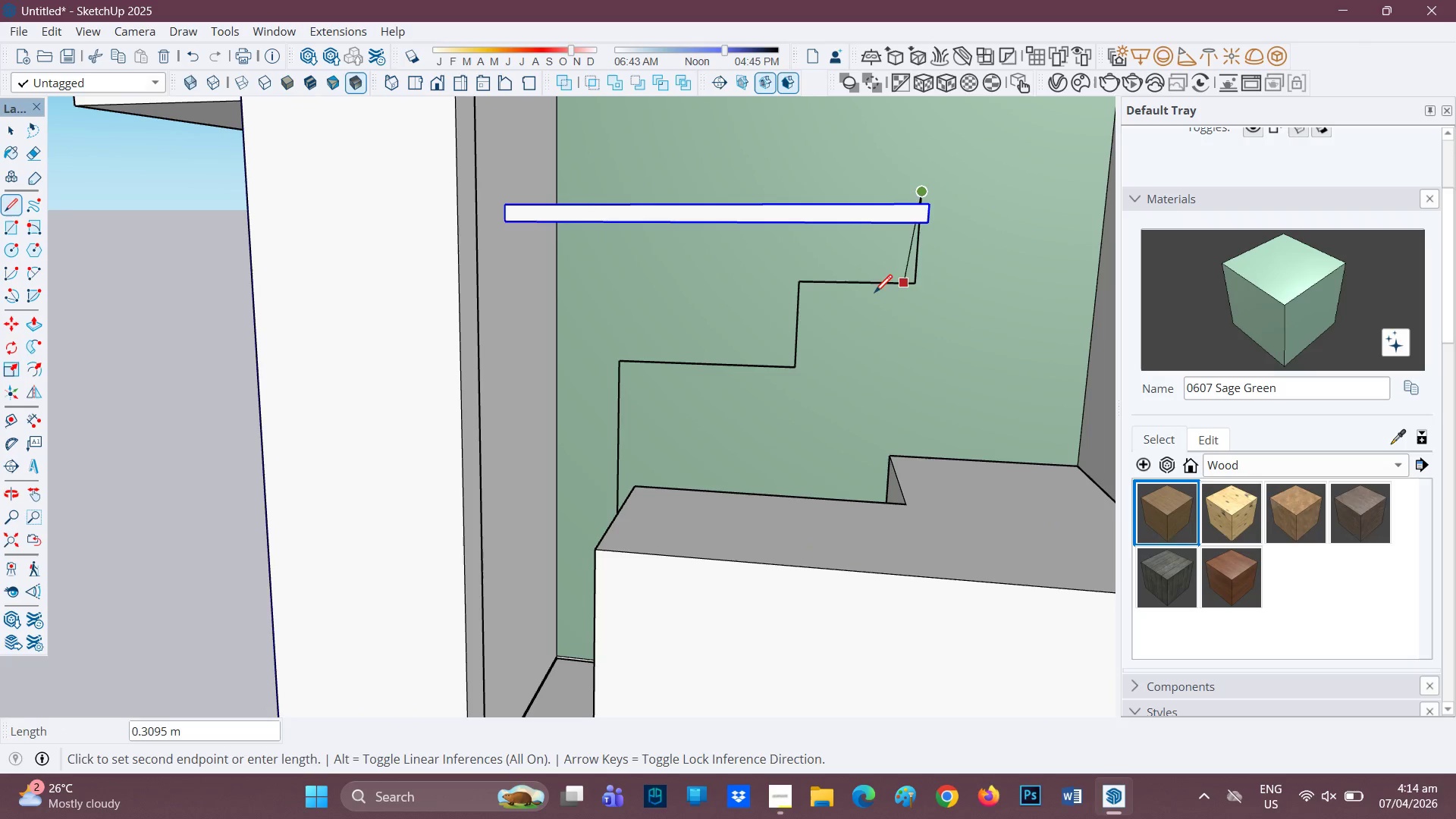 
key(Space)
 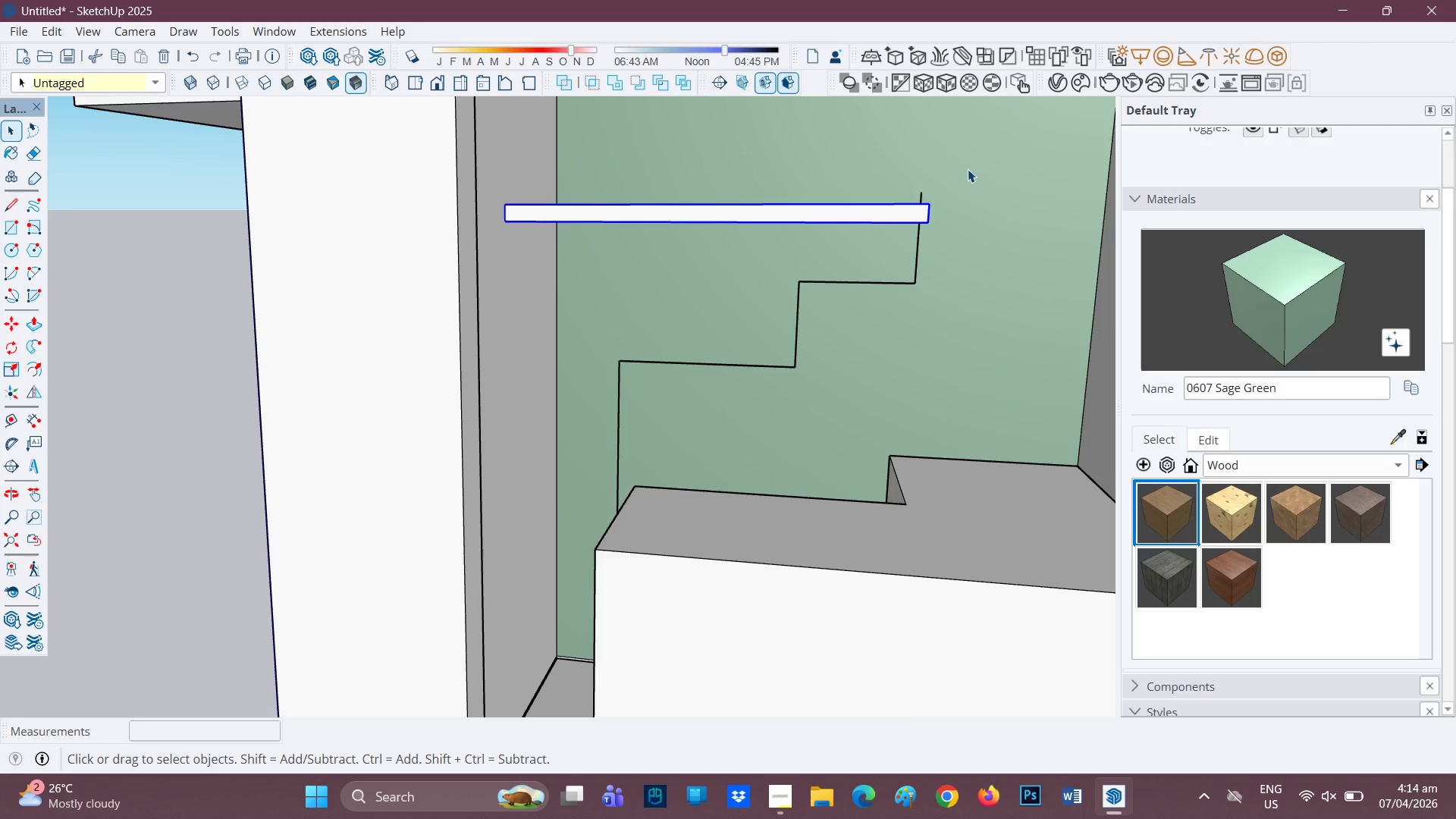 
scroll: coordinate [975, 198], scroll_direction: down, amount: 6.0
 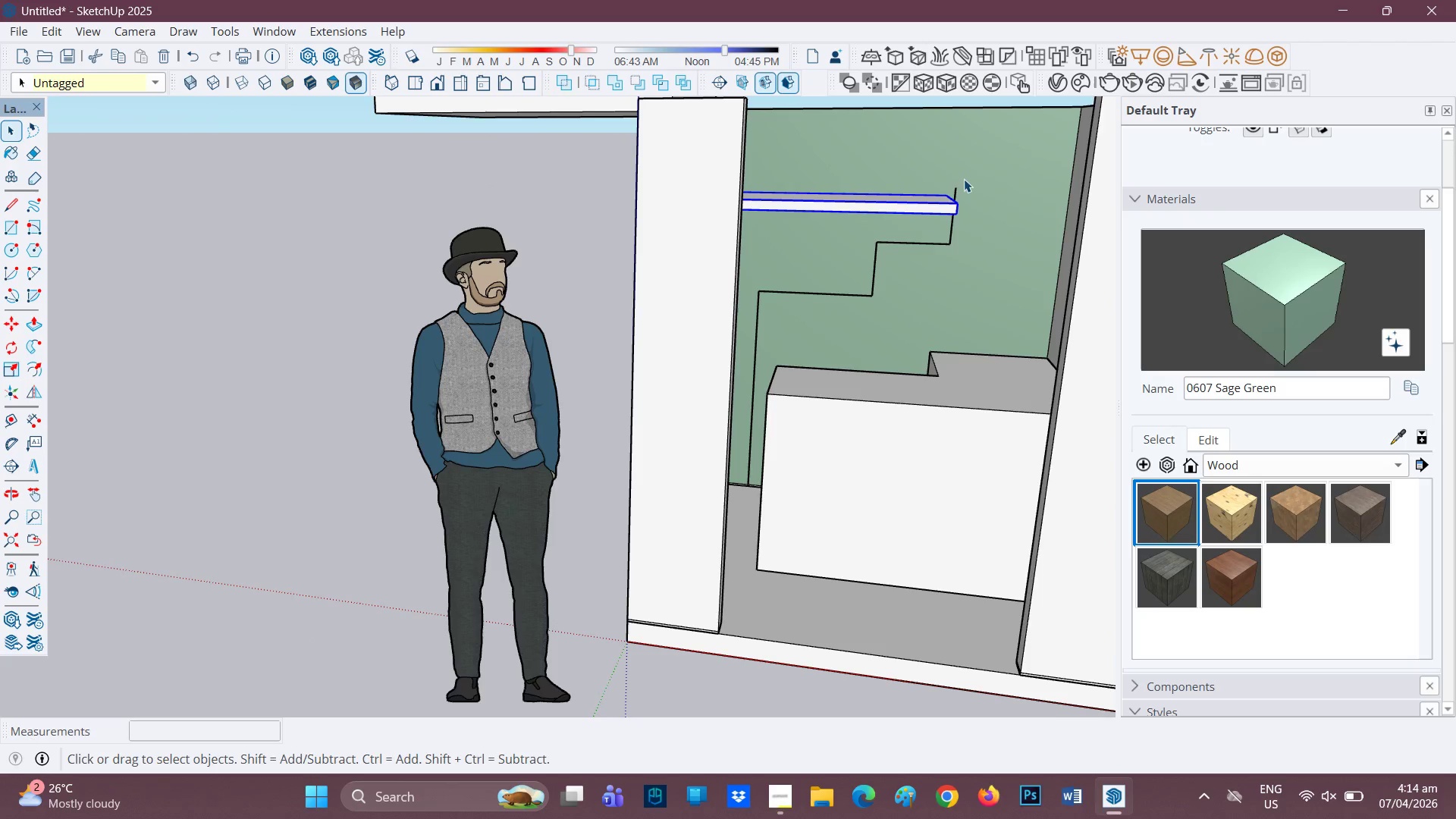 
scroll: coordinate [903, 209], scroll_direction: up, amount: 5.0
 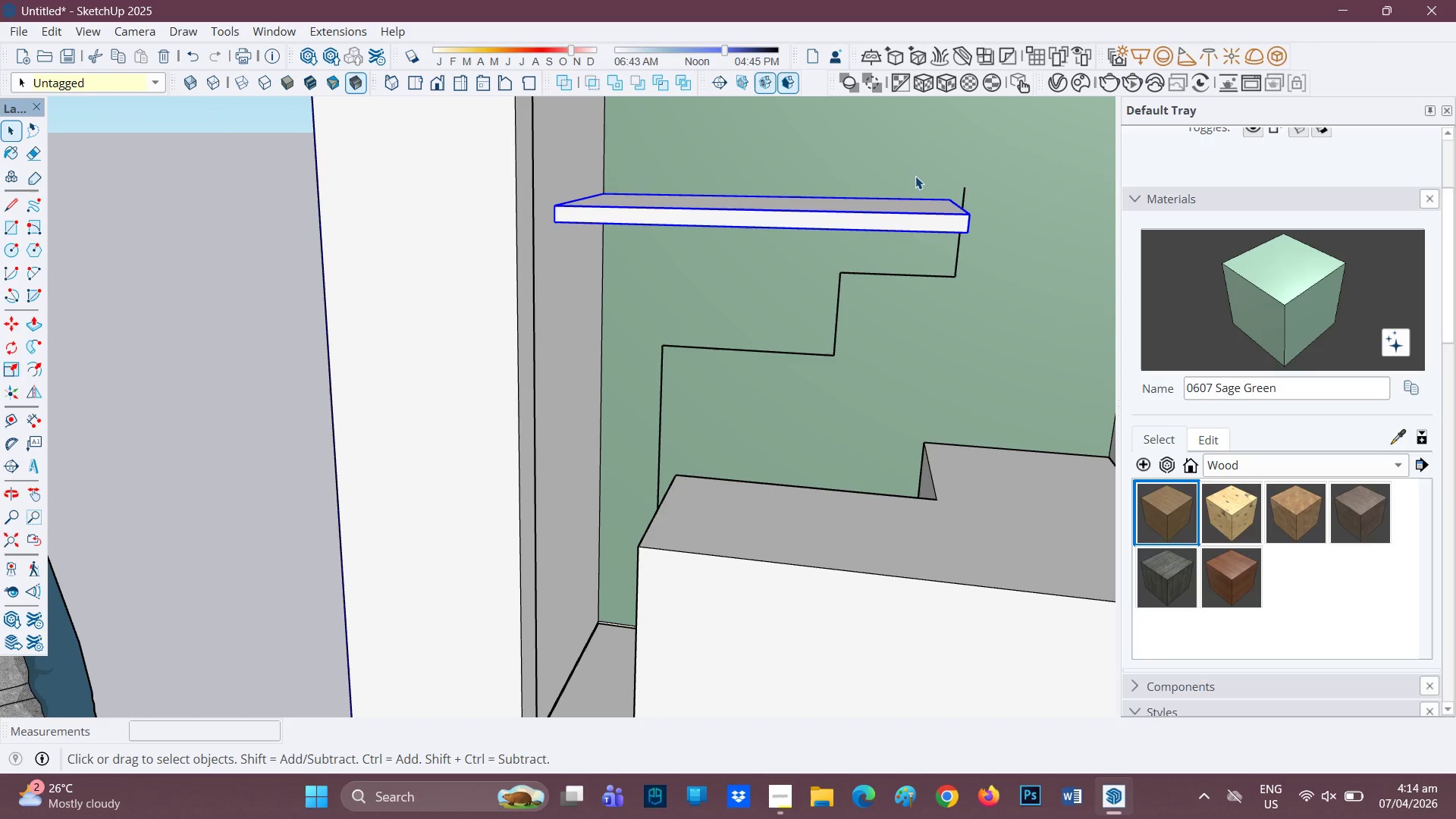 
wait(27.99)
 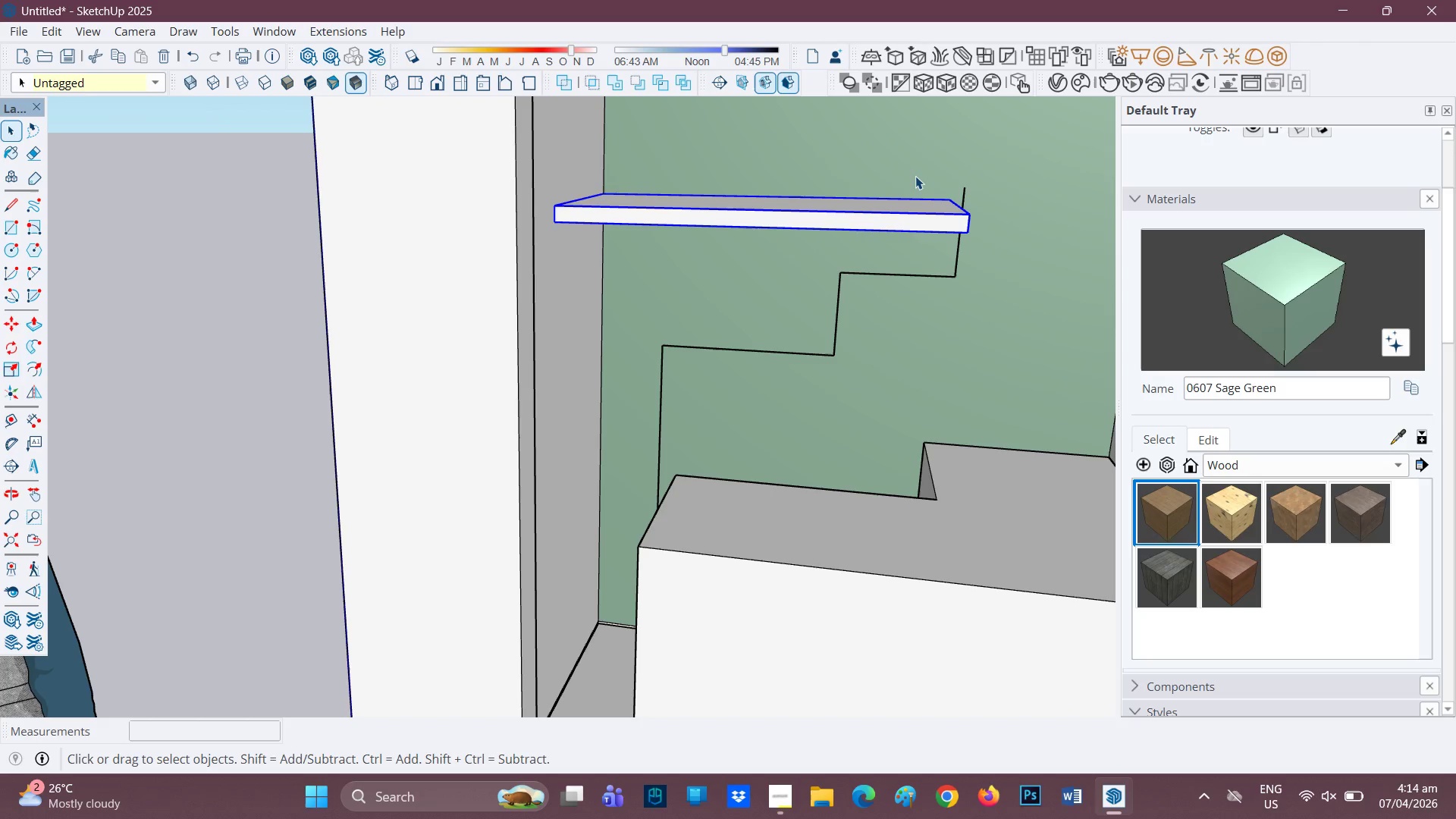 
scroll: coordinate [877, 168], scroll_direction: up, amount: 7.0
 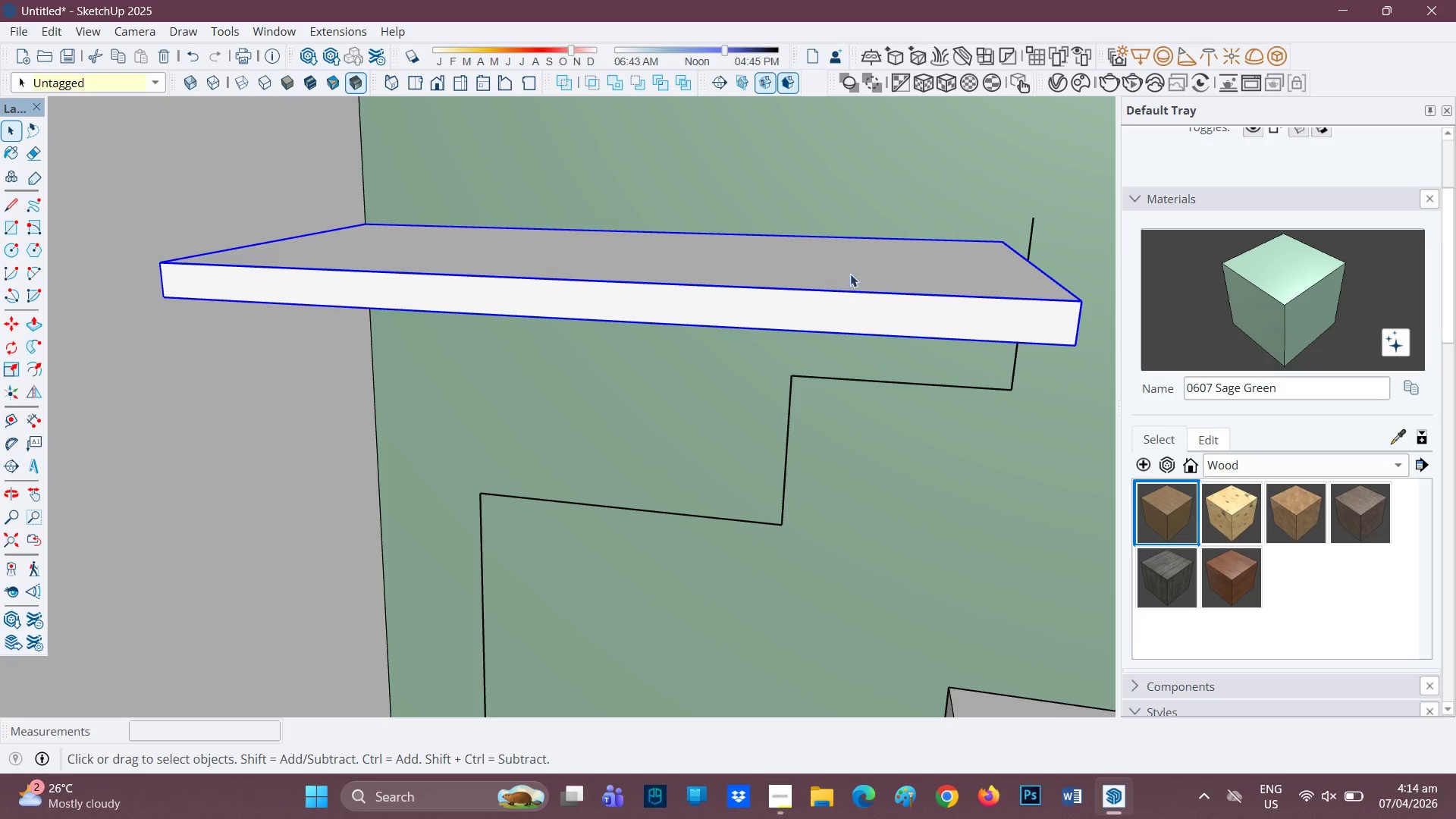 
key(Space)
 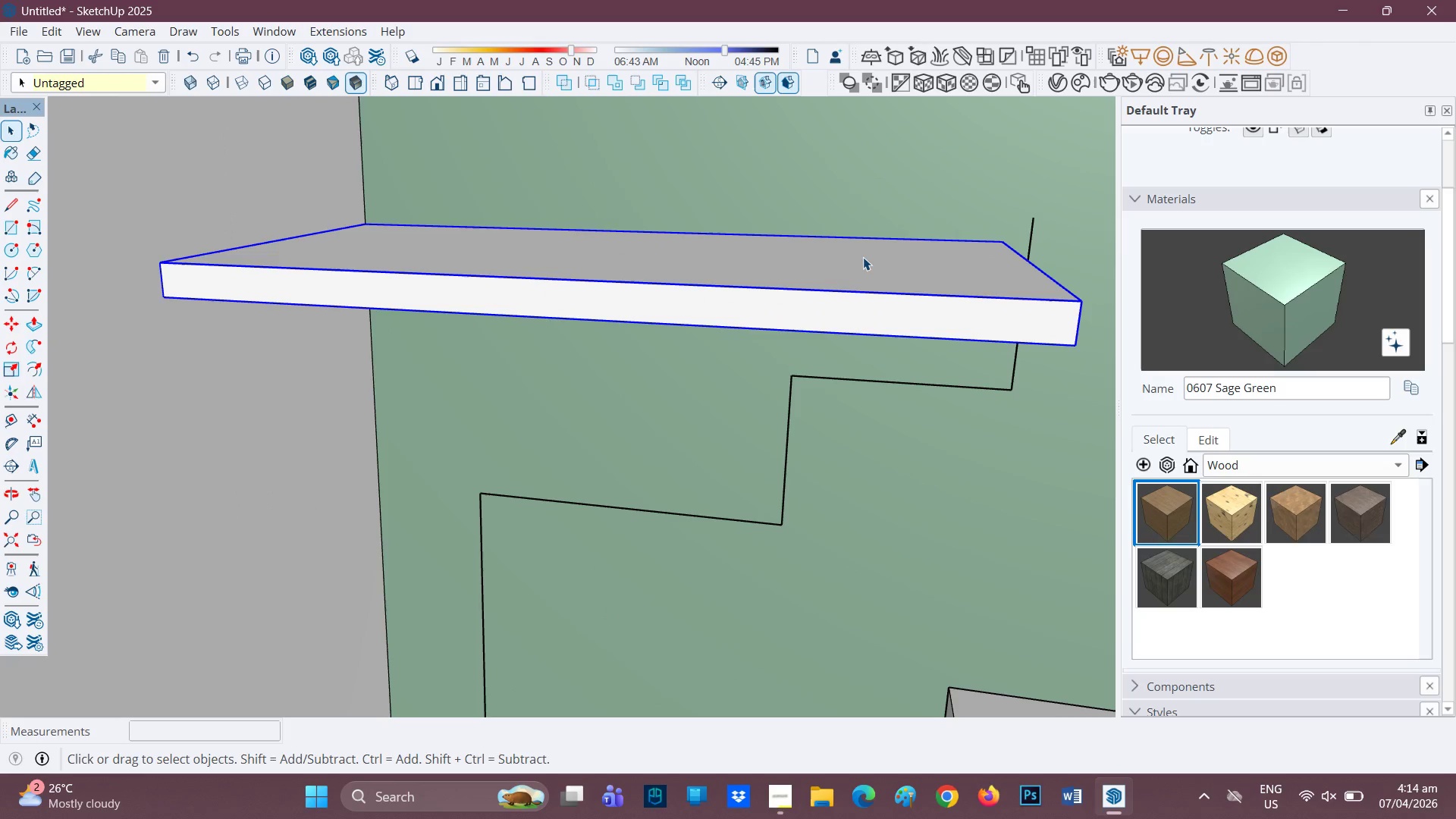 
left_click([862, 261])
 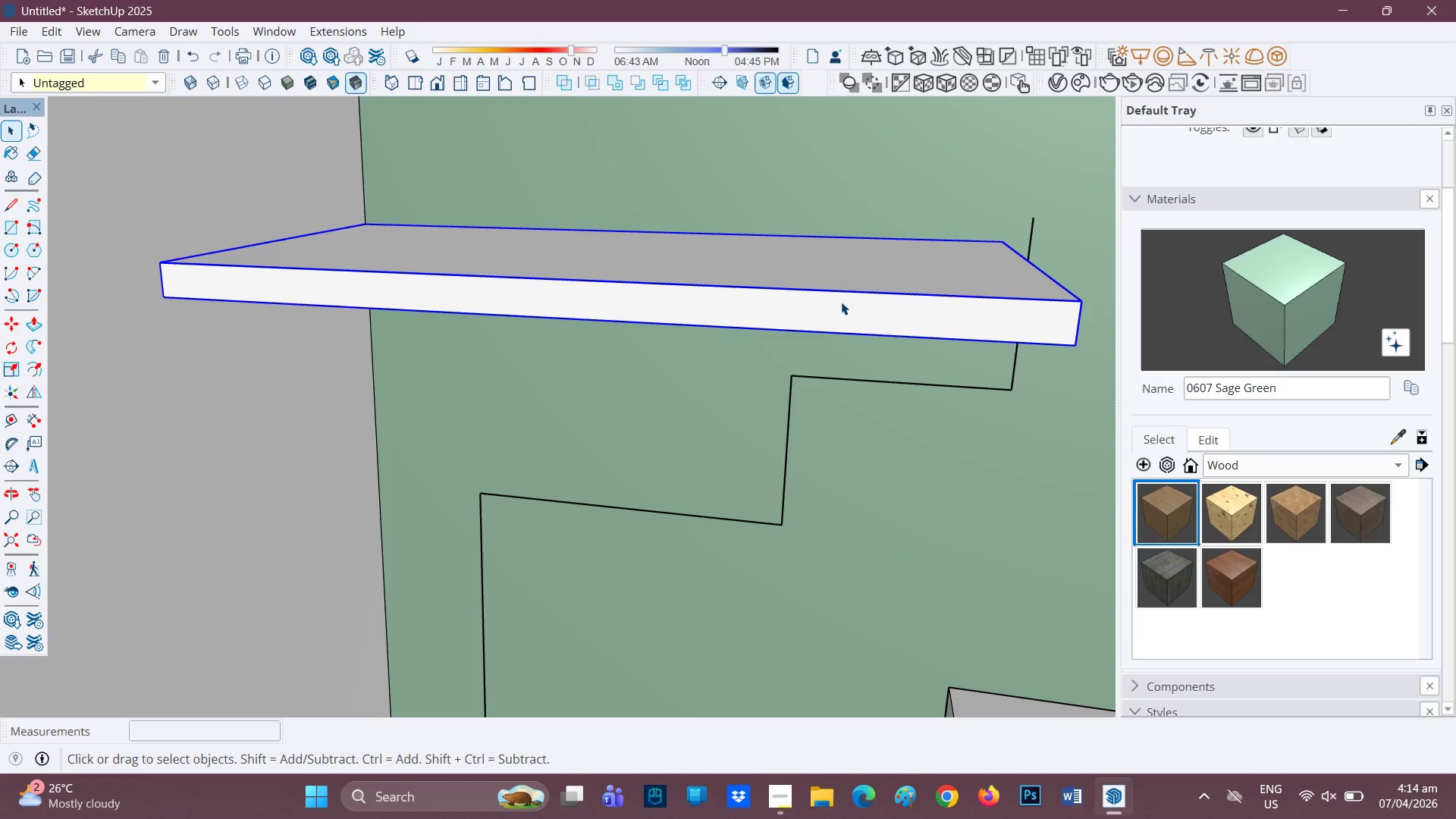 
double_click([843, 297])
 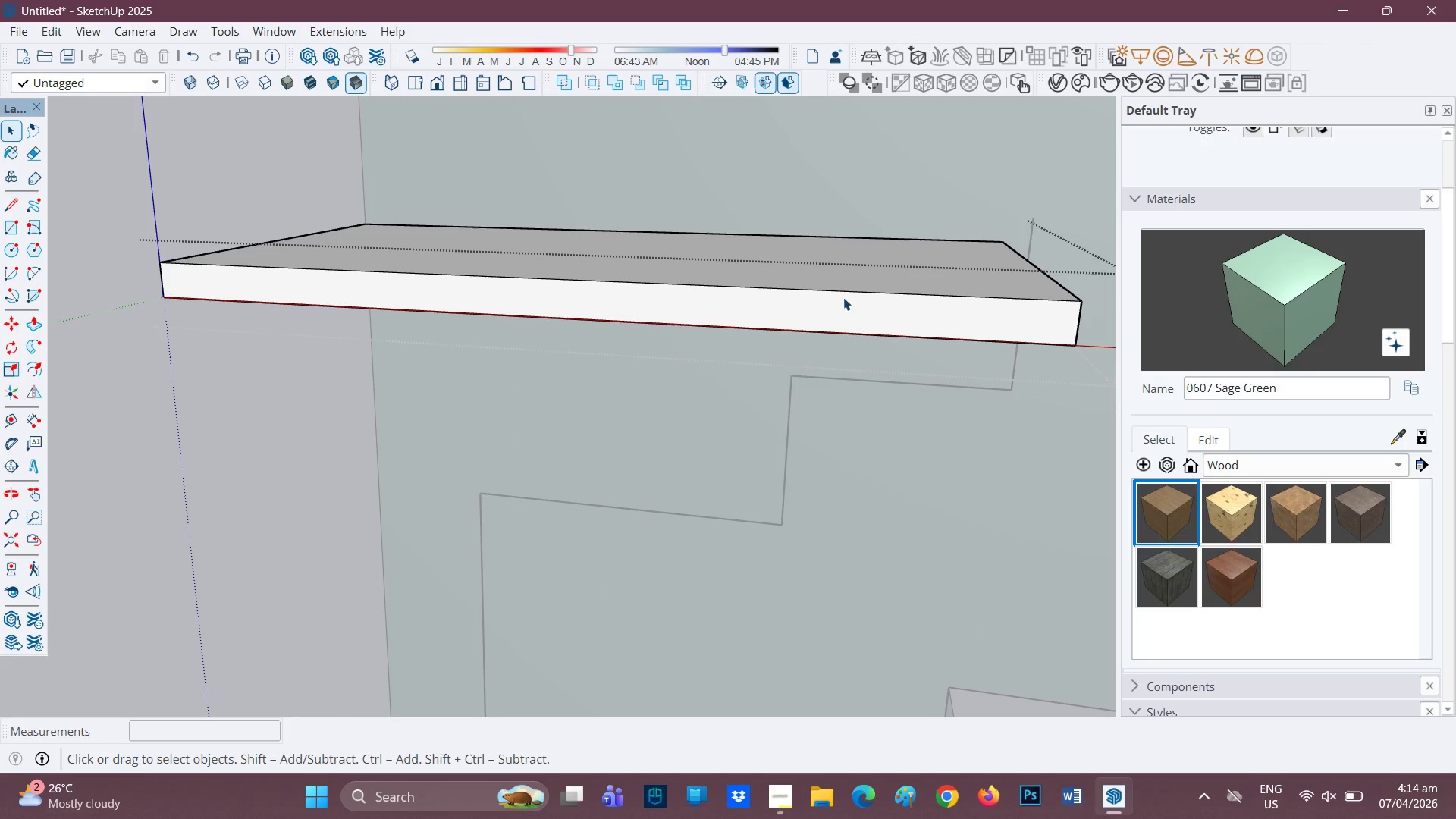 
left_click([843, 297])
 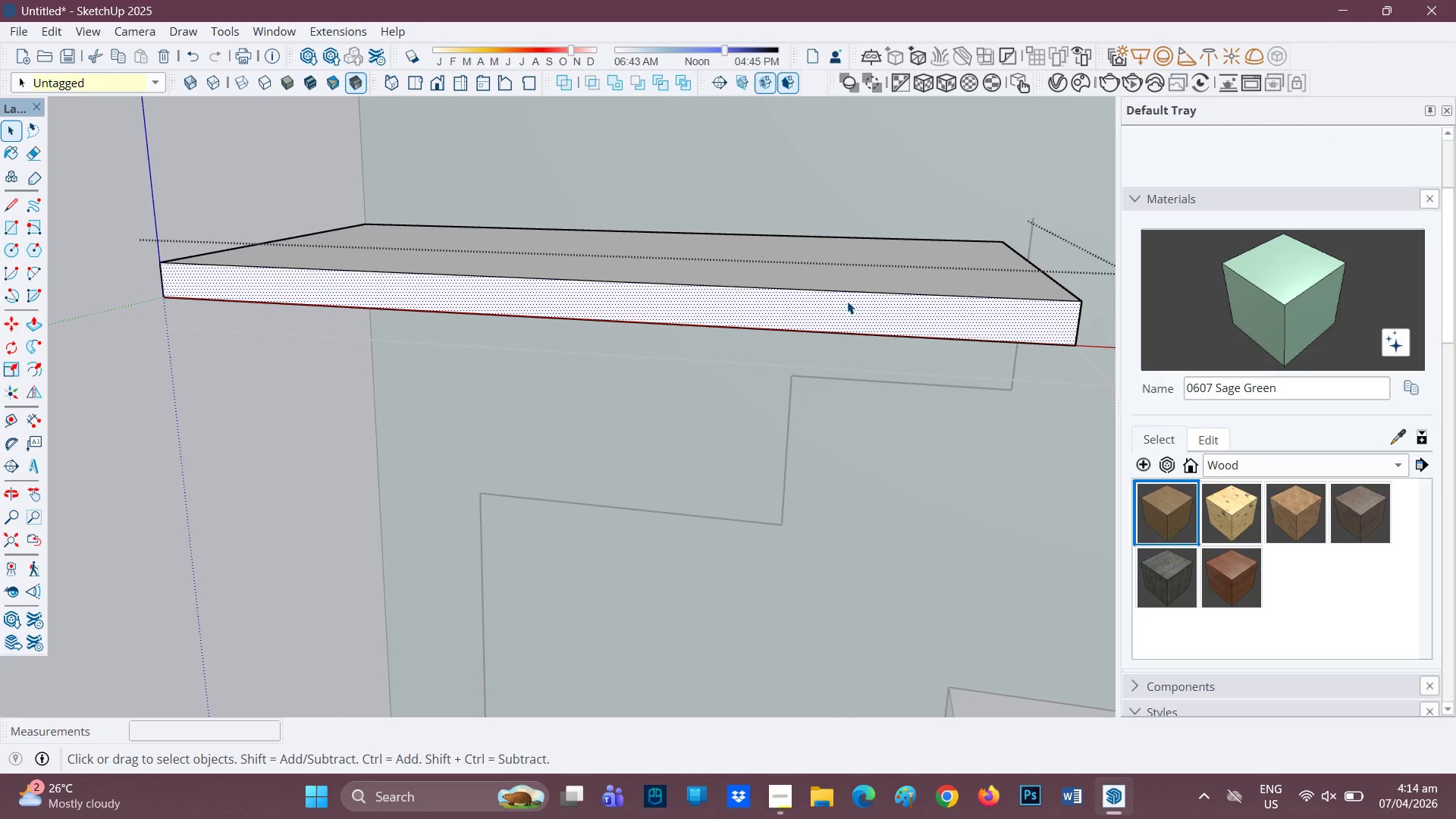 
scroll: coordinate [859, 303], scroll_direction: up, amount: 2.0
 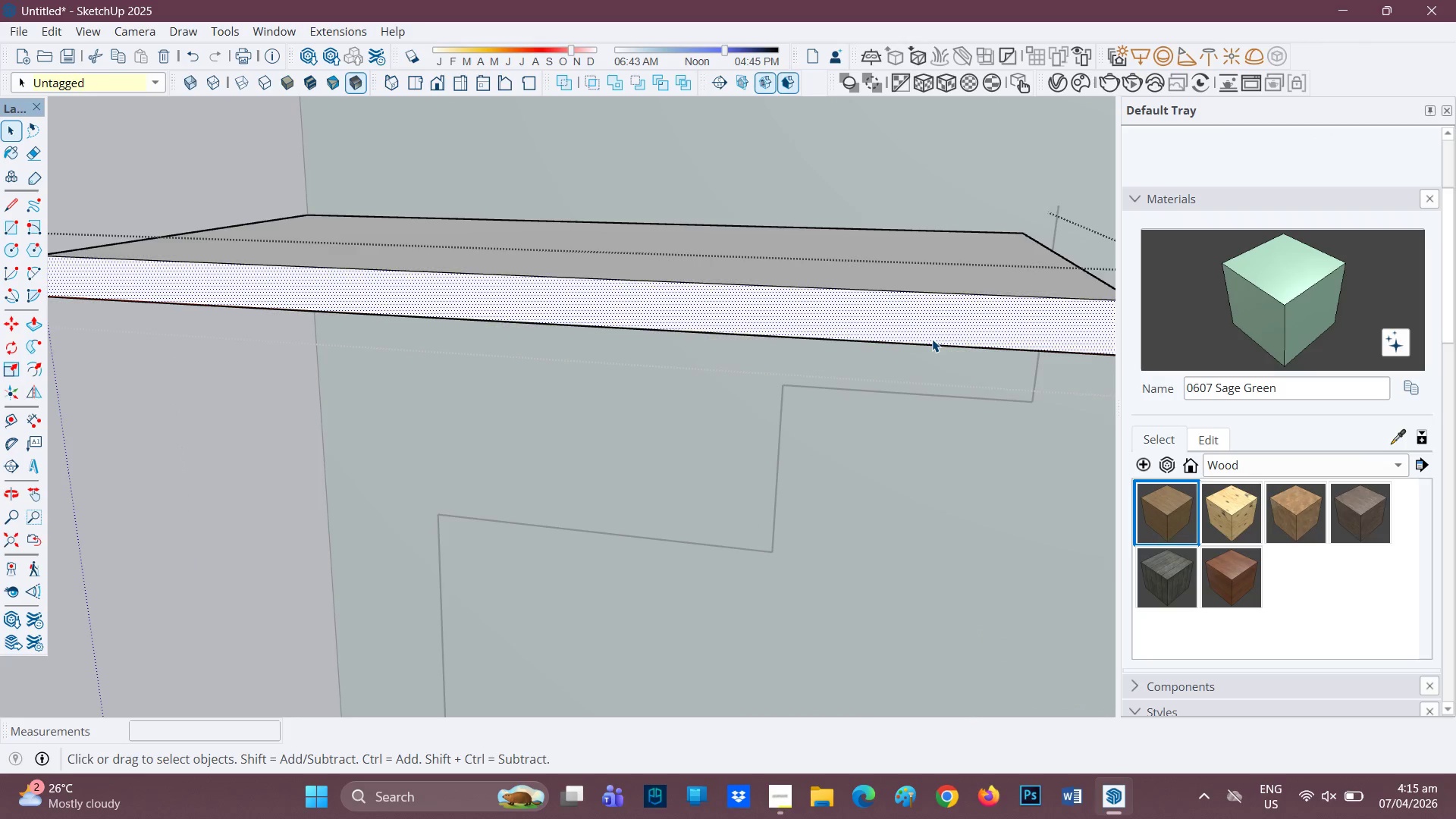 
key(L)
 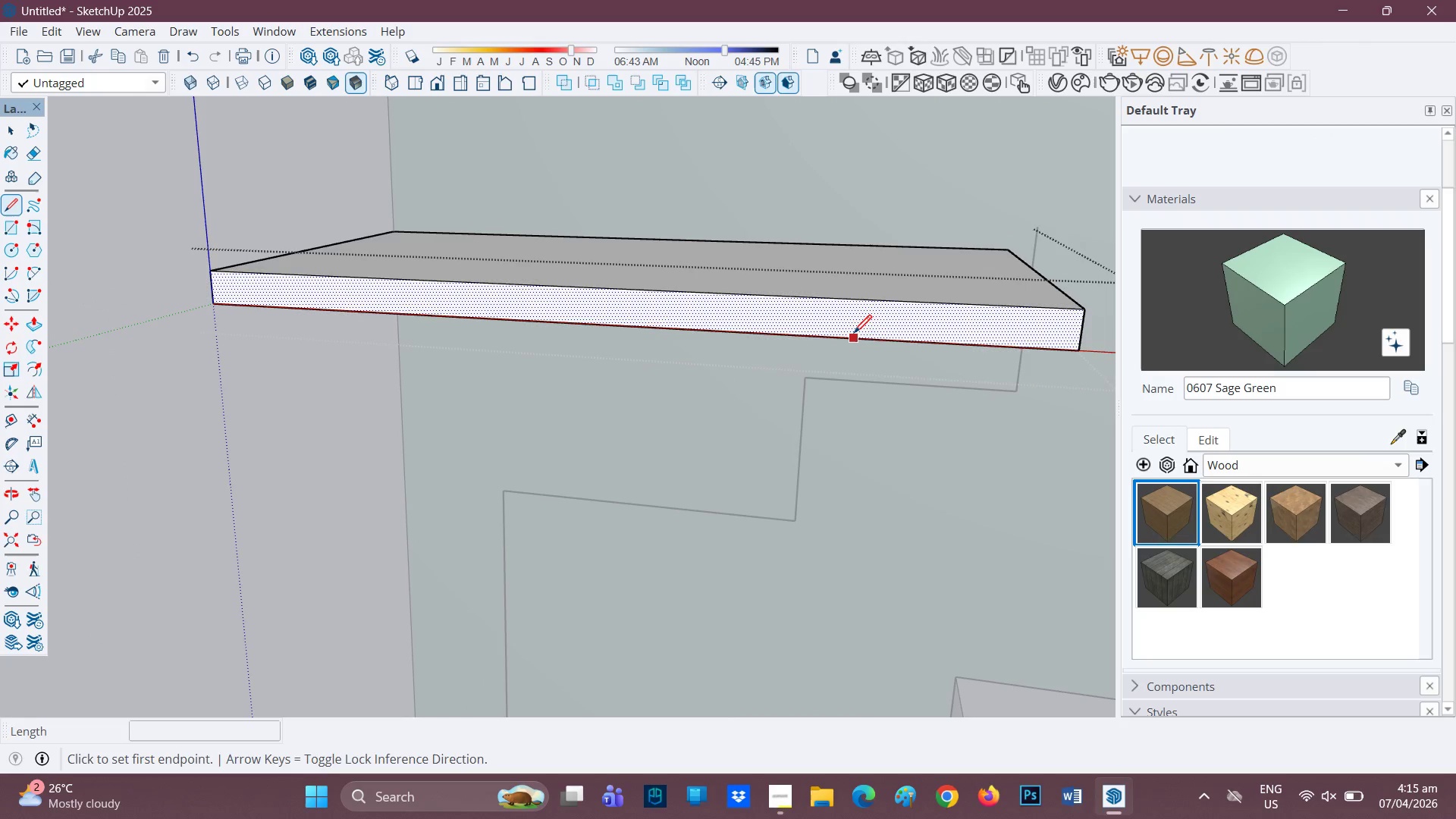 
scroll: coordinate [931, 334], scroll_direction: down, amount: 3.0
 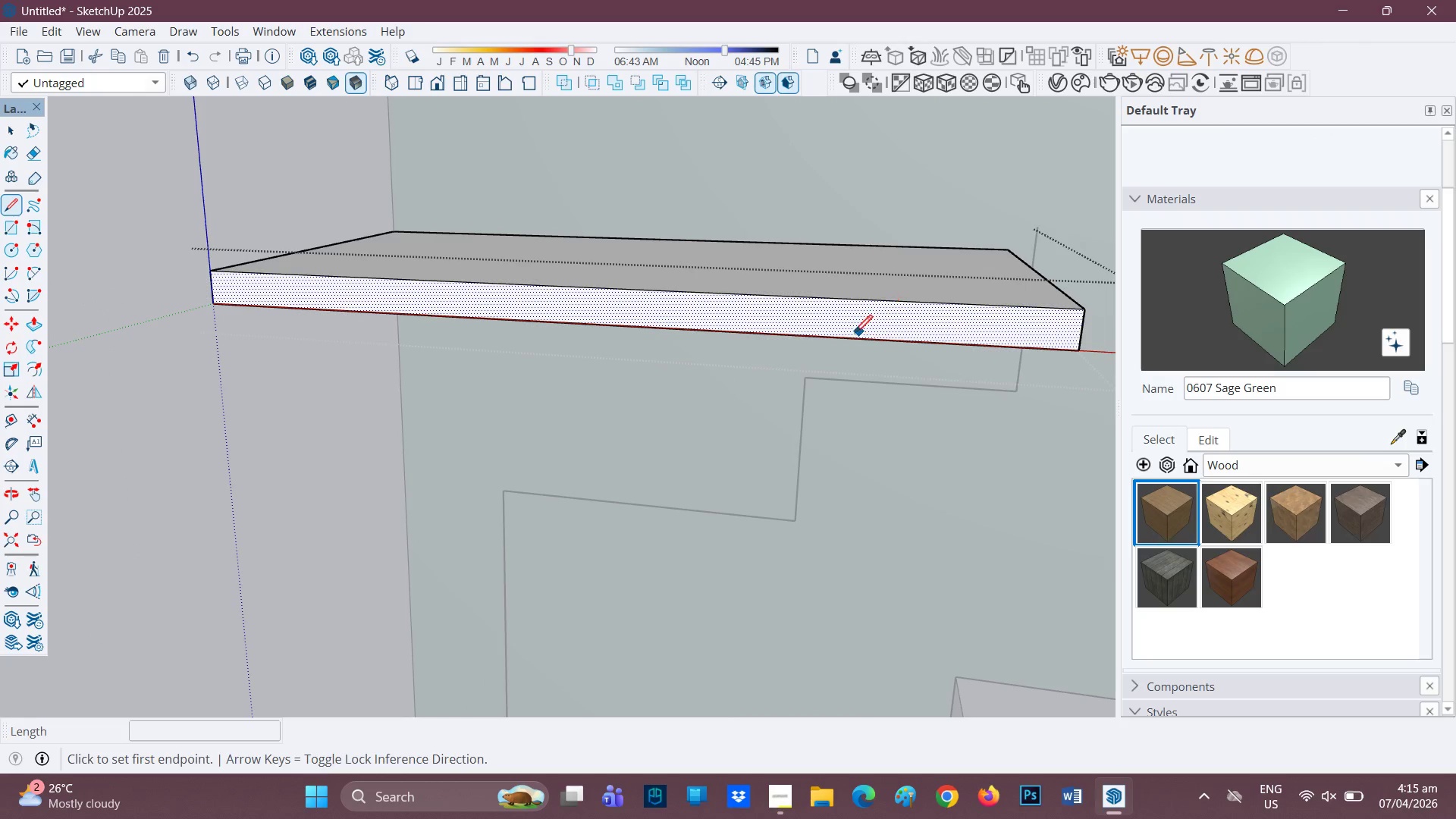 
left_click([854, 335])
 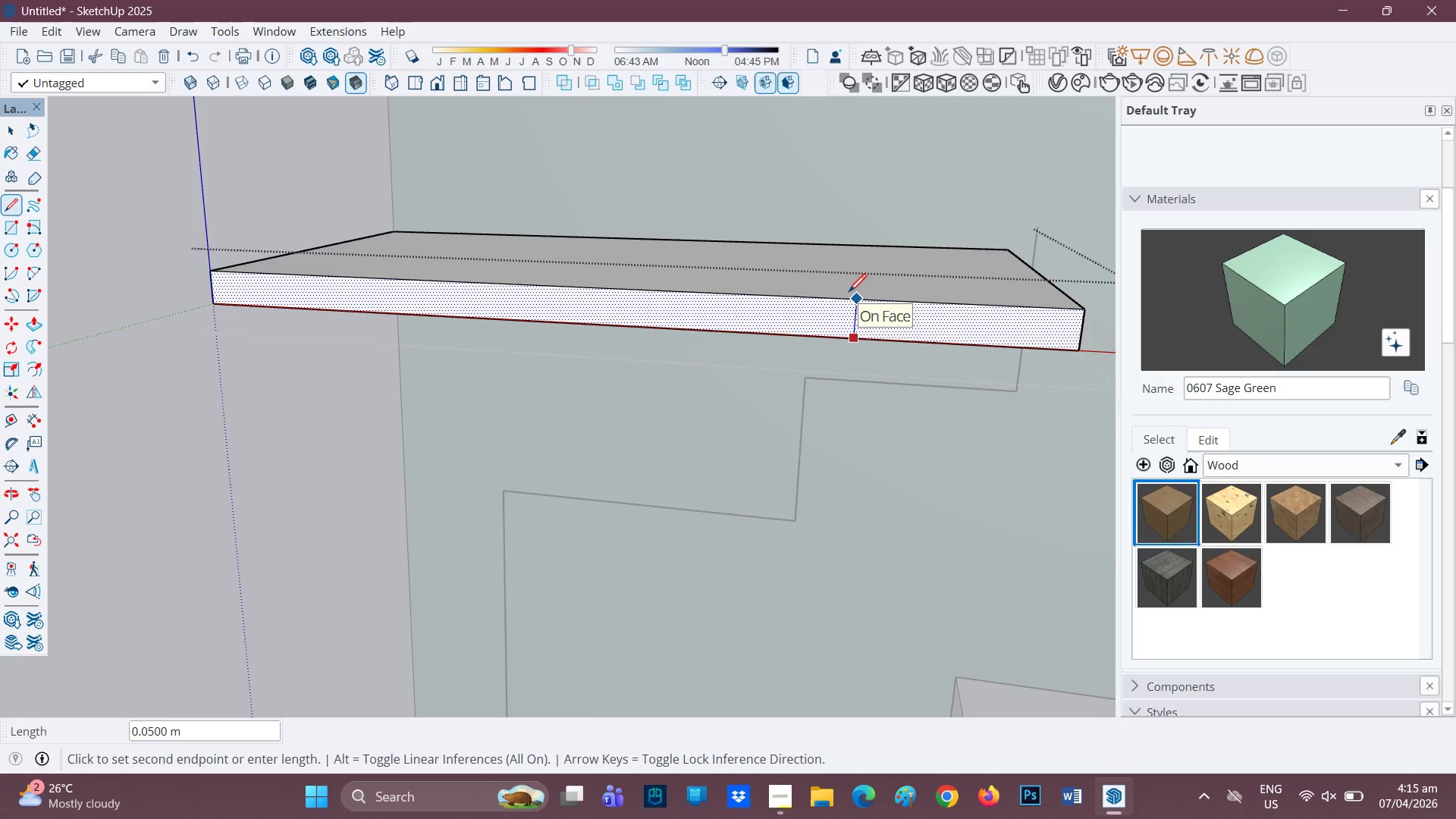 
type(0.05)
 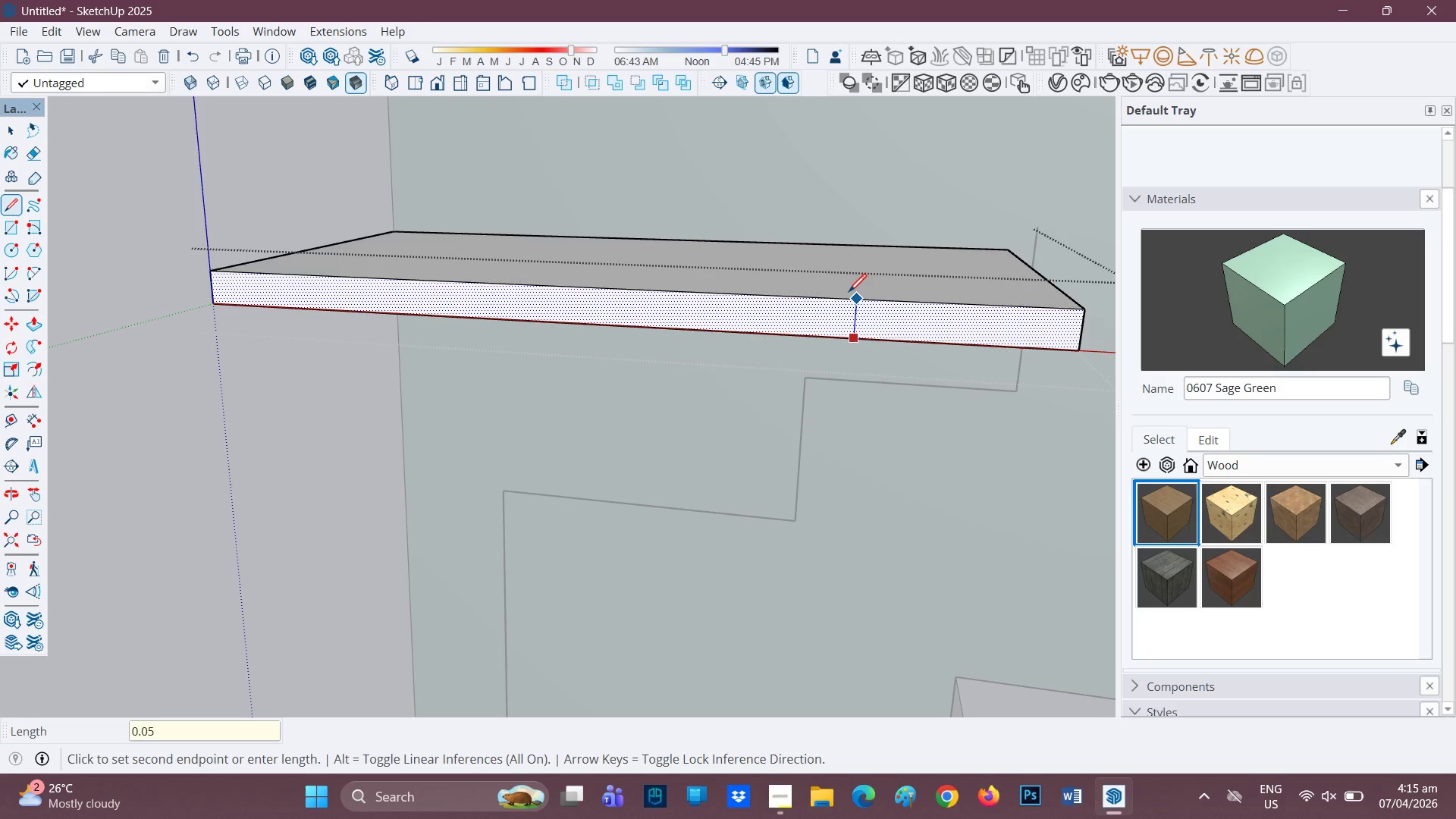 
key(Enter)
 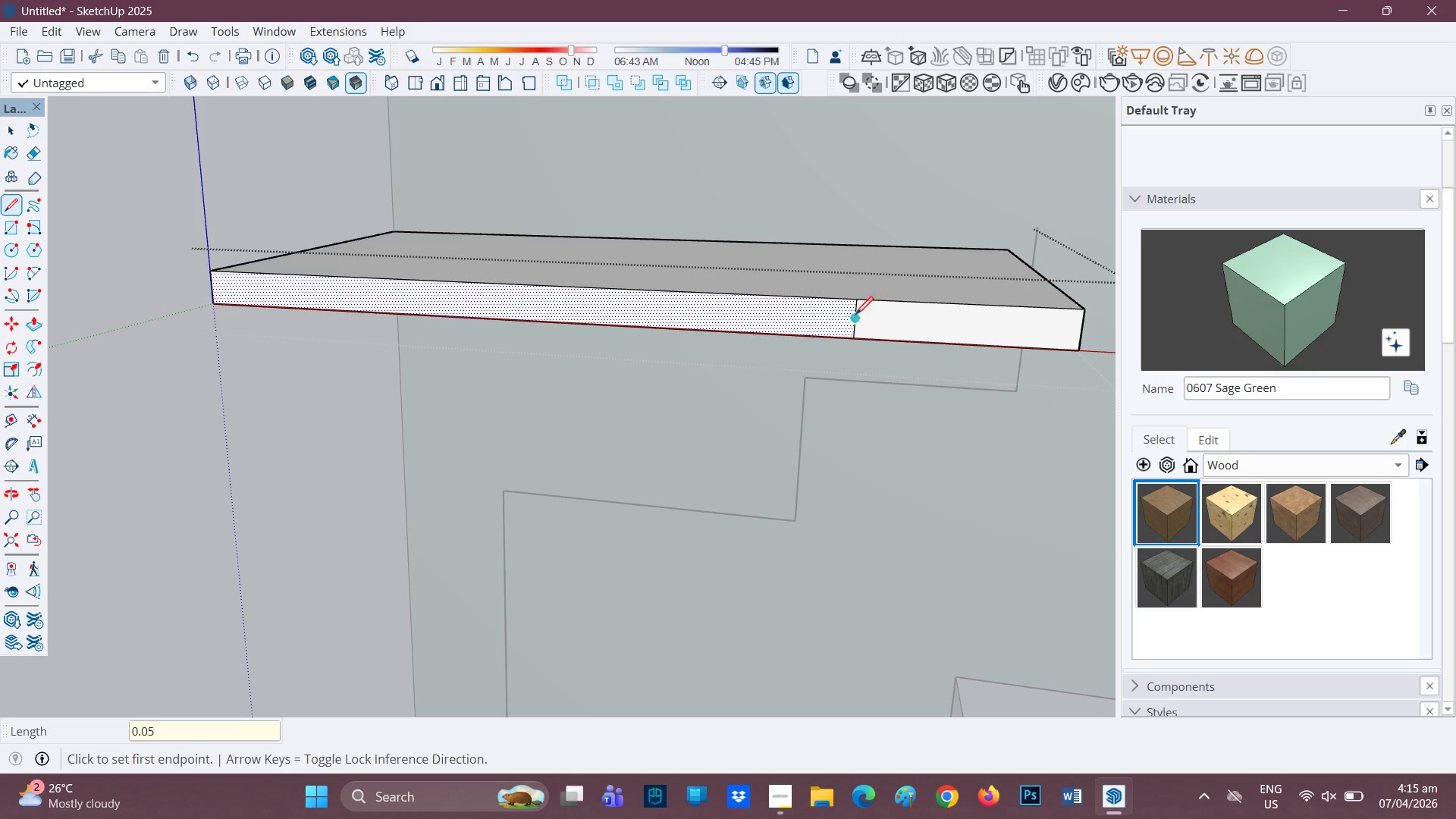 
key(E)
 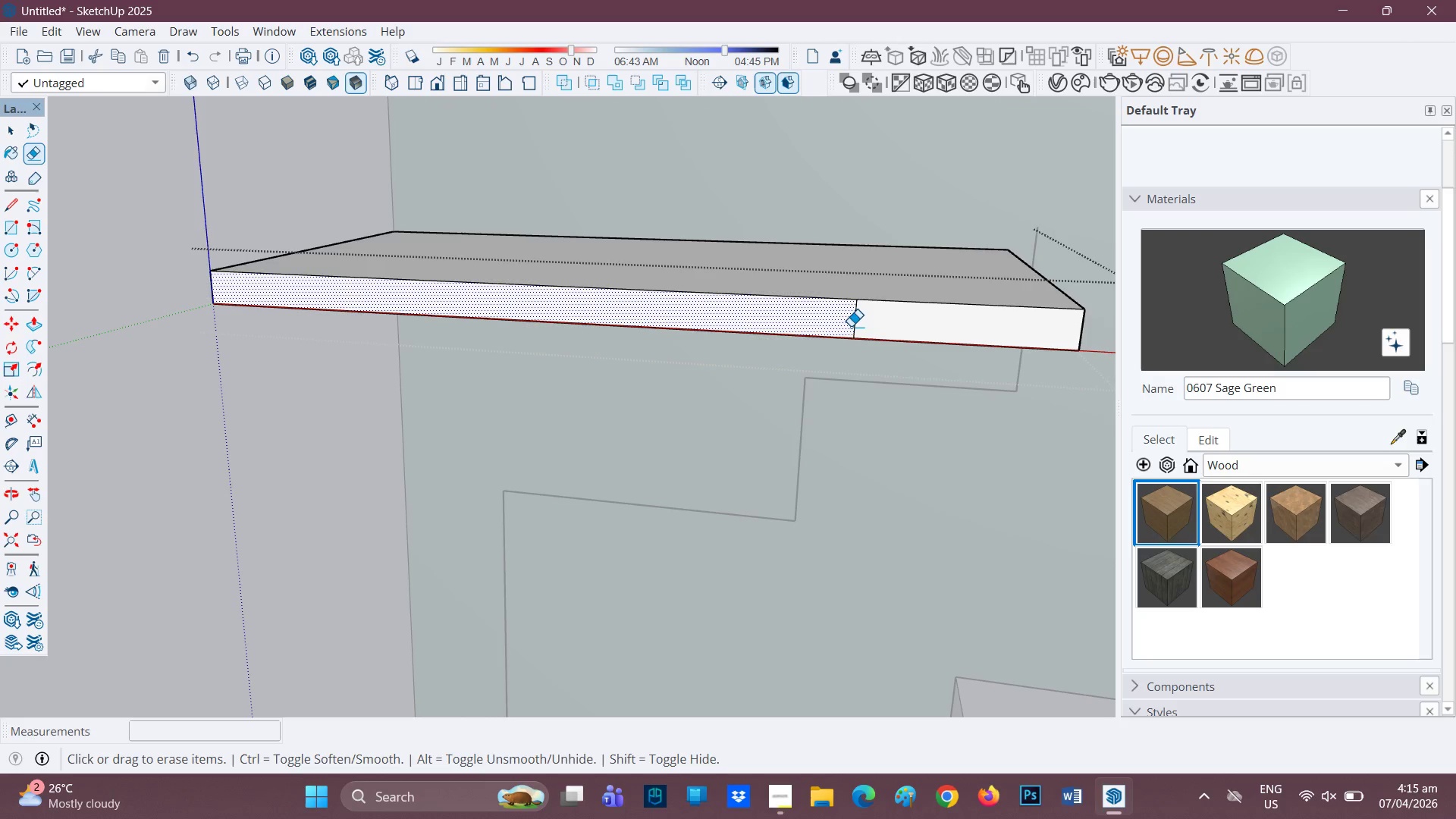 
left_click_drag(start_coordinate=[853, 326], to_coordinate=[863, 322])
 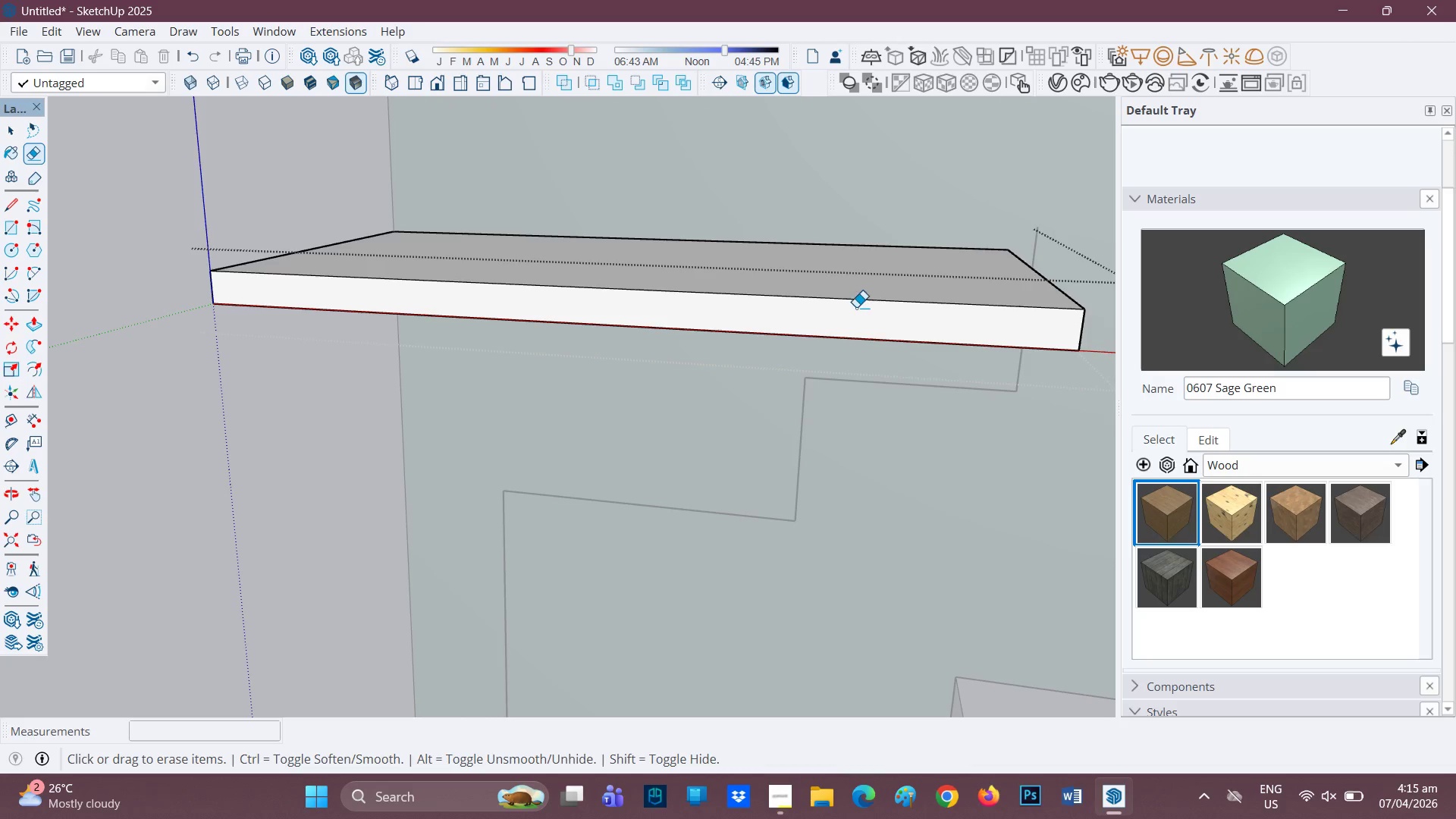 
scroll: coordinate [855, 307], scroll_direction: down, amount: 1.0
 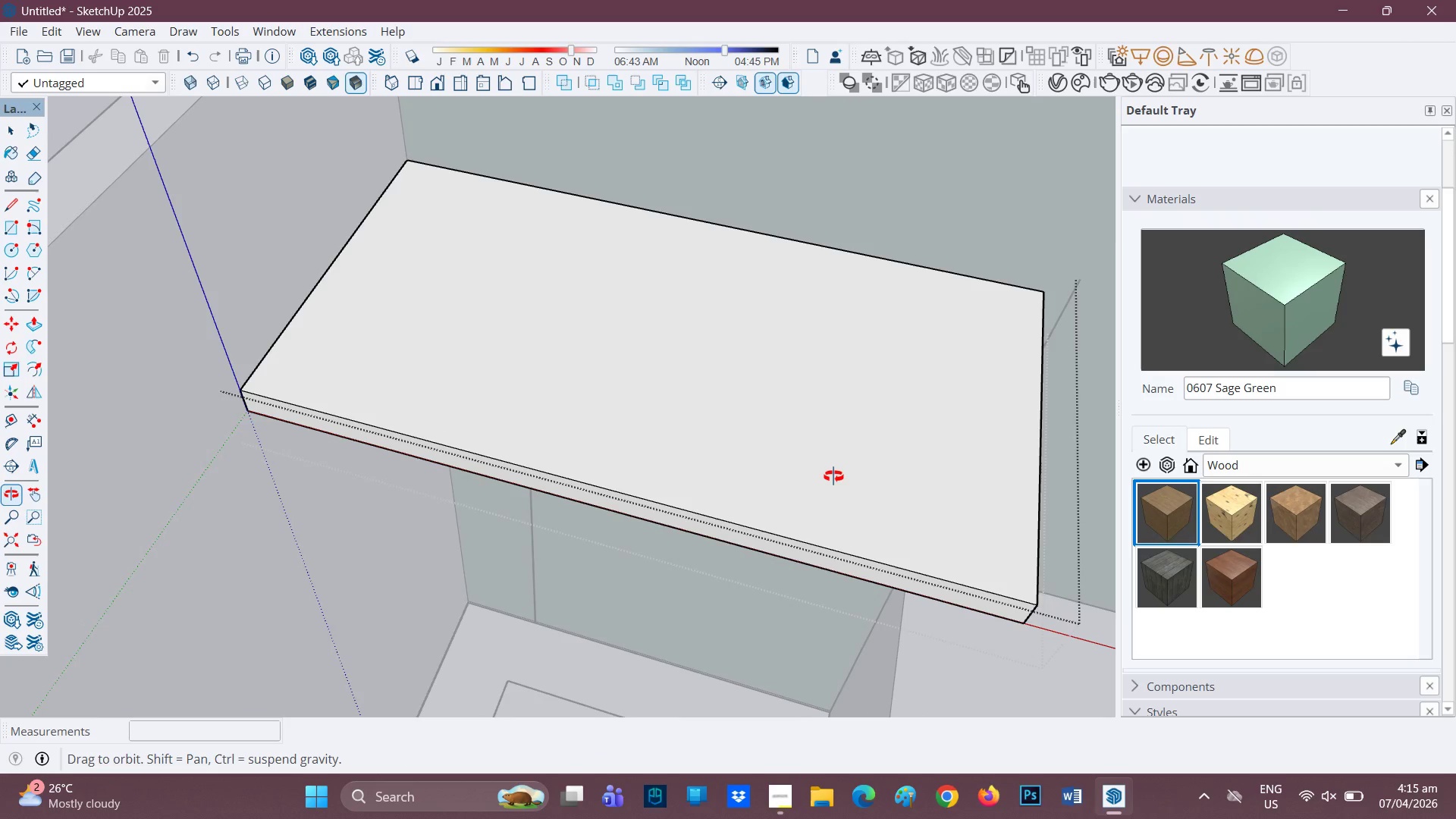 
key(L)
 